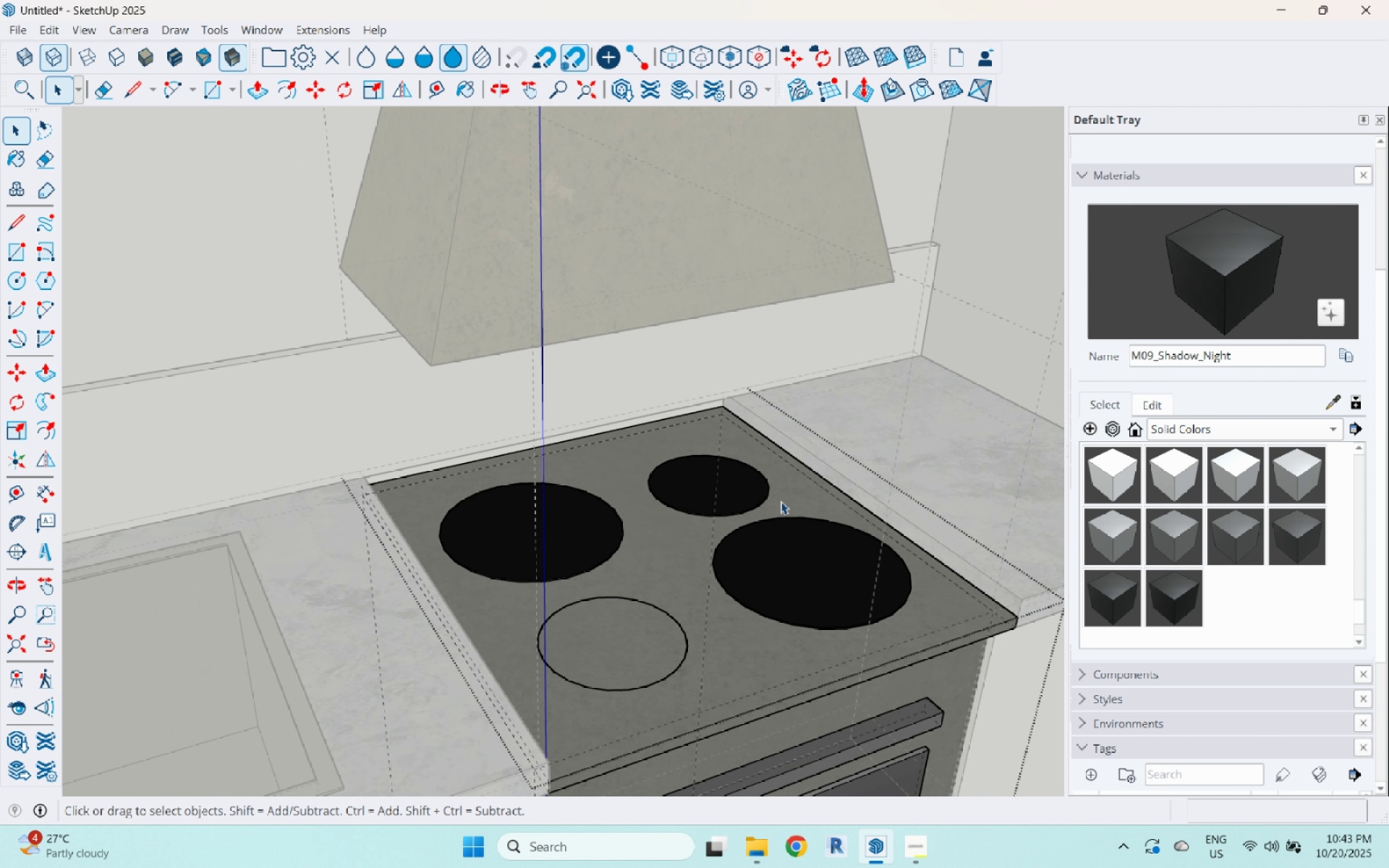 
scroll: coordinate [634, 625], scroll_direction: up, amount: 2.0
 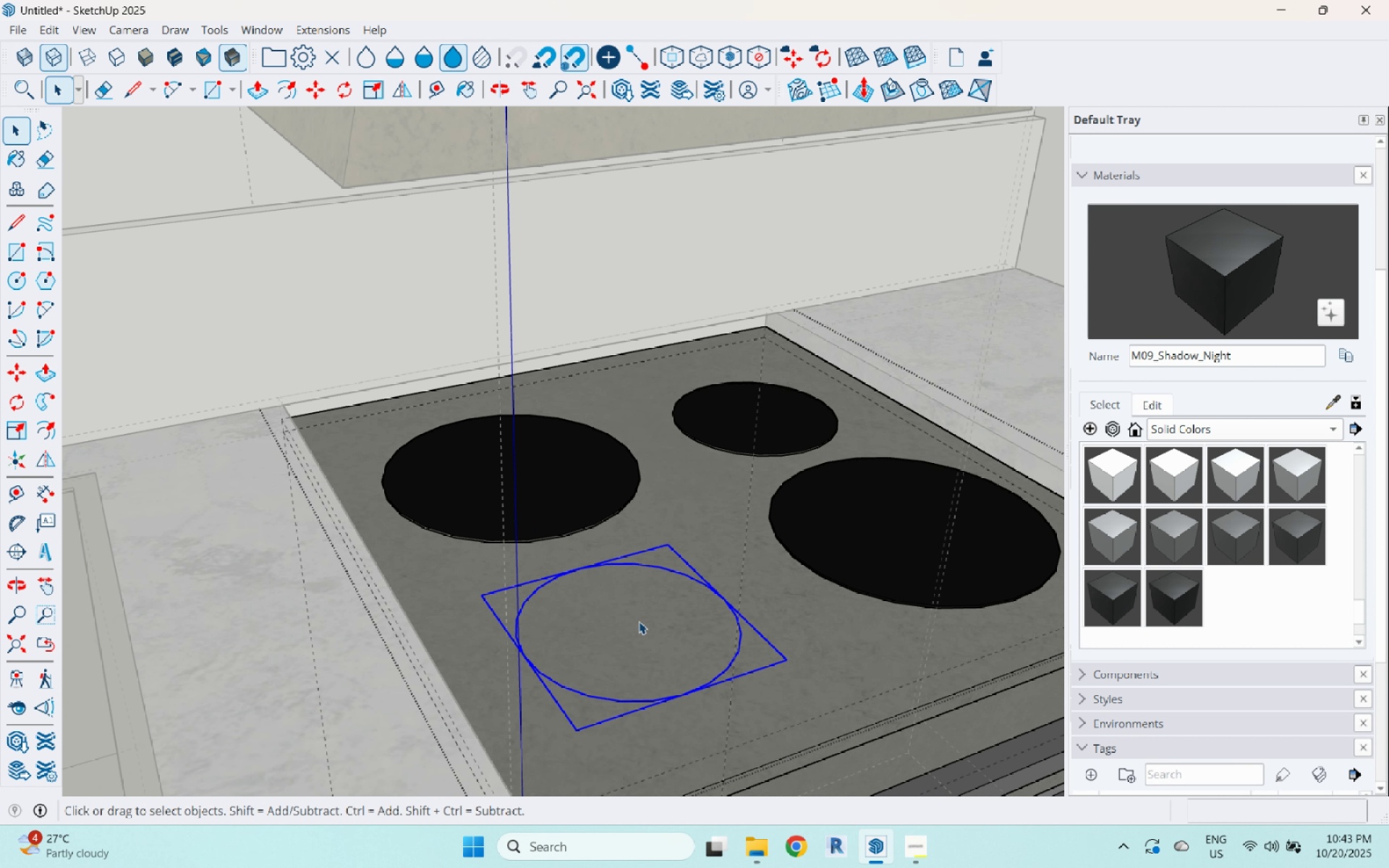 
double_click([639, 621])
 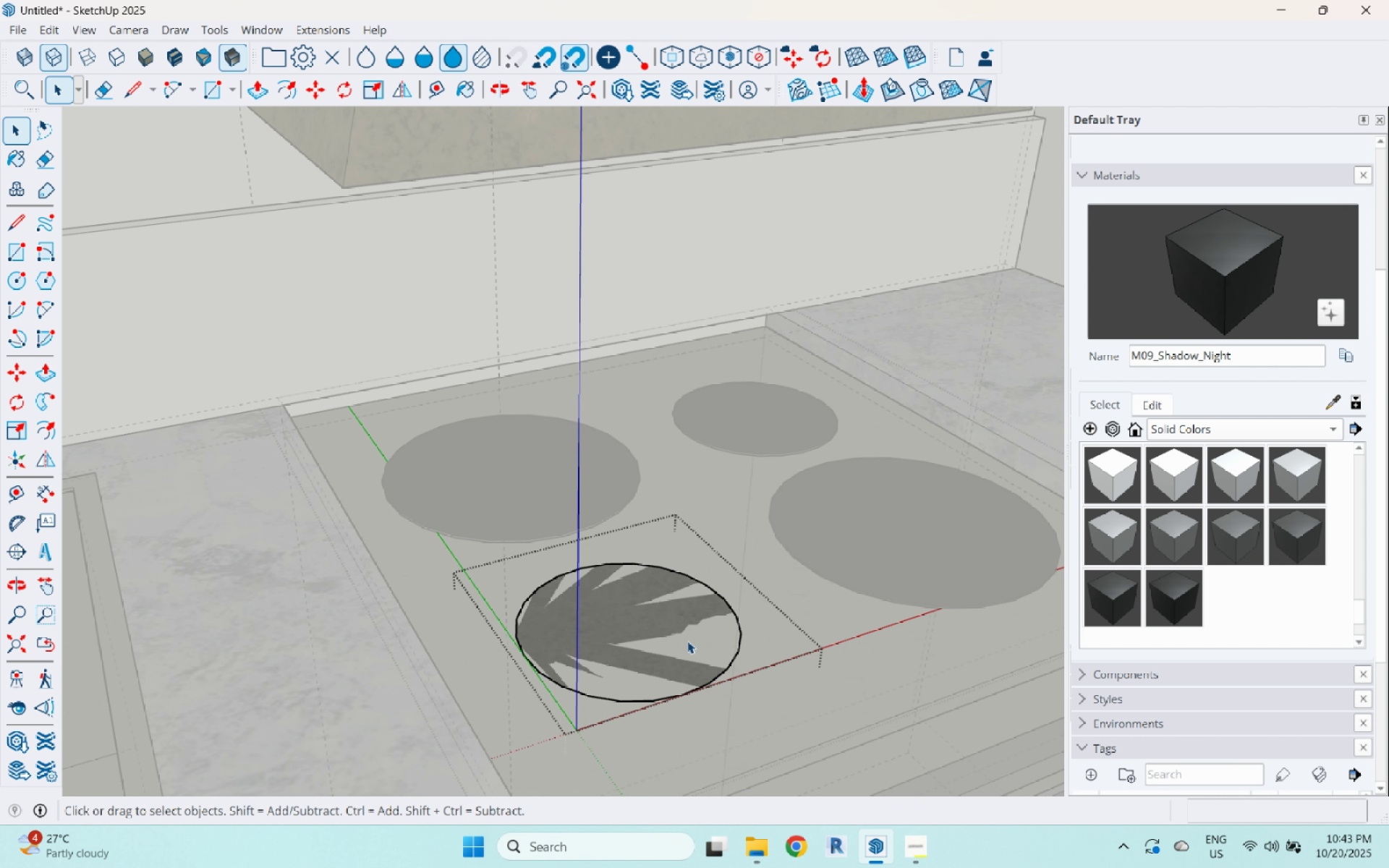 
triple_click([687, 641])
 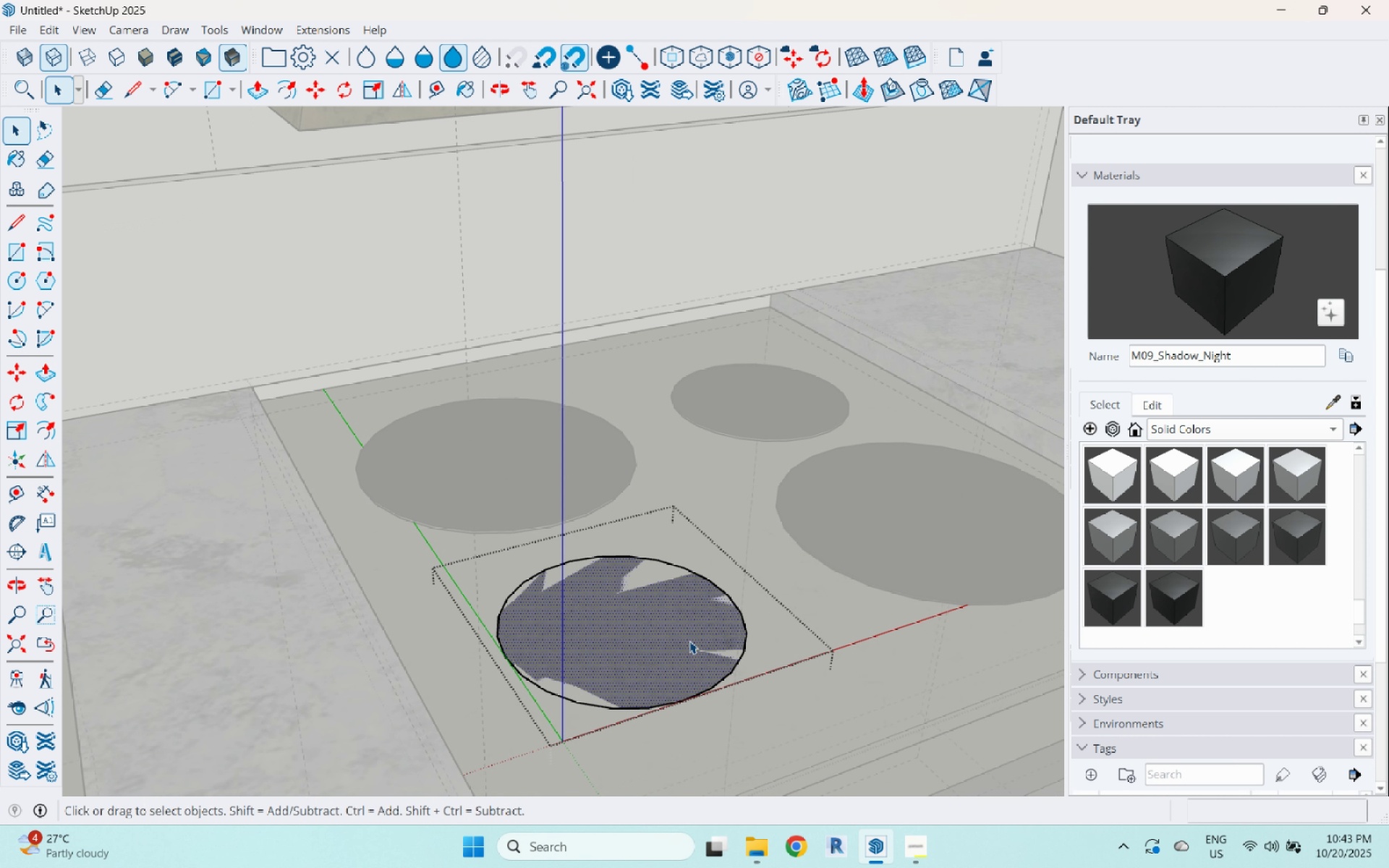 
scroll: coordinate [689, 641], scroll_direction: up, amount: 5.0
 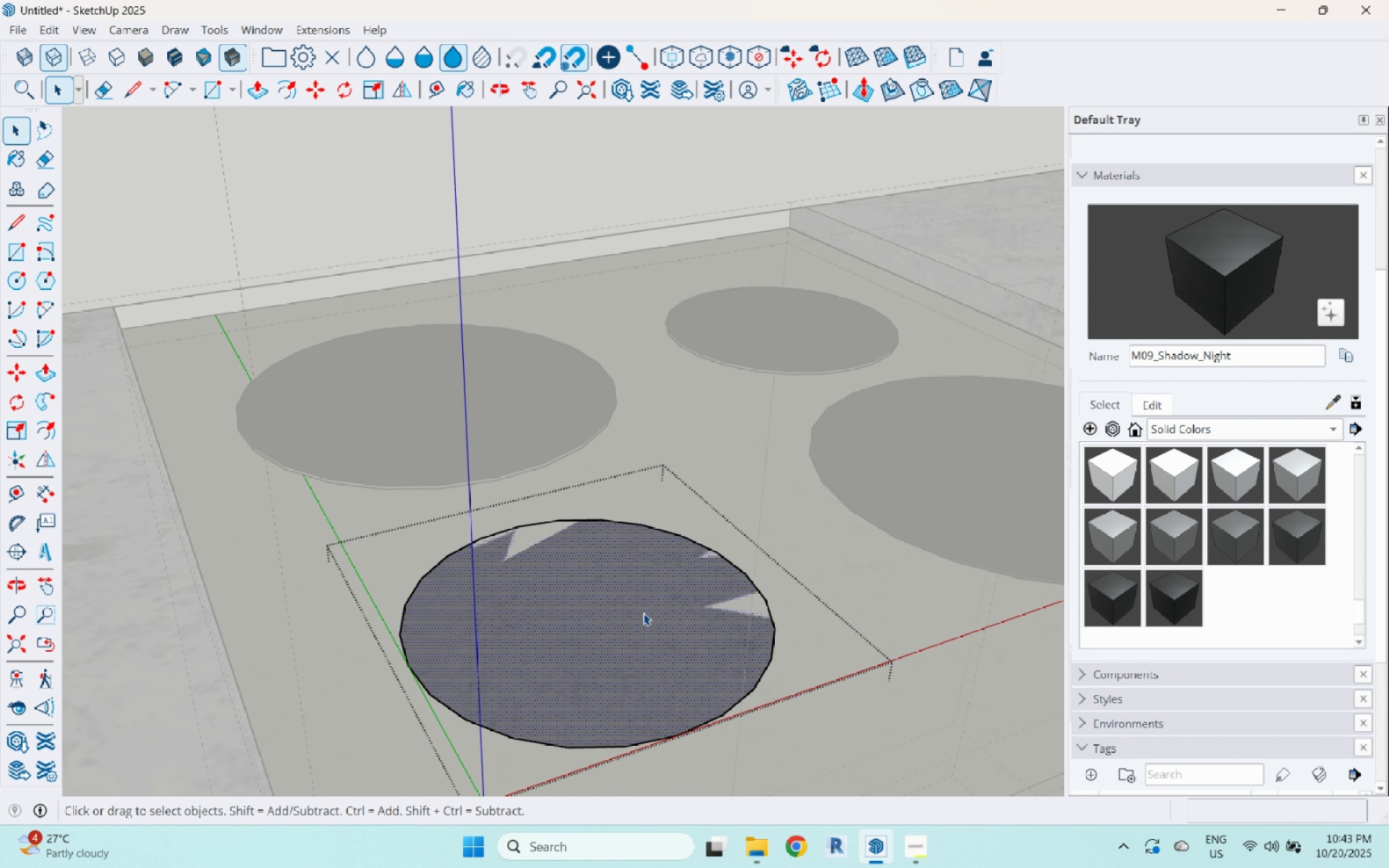 
key(P)
 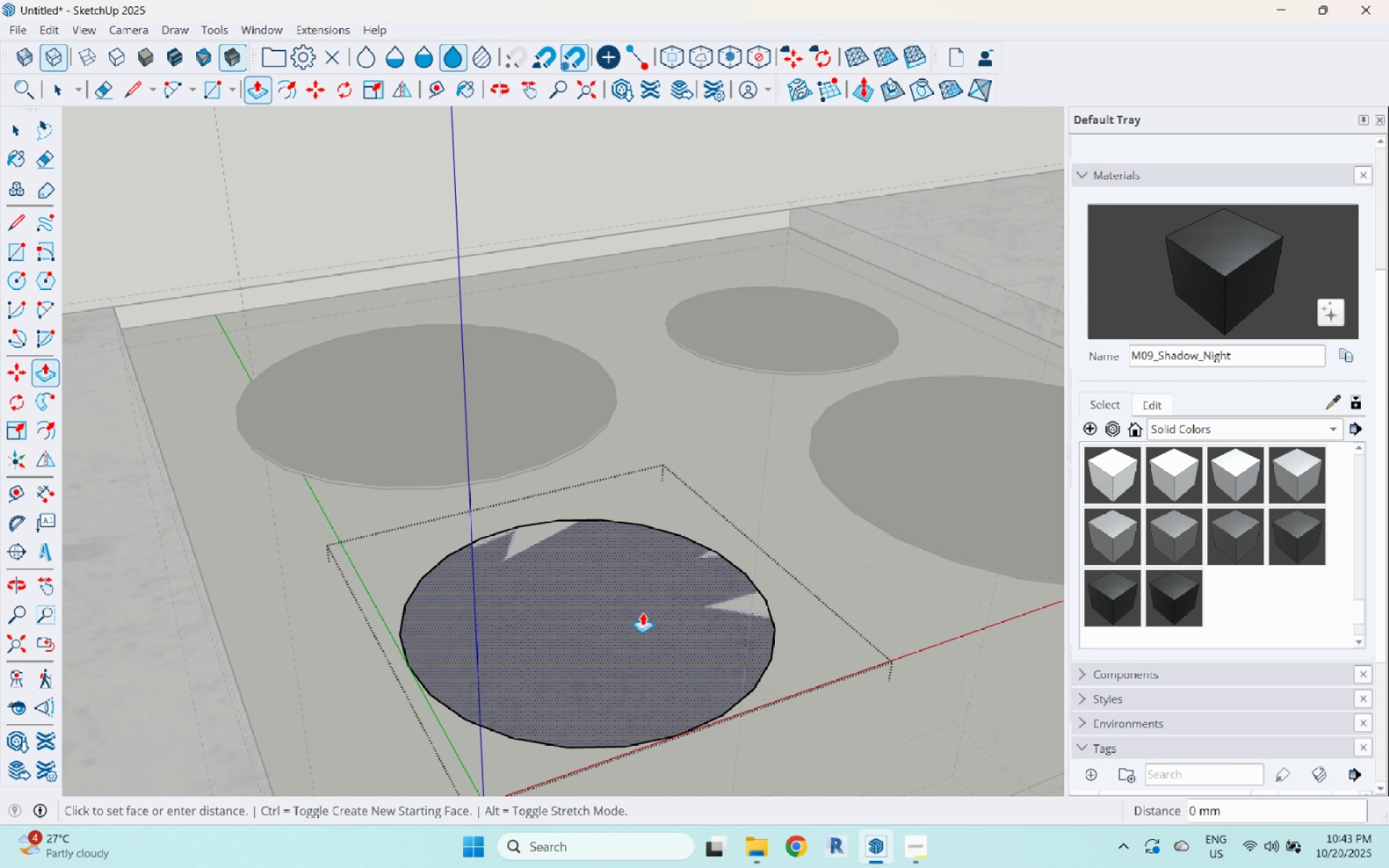 
left_click([642, 613])
 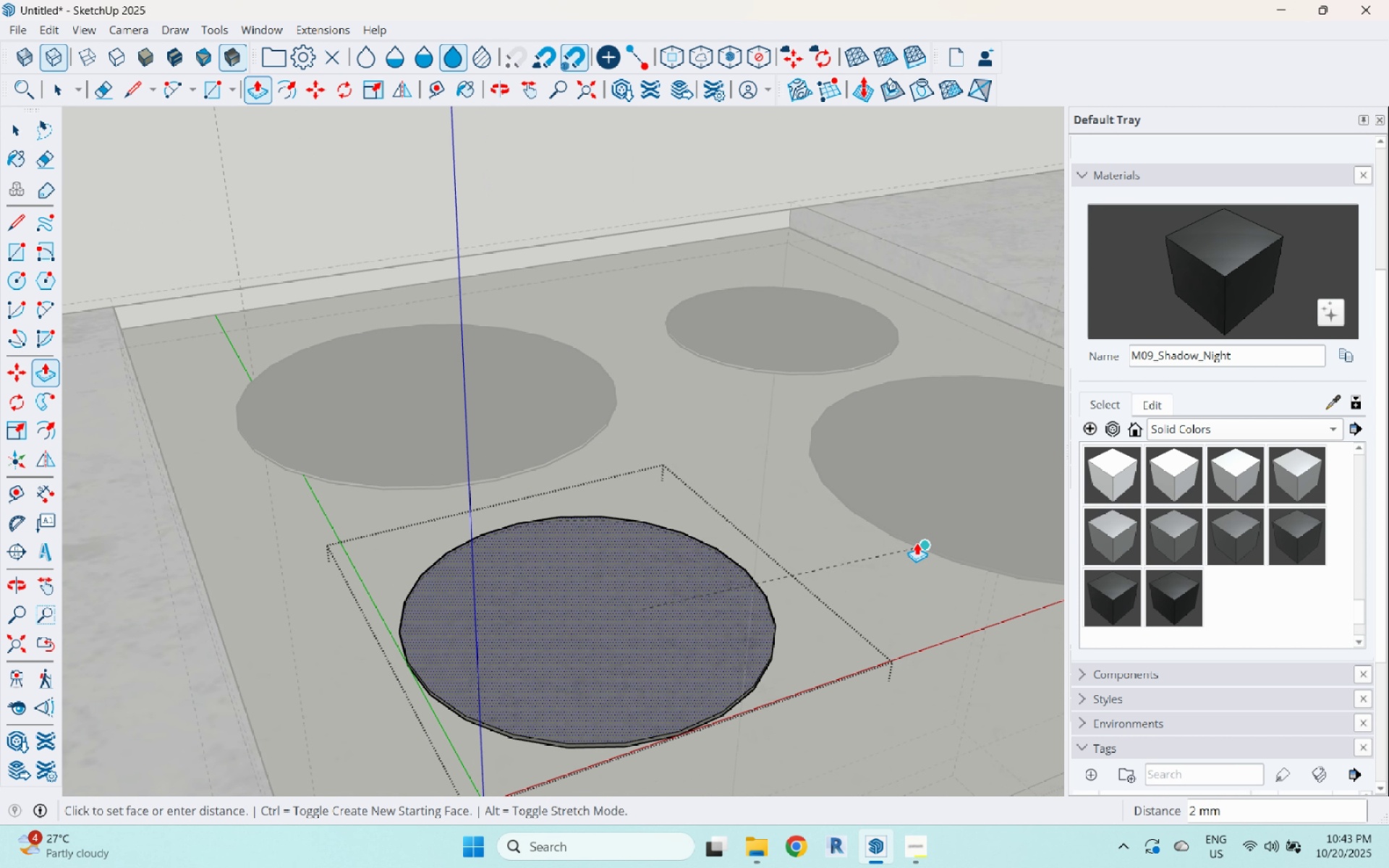 
left_click([920, 537])
 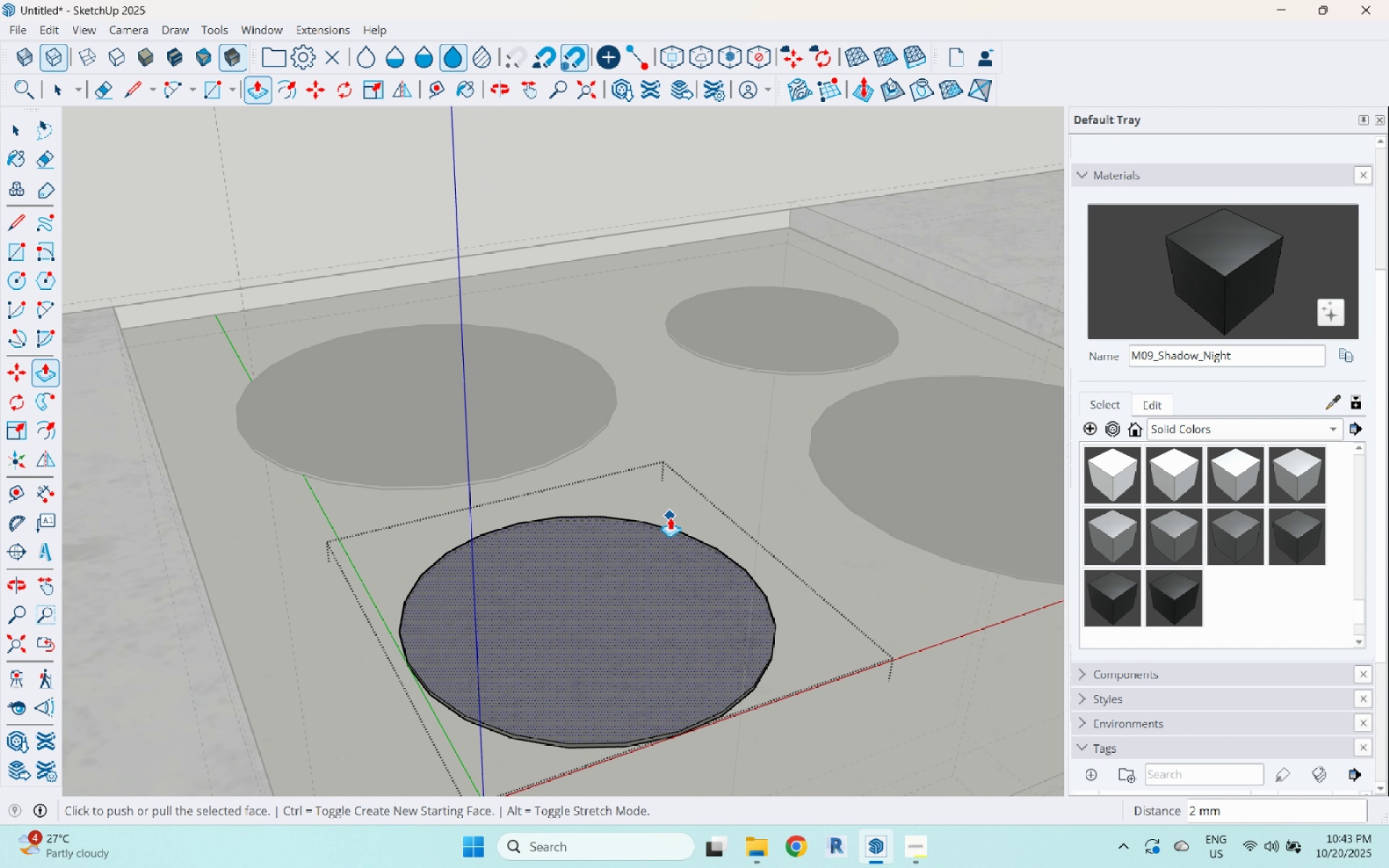 
key(Space)
 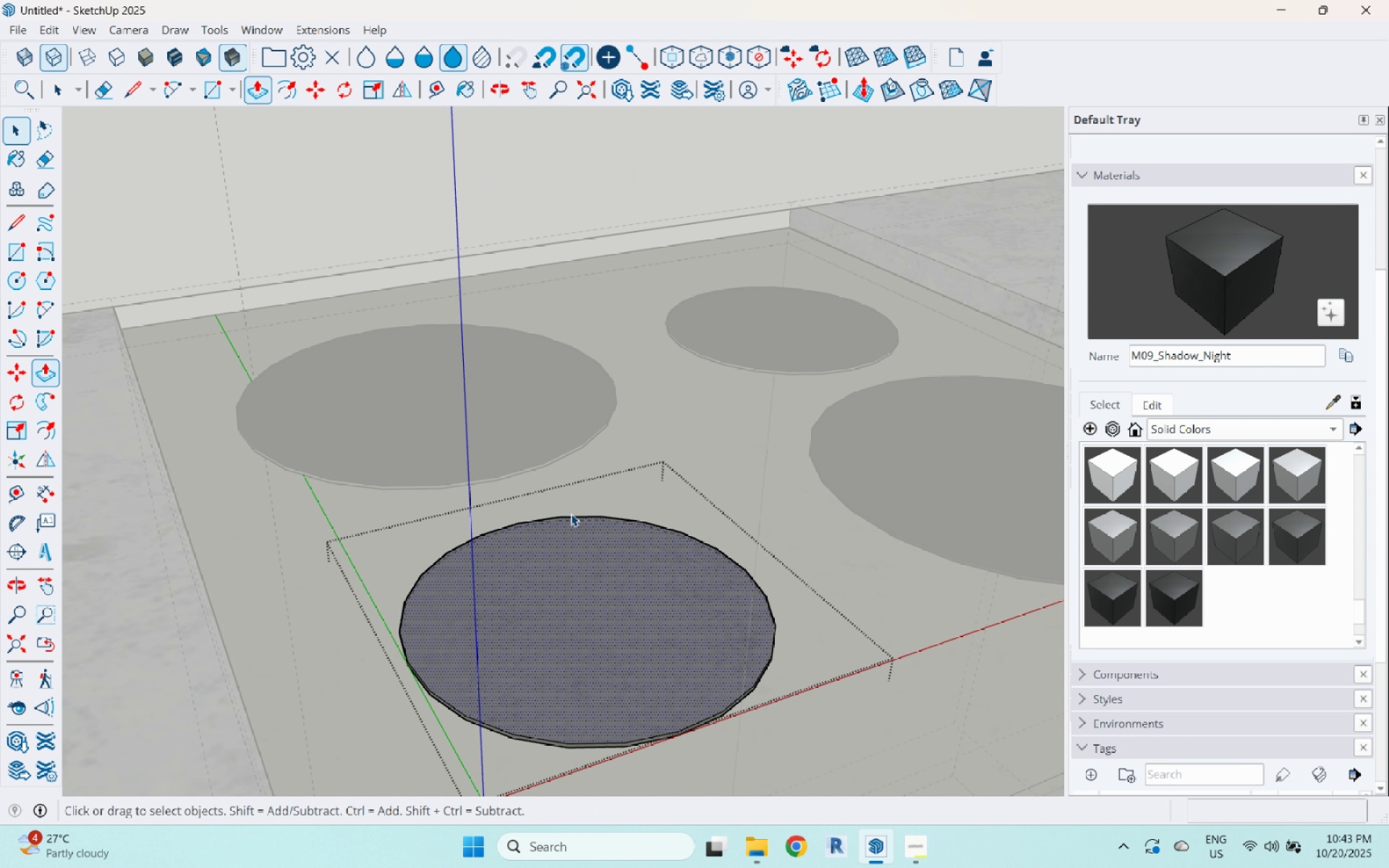 
scroll: coordinate [561, 526], scroll_direction: down, amount: 6.0
 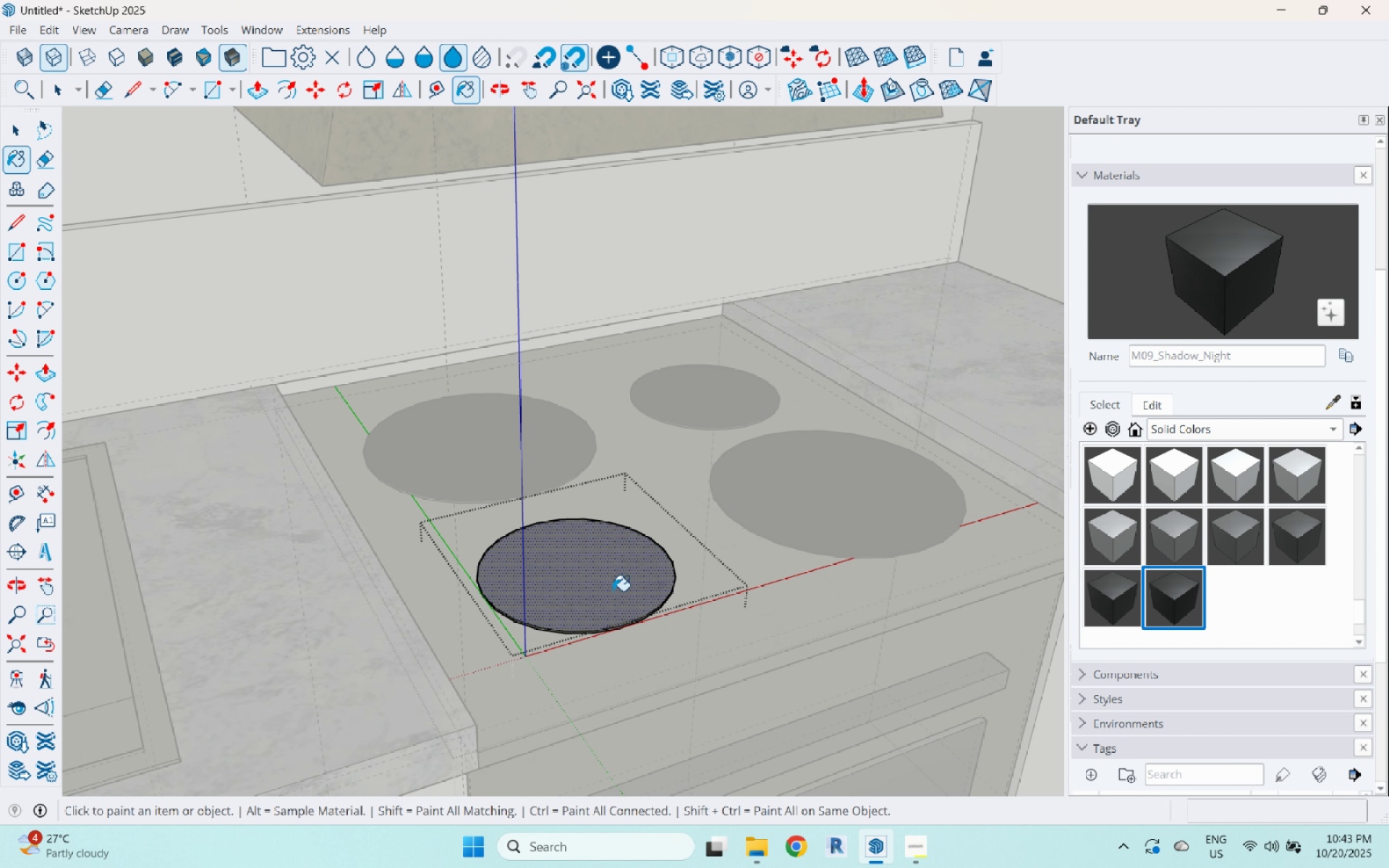 
double_click([594, 592])
 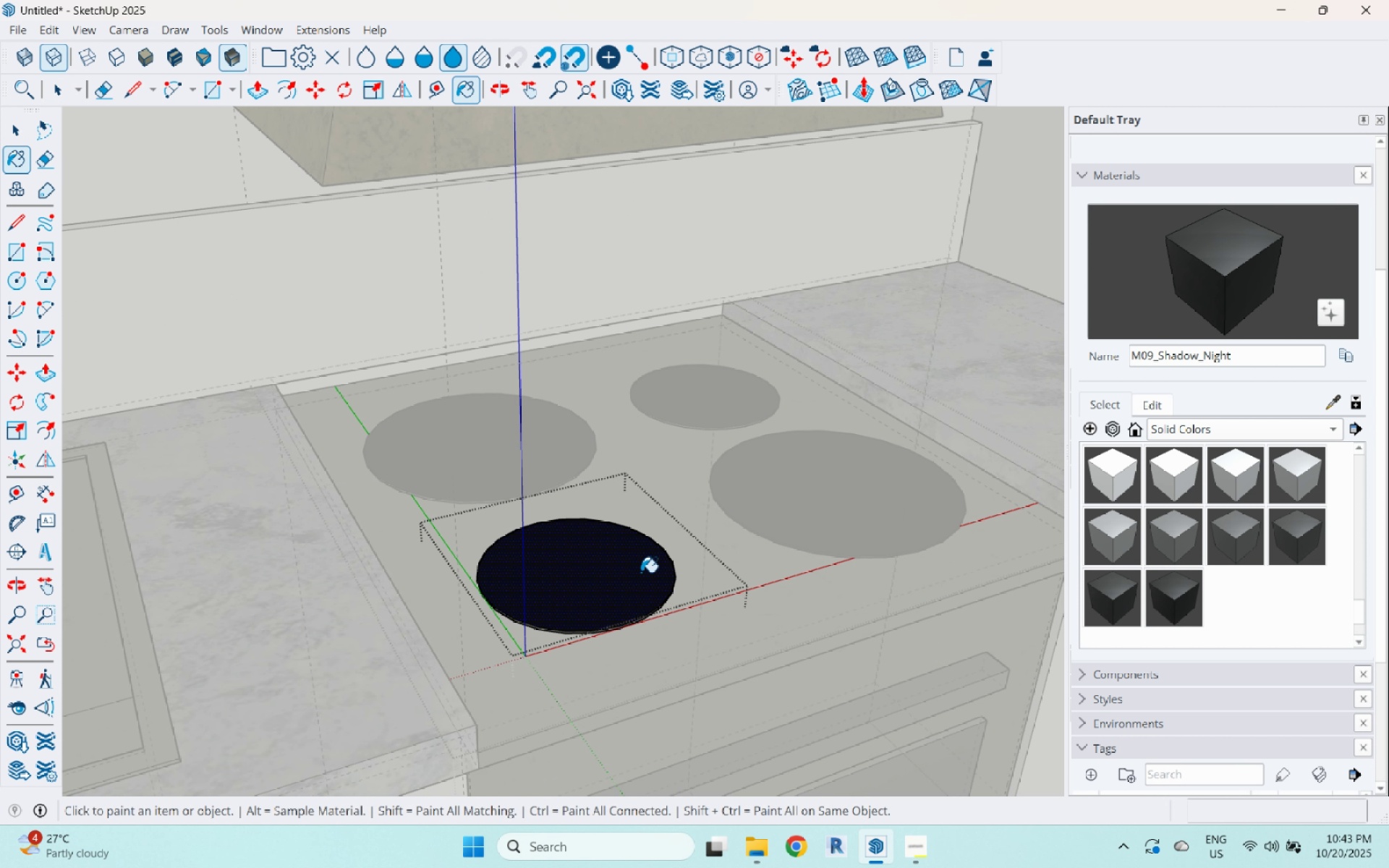 
key(Space)
 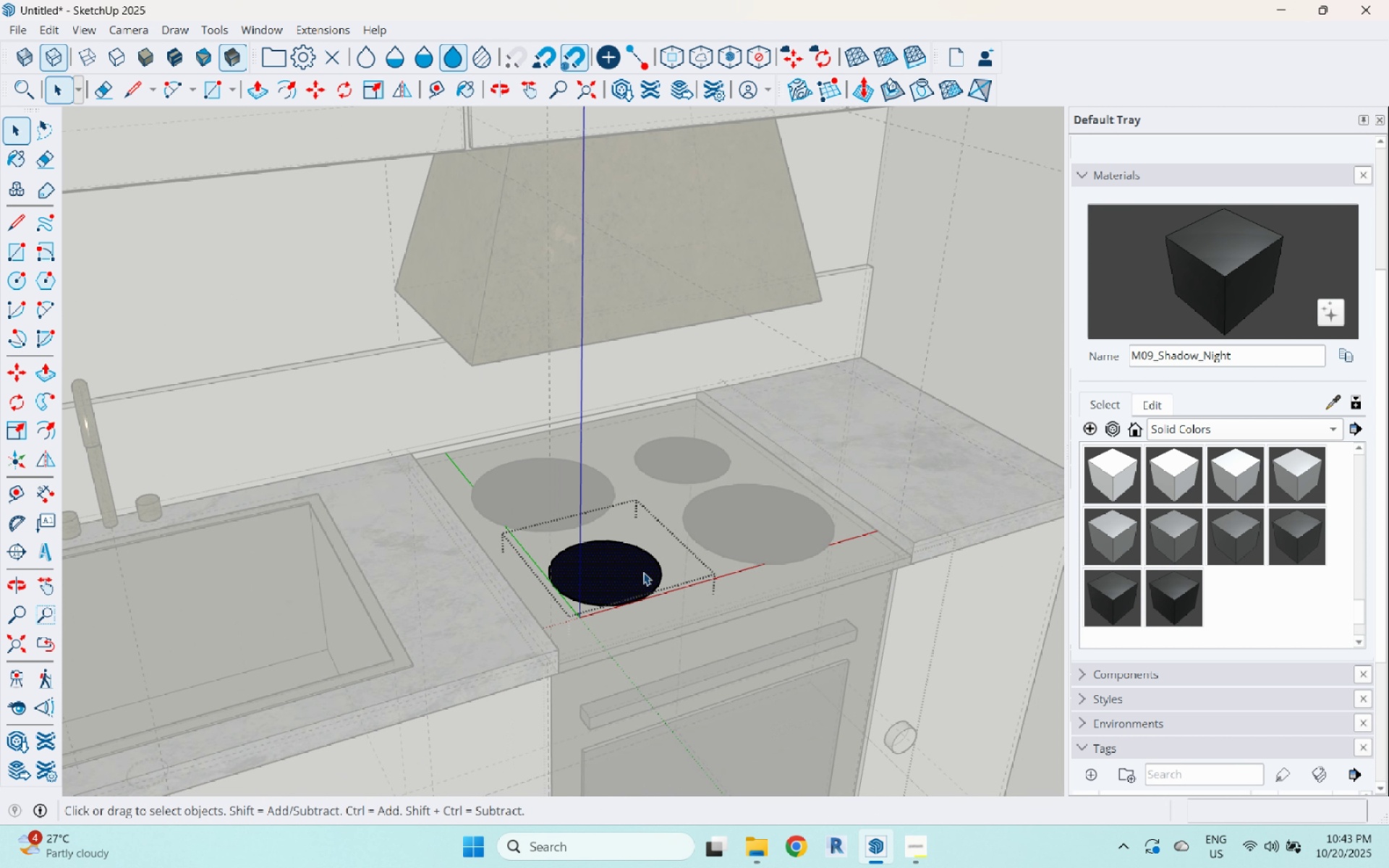 
scroll: coordinate [744, 512], scroll_direction: down, amount: 22.0
 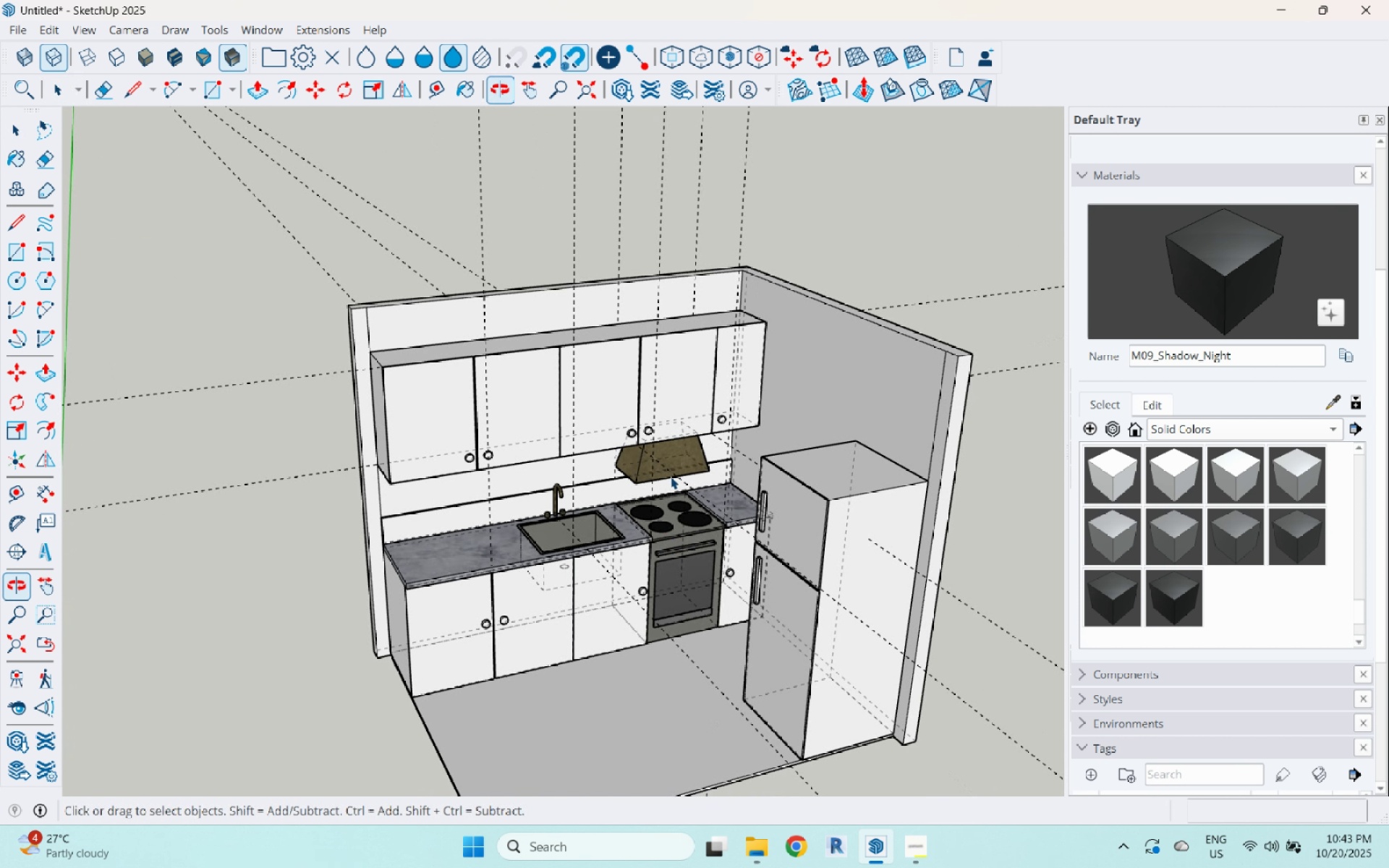 
key(Escape)
 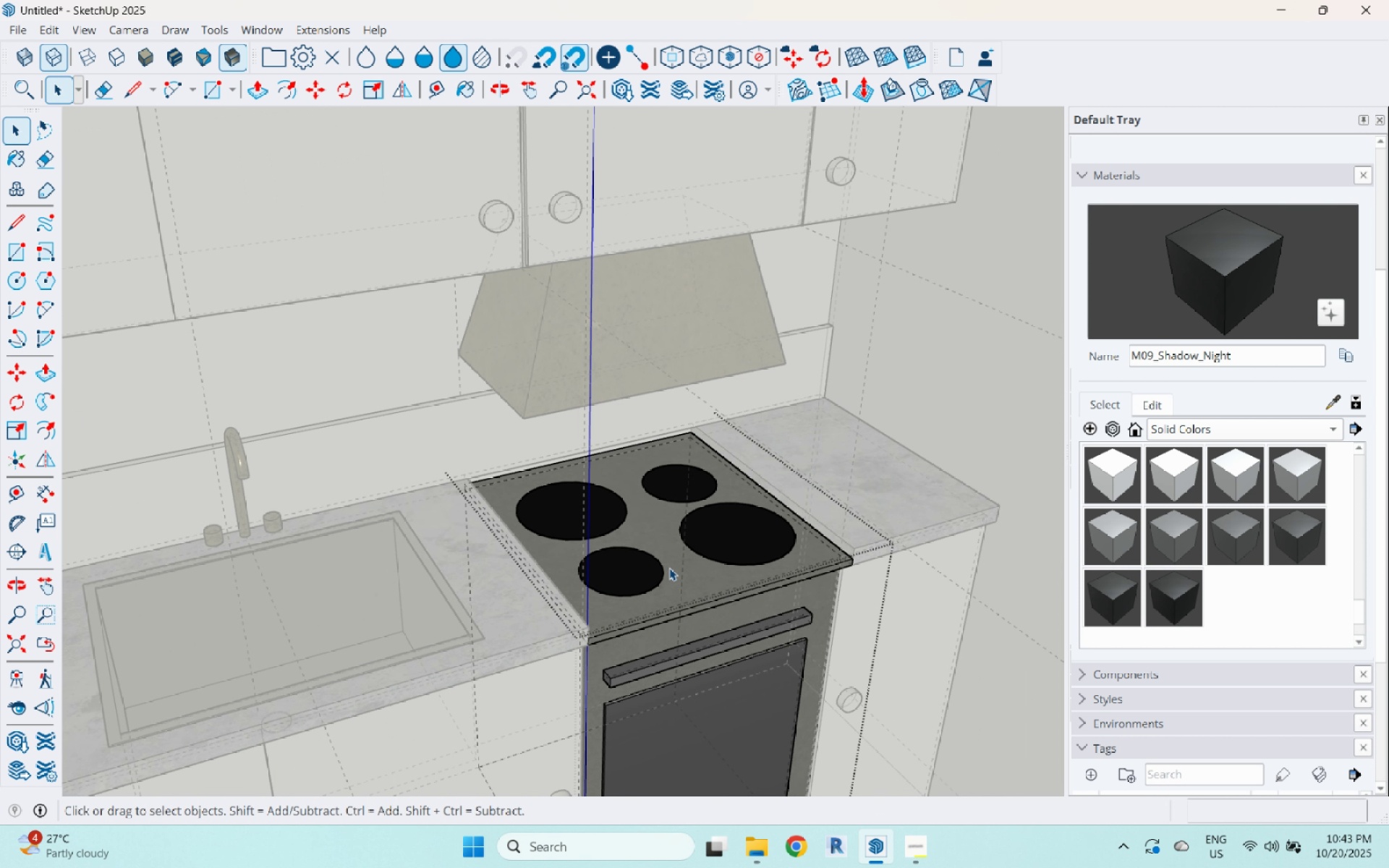 
key(Escape)
 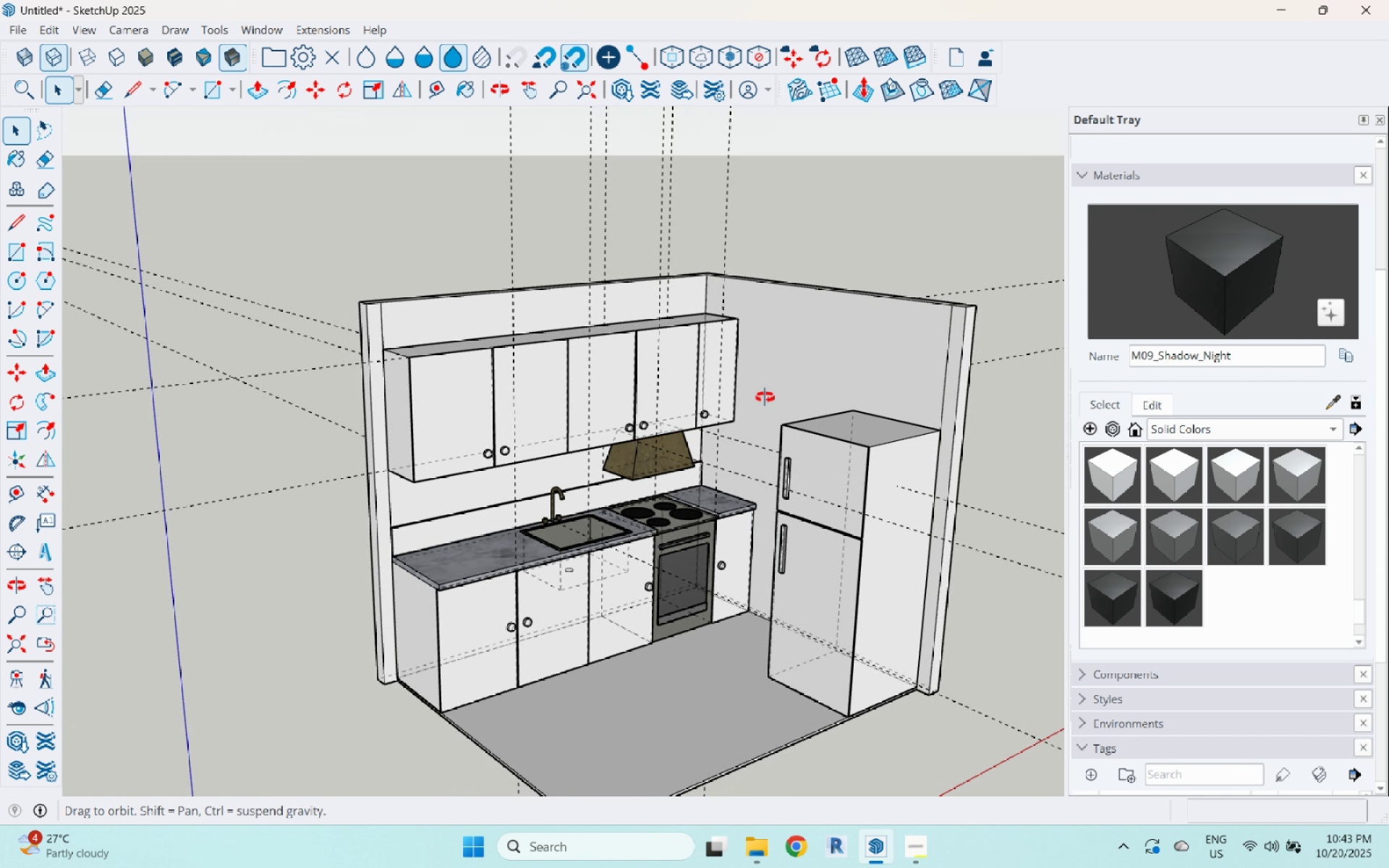 
scroll: coordinate [449, 536], scroll_direction: up, amount: 13.0
 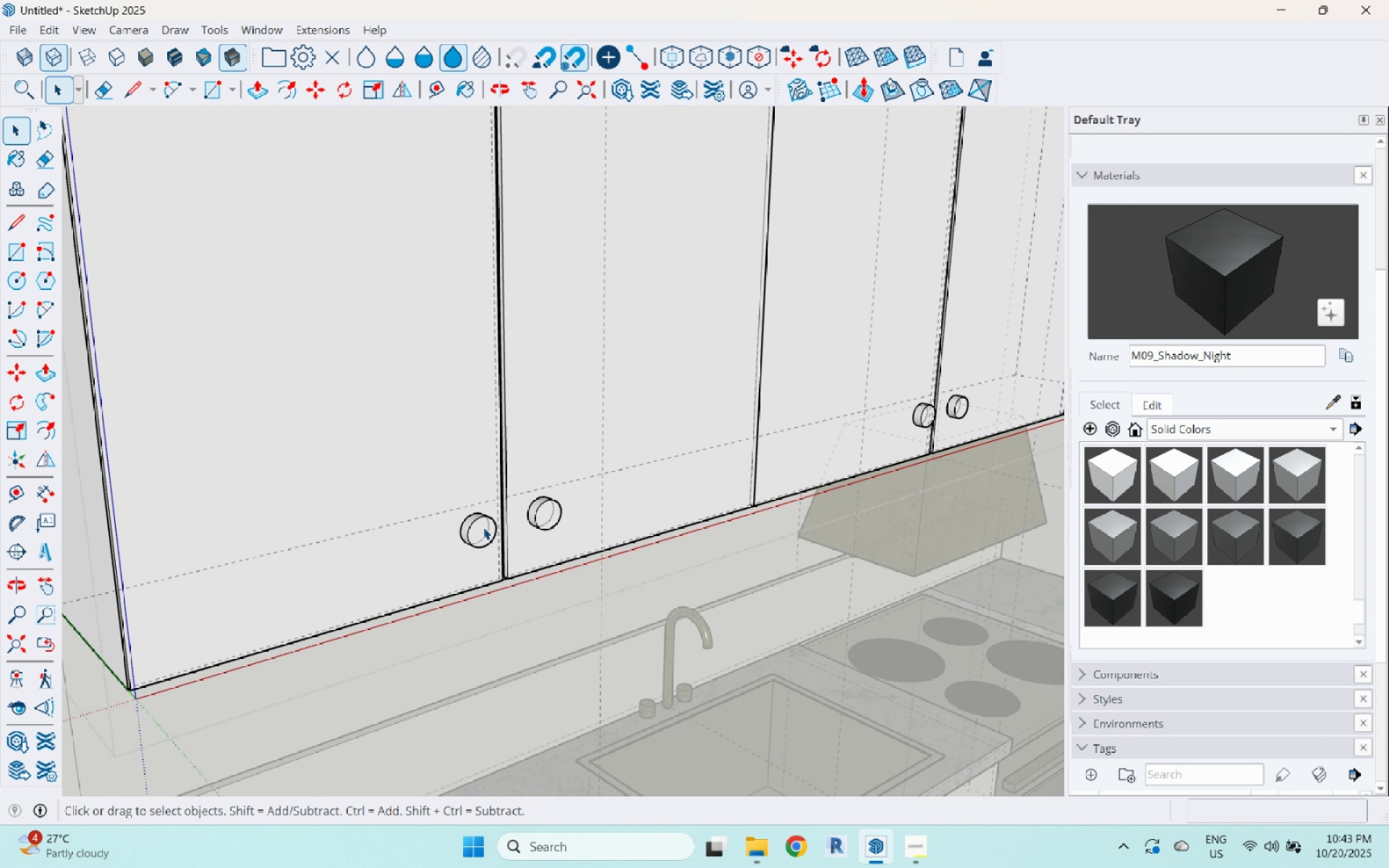 
left_click([460, 428])
 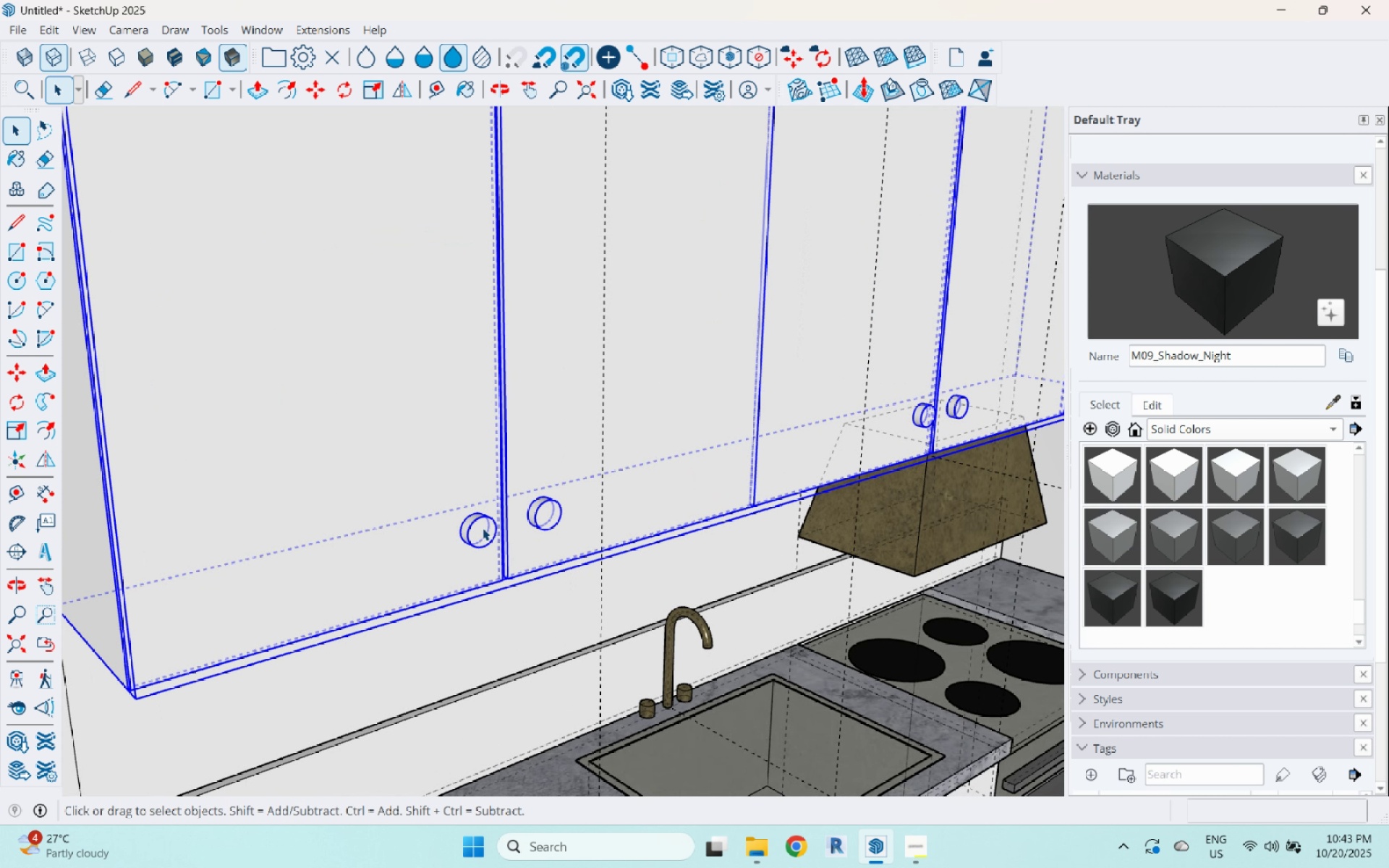 
double_click([483, 527])
 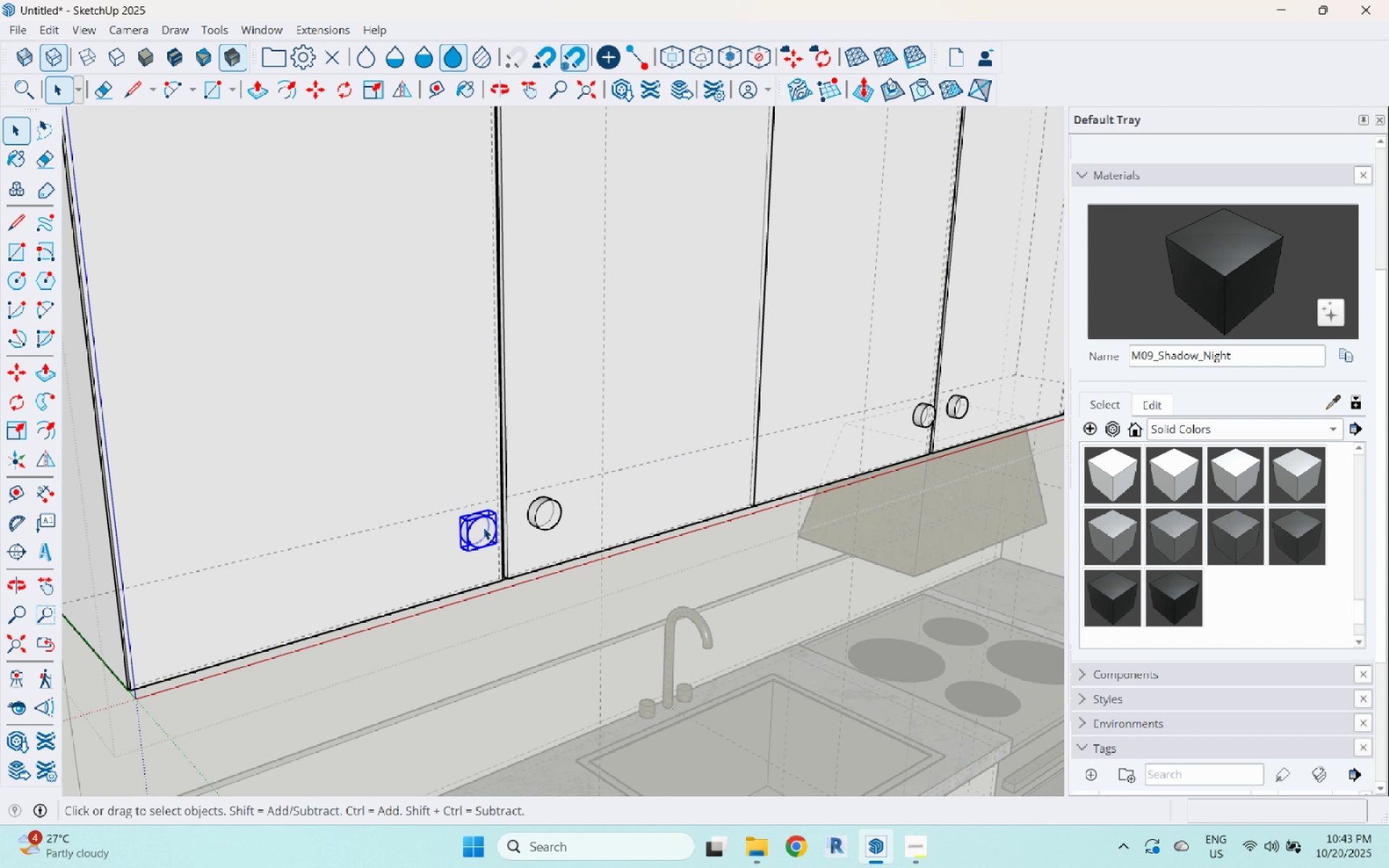 
triple_click([483, 527])
 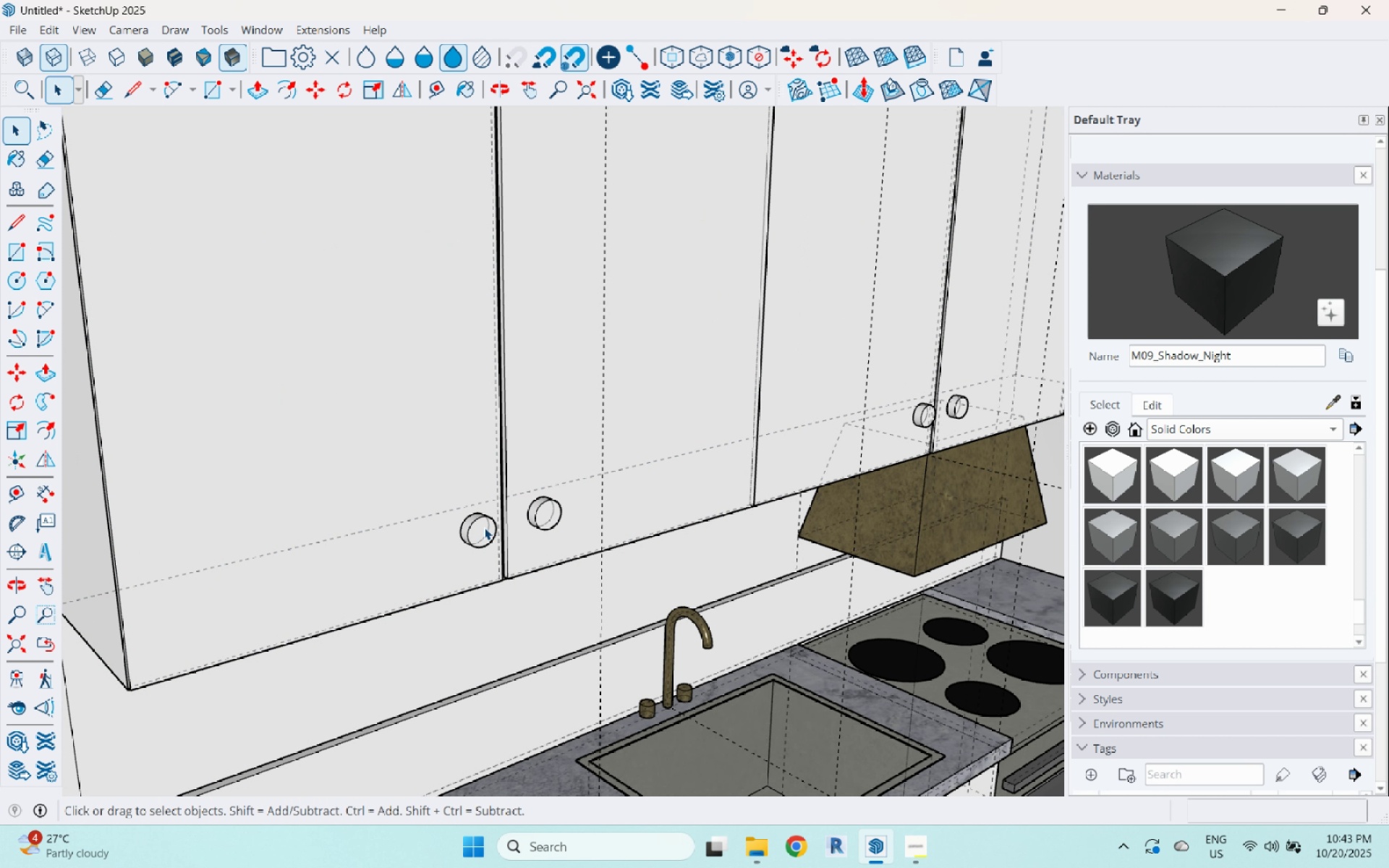 
key(Escape)
 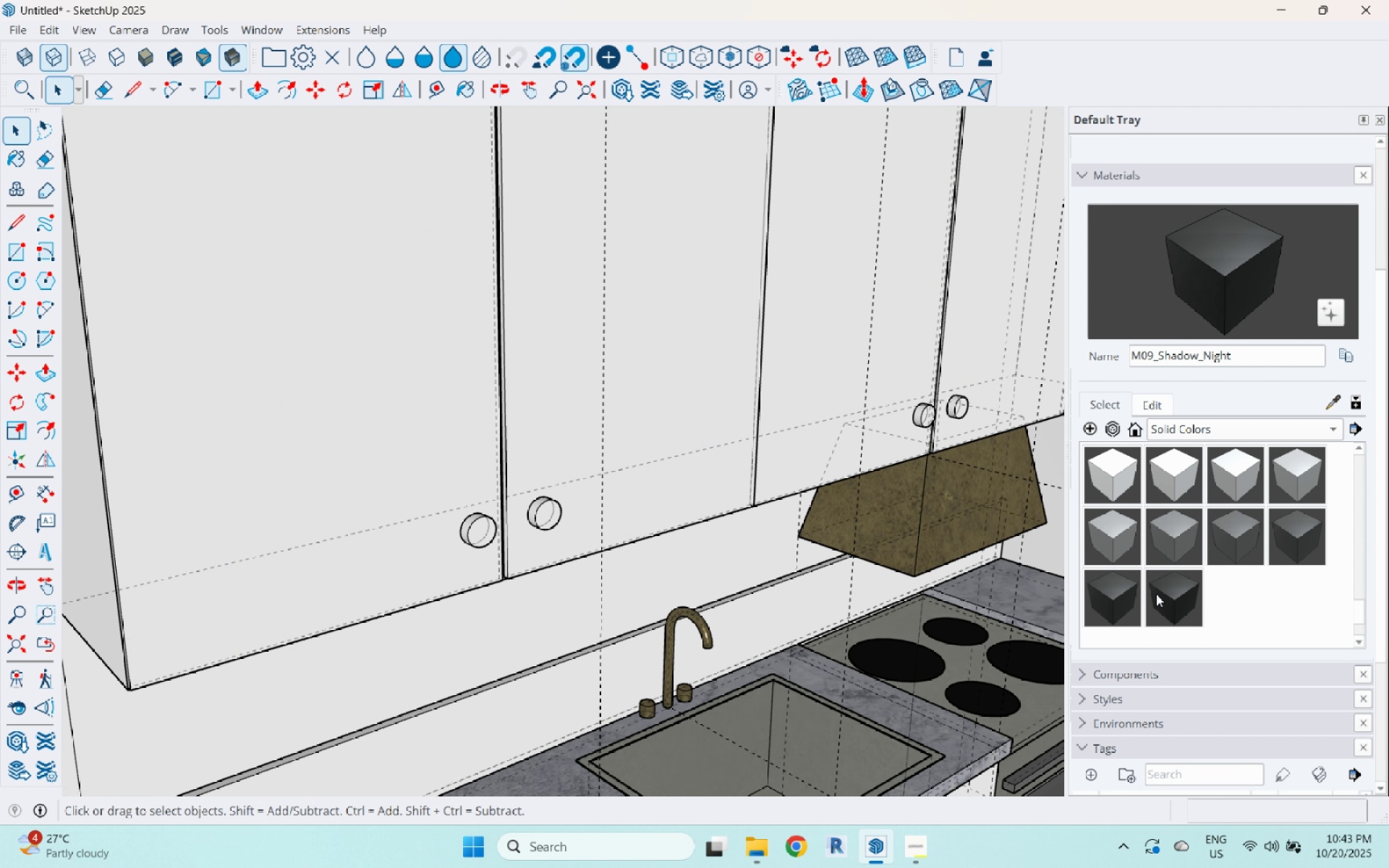 
left_click([1156, 594])
 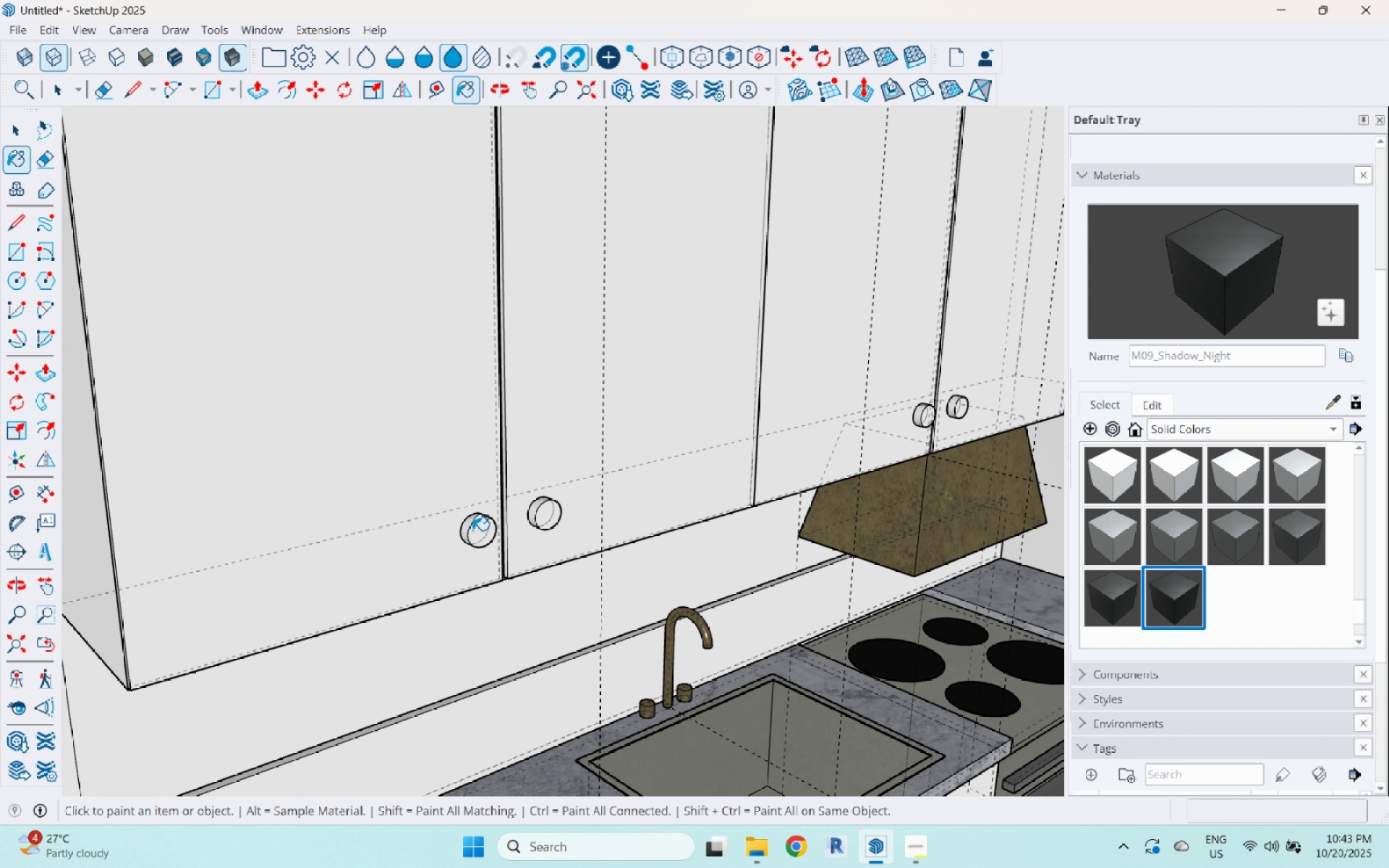 
left_click([472, 530])
 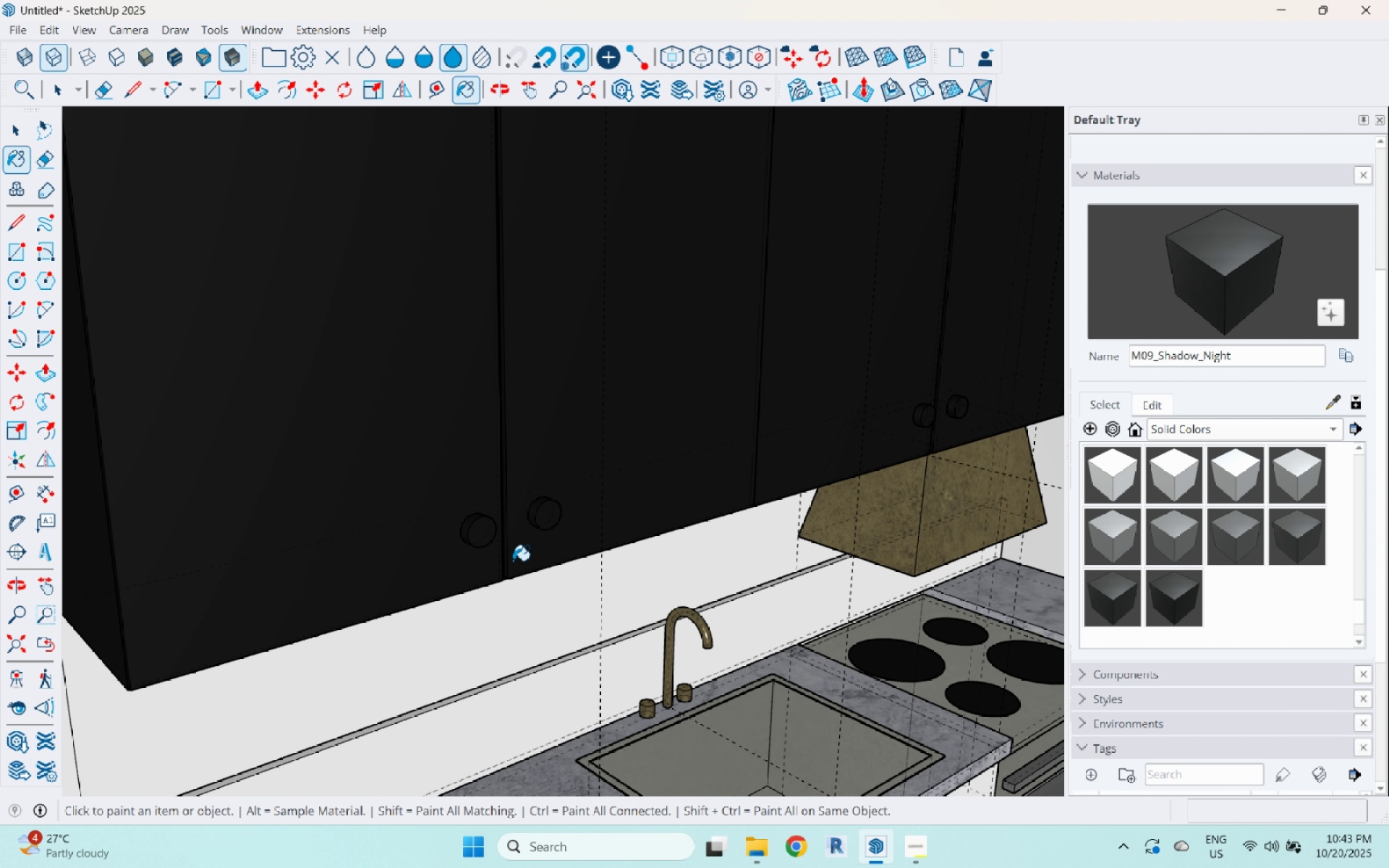 
key(Control+Z)
 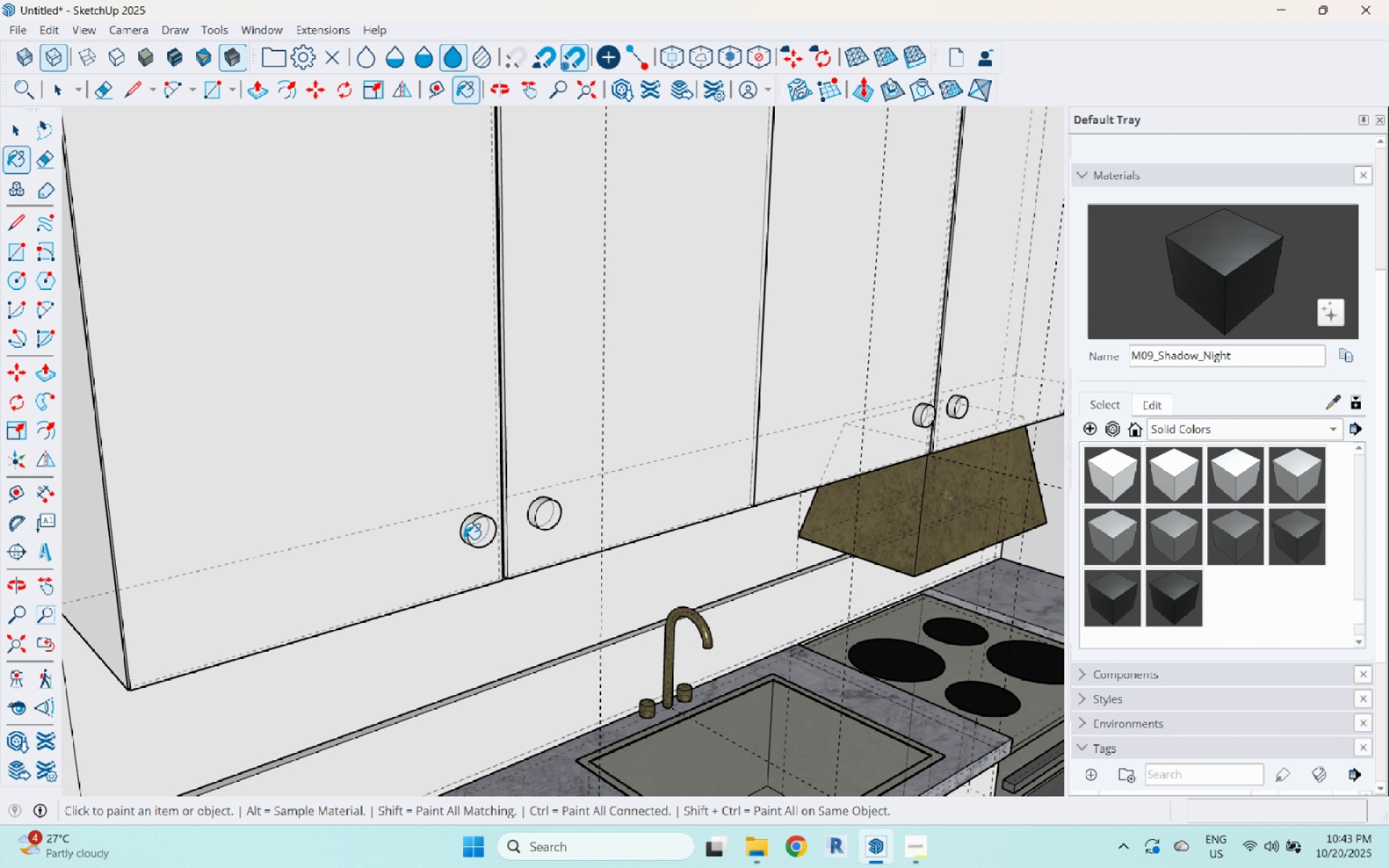 
key(Space)
 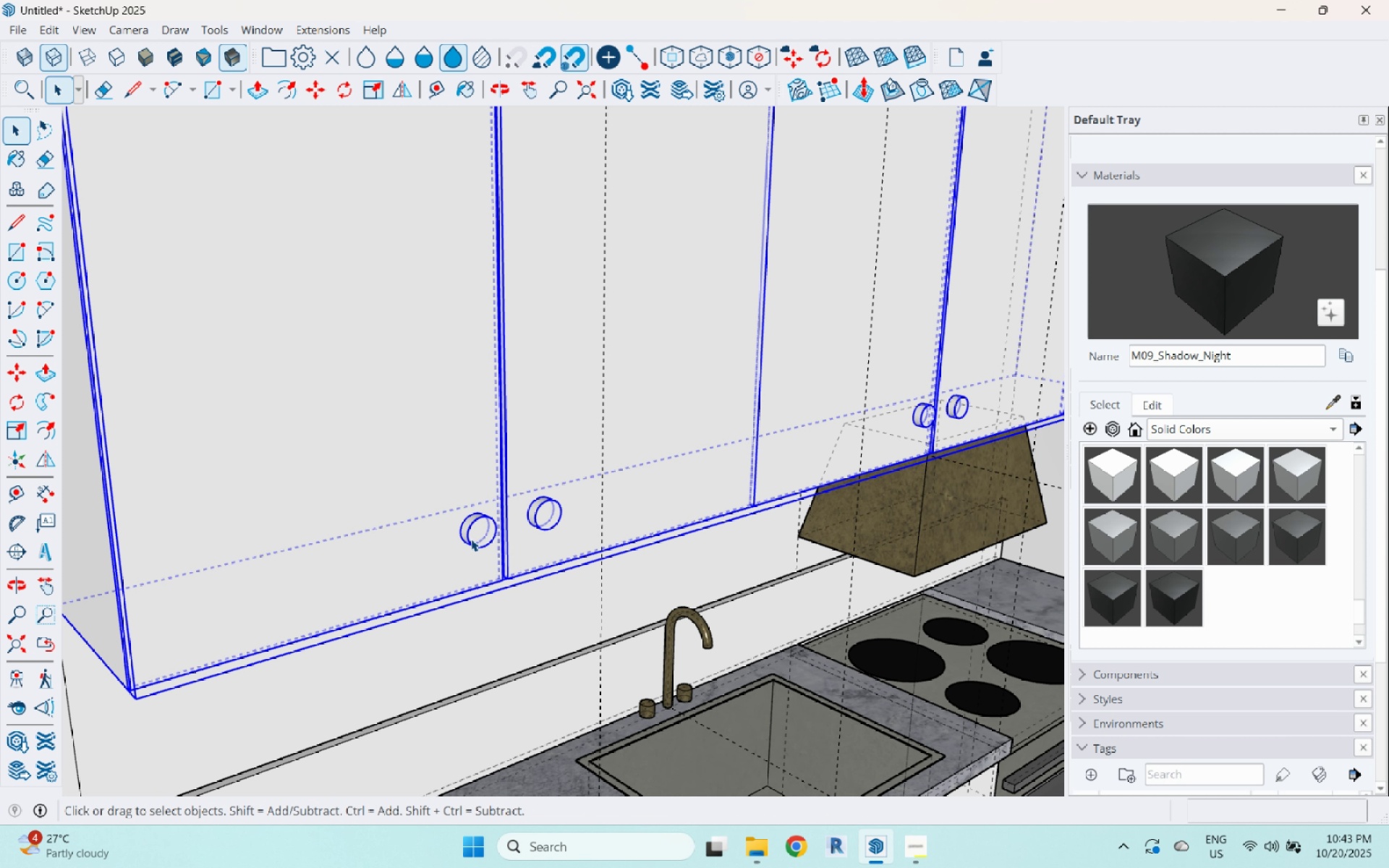 
double_click([471, 539])
 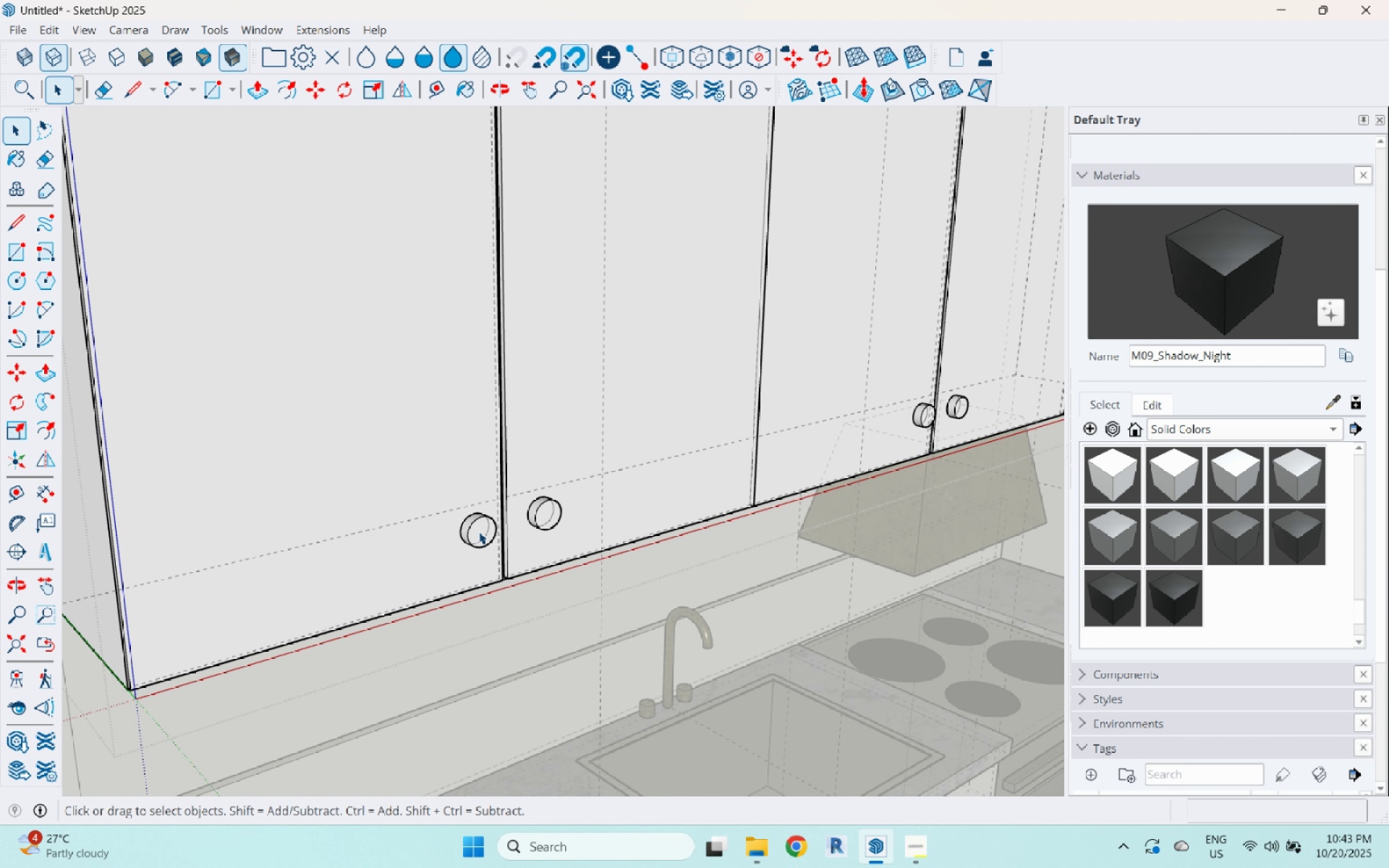 
triple_click([479, 532])
 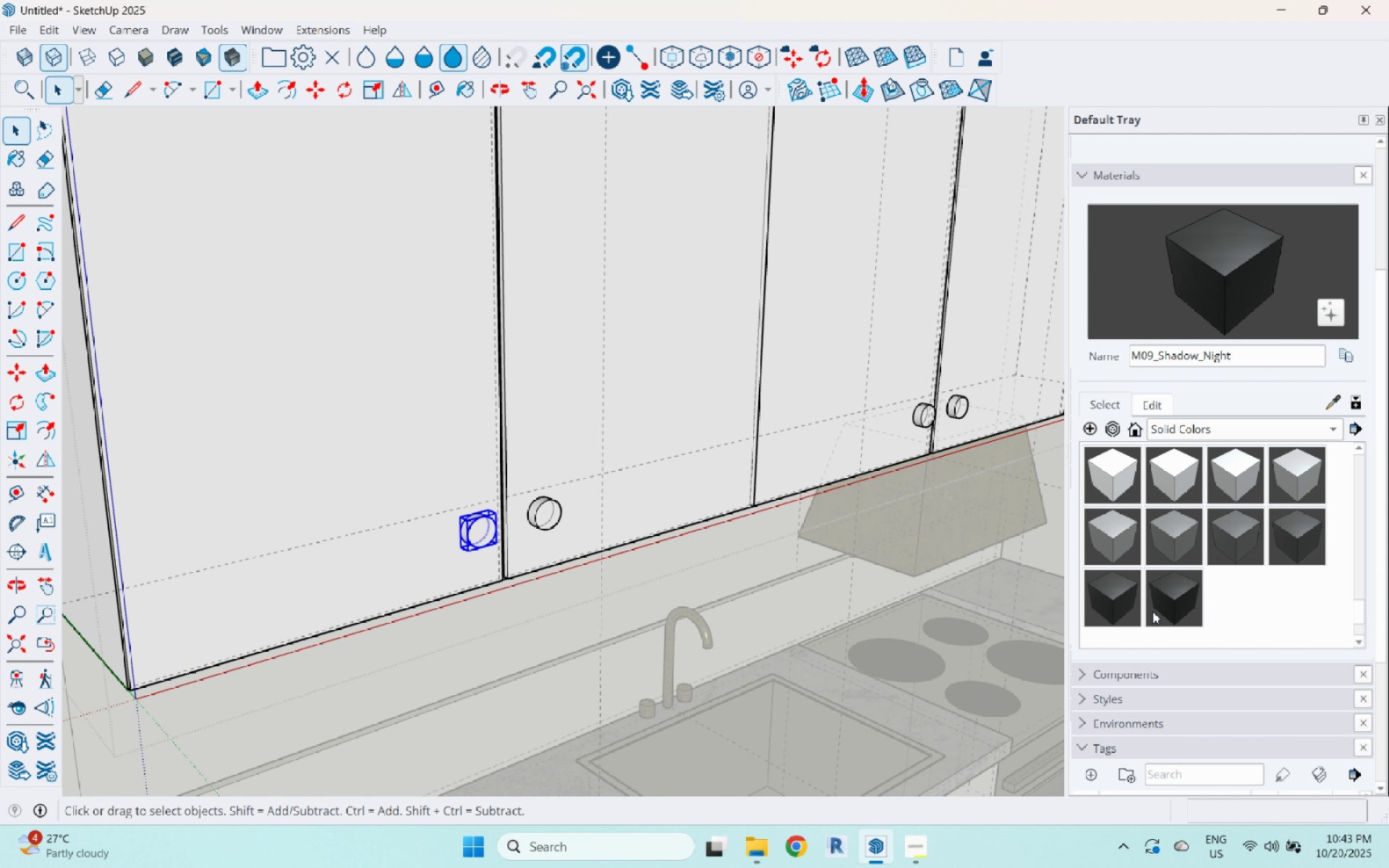 
left_click([1179, 586])
 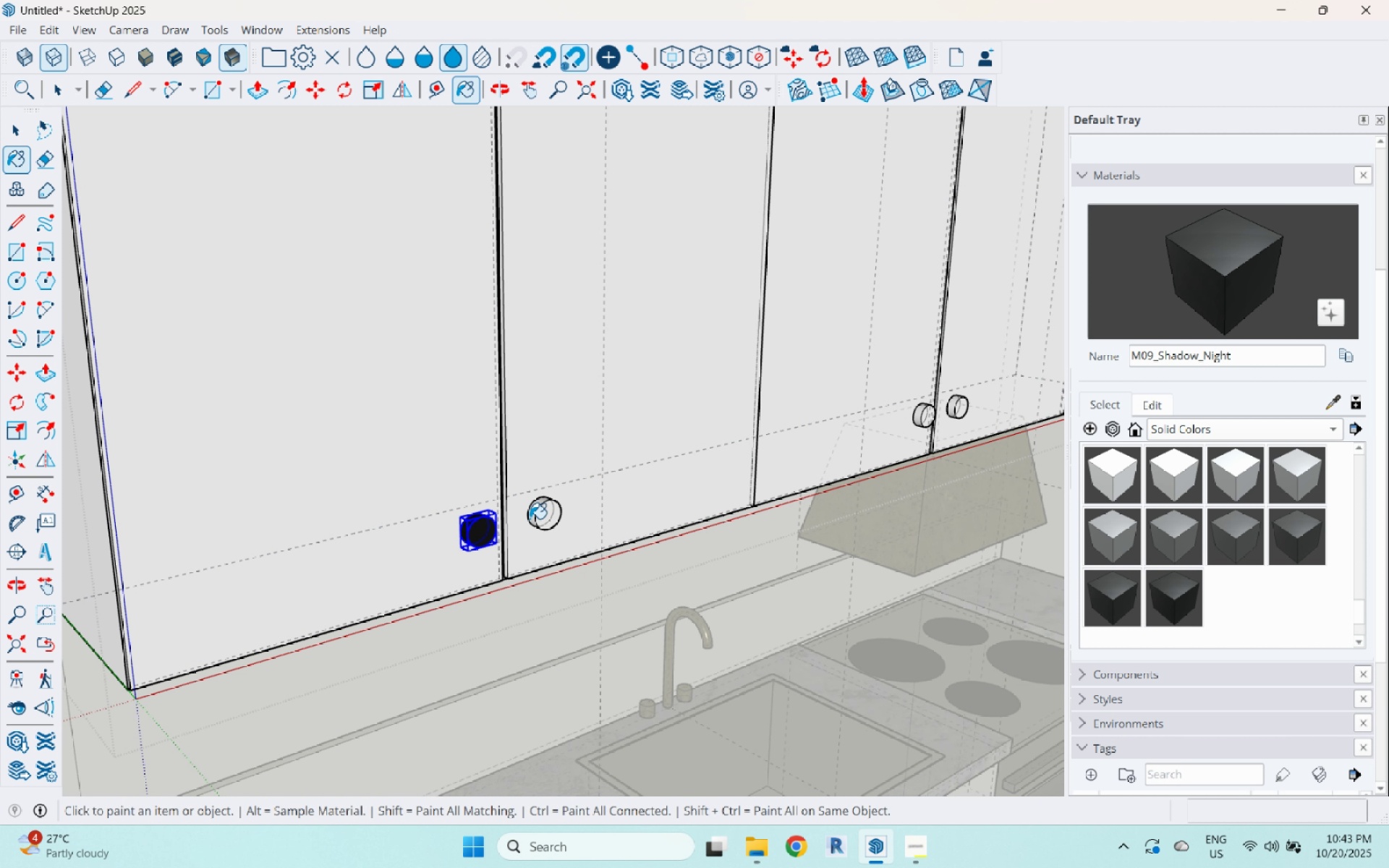 
double_click([540, 514])
 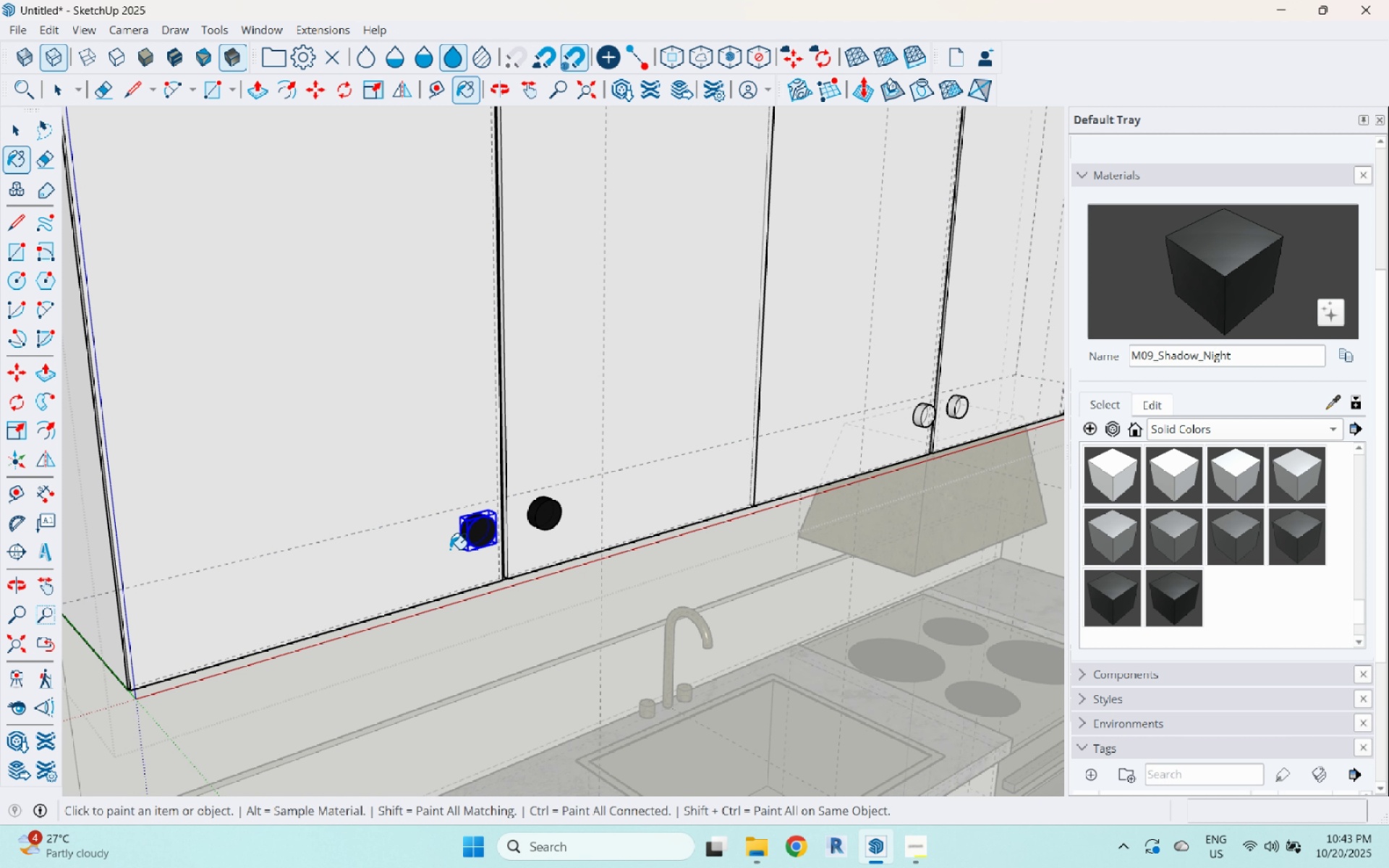 
scroll: coordinate [908, 441], scroll_direction: none, amount: 0.0
 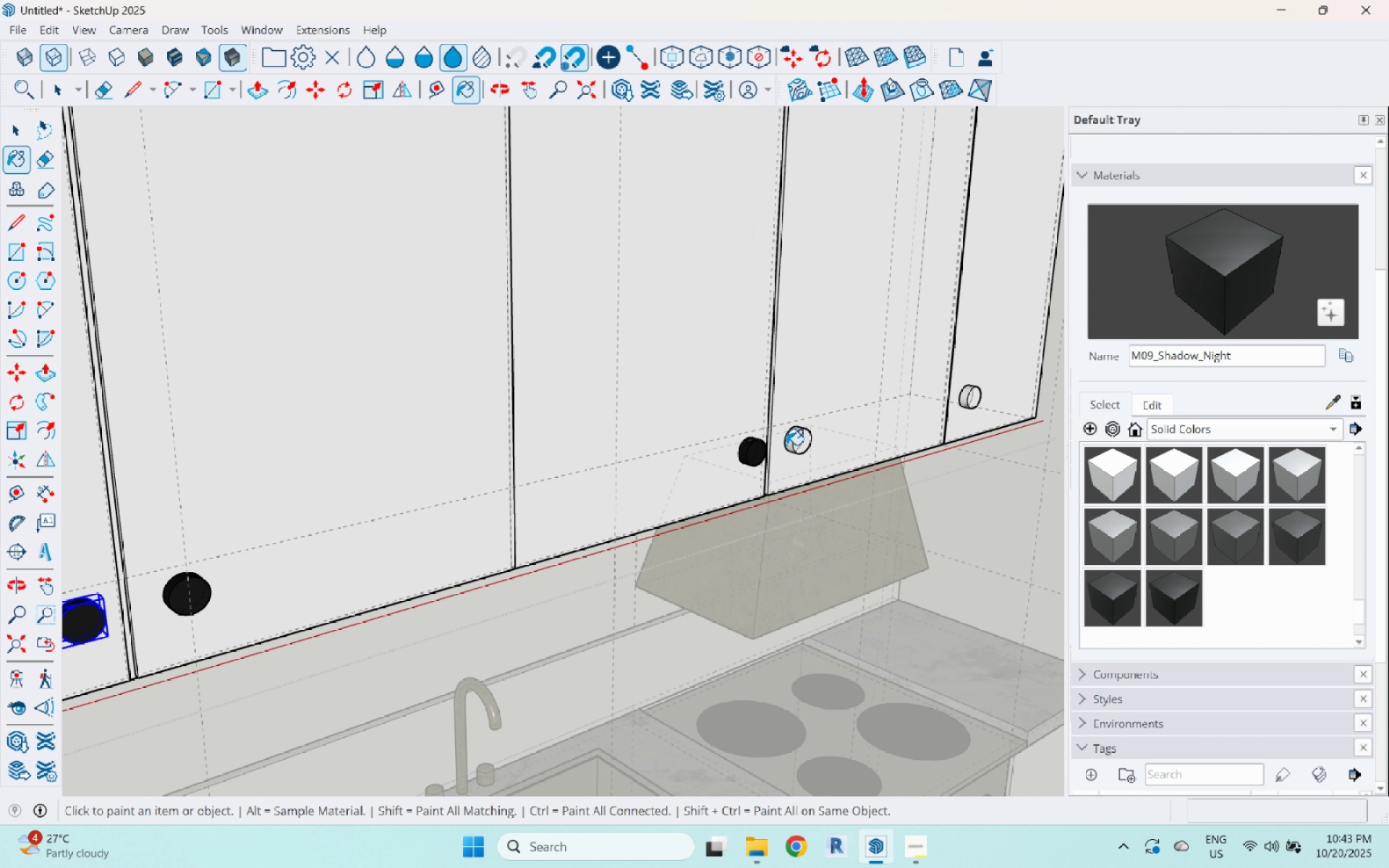 
double_click([794, 440])
 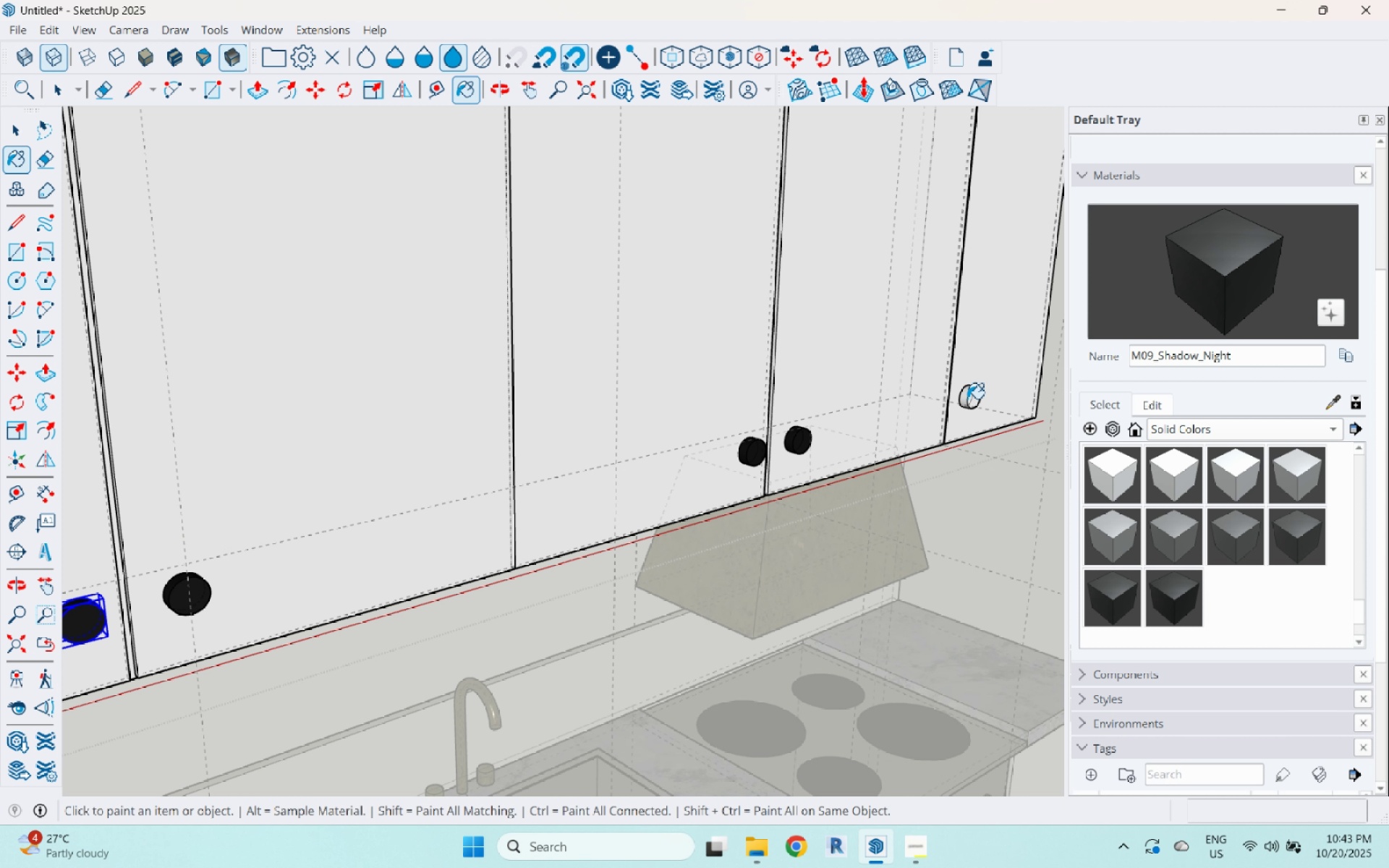 
left_click([967, 399])
 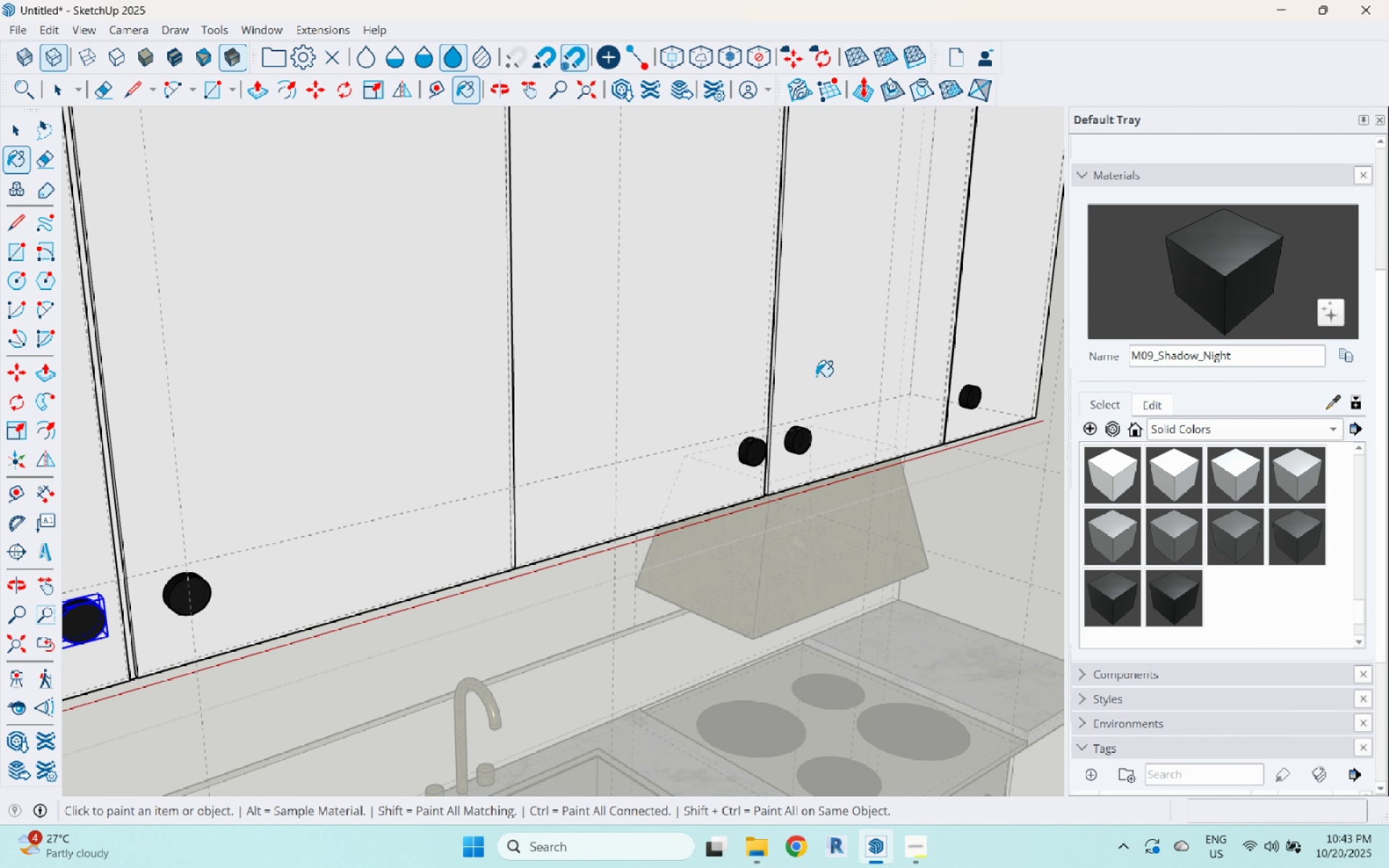 
key(Space)
 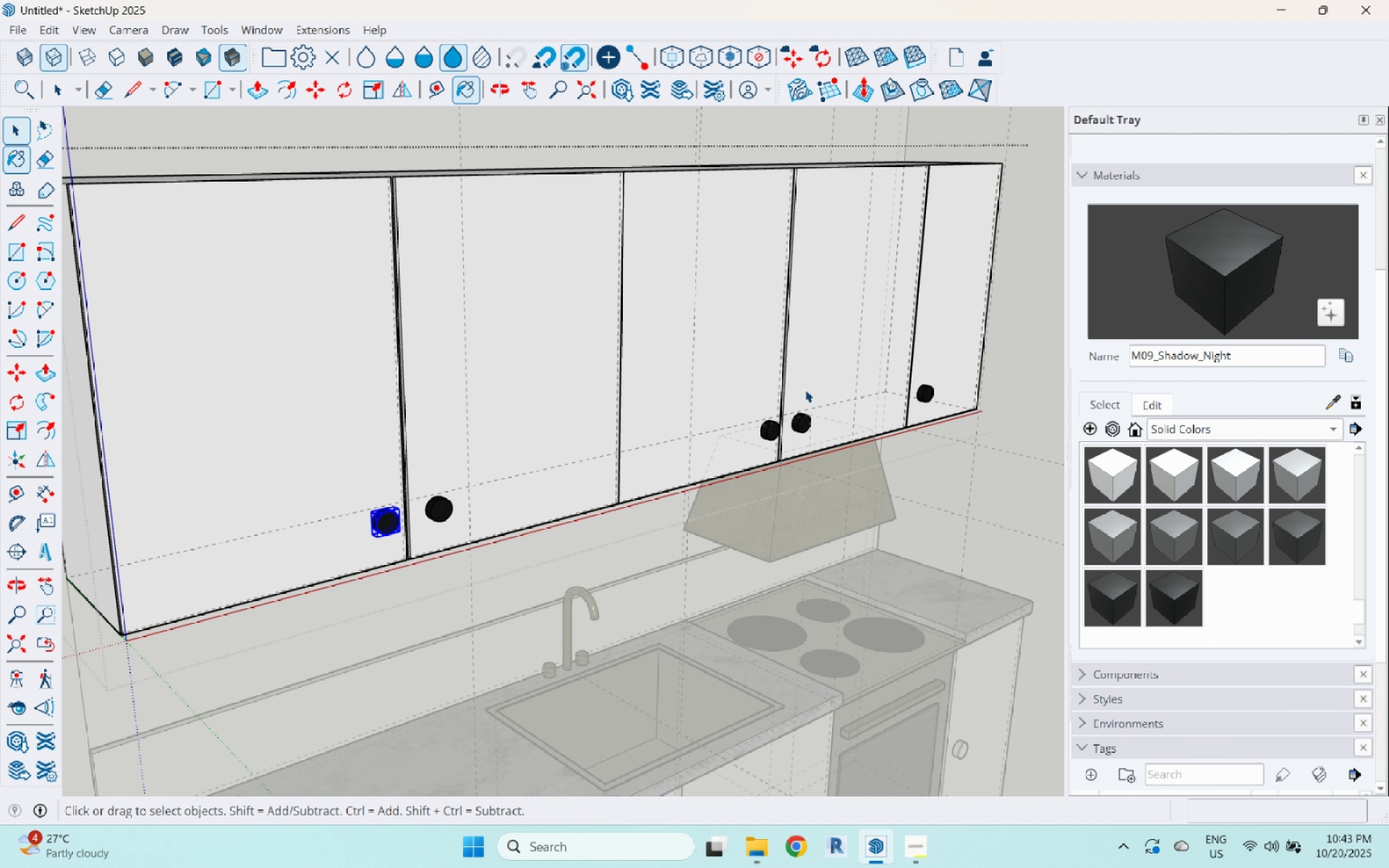 
scroll: coordinate [536, 566], scroll_direction: up, amount: 1.0
 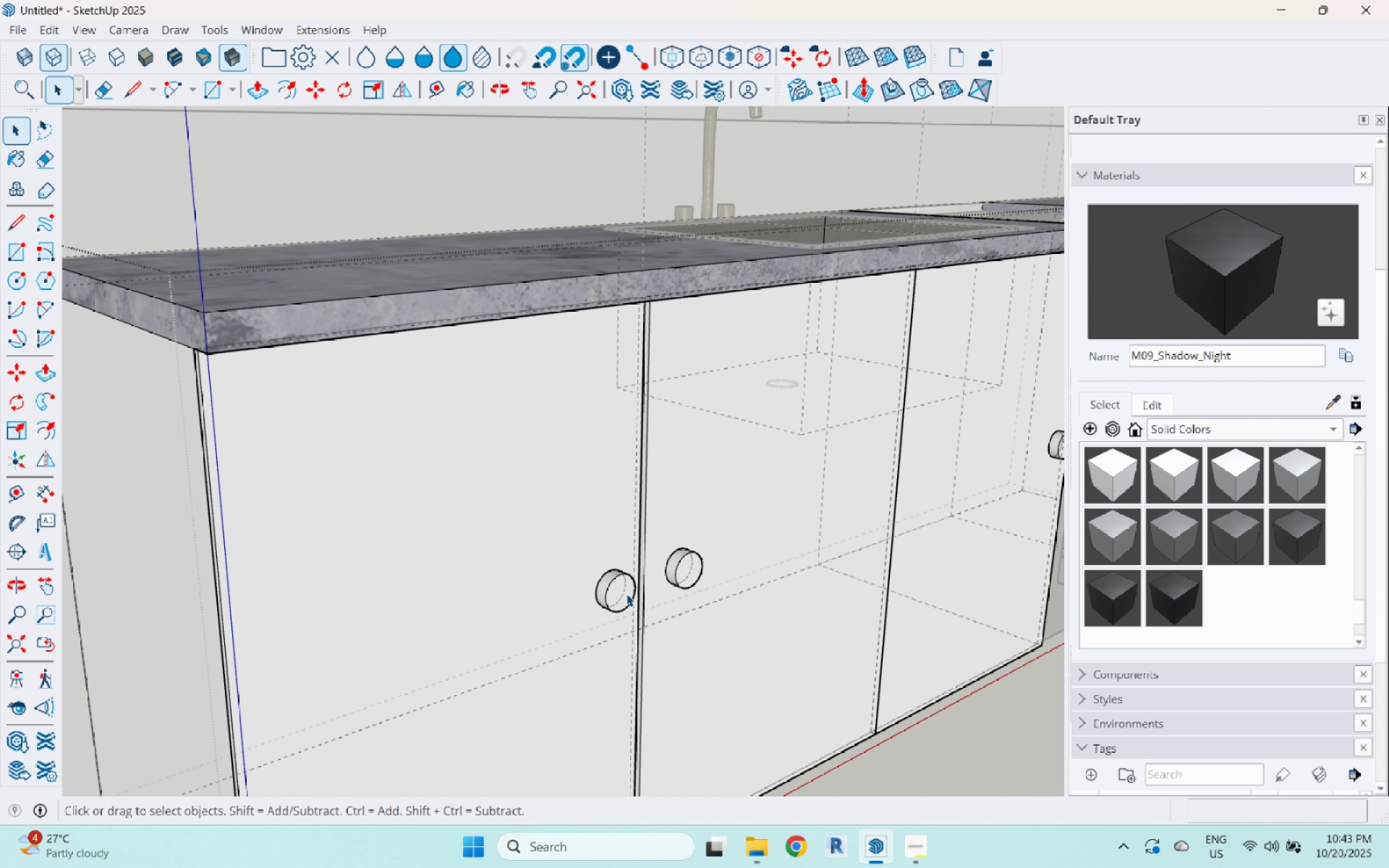 
key(Escape)
 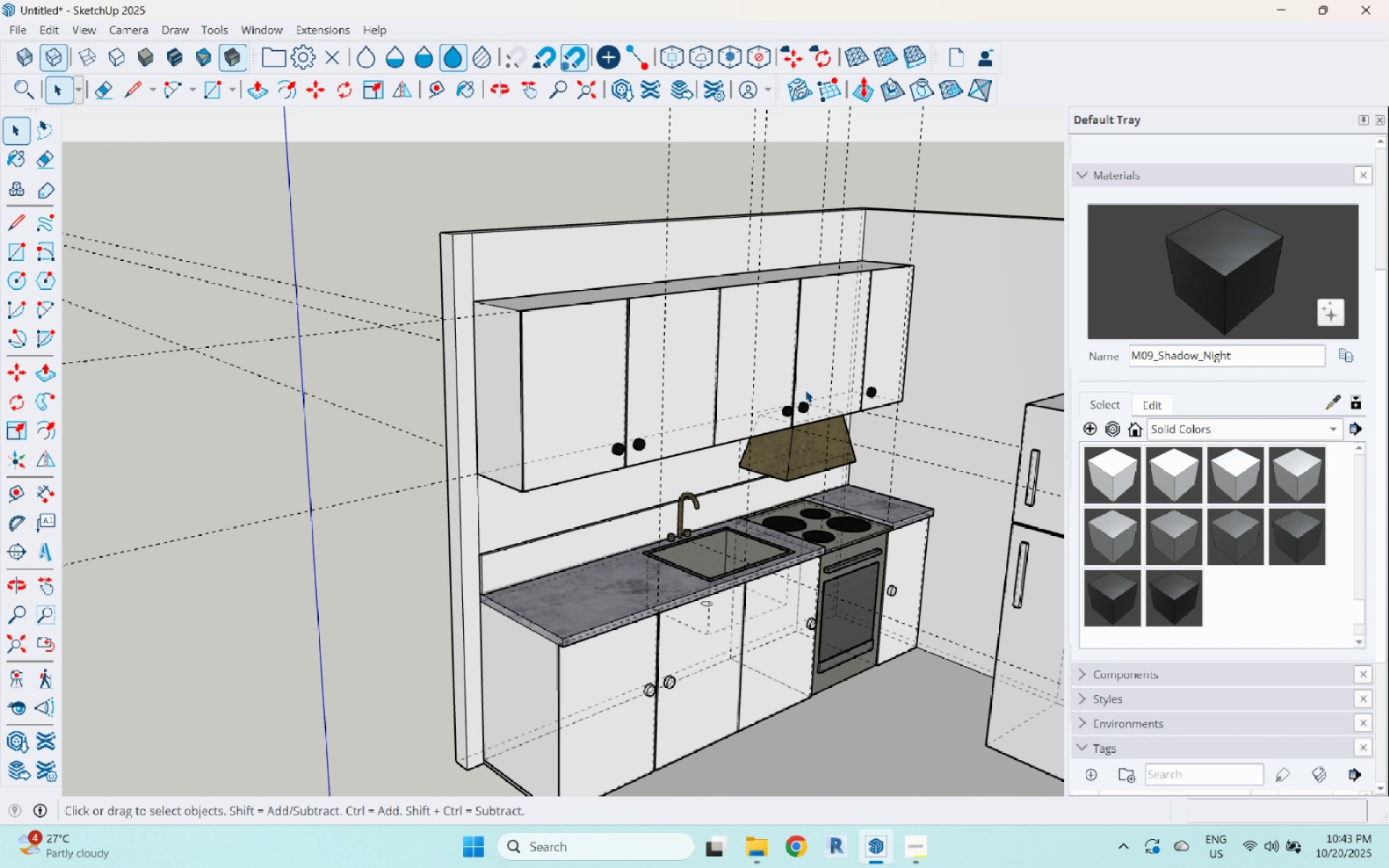 
key(Escape)
 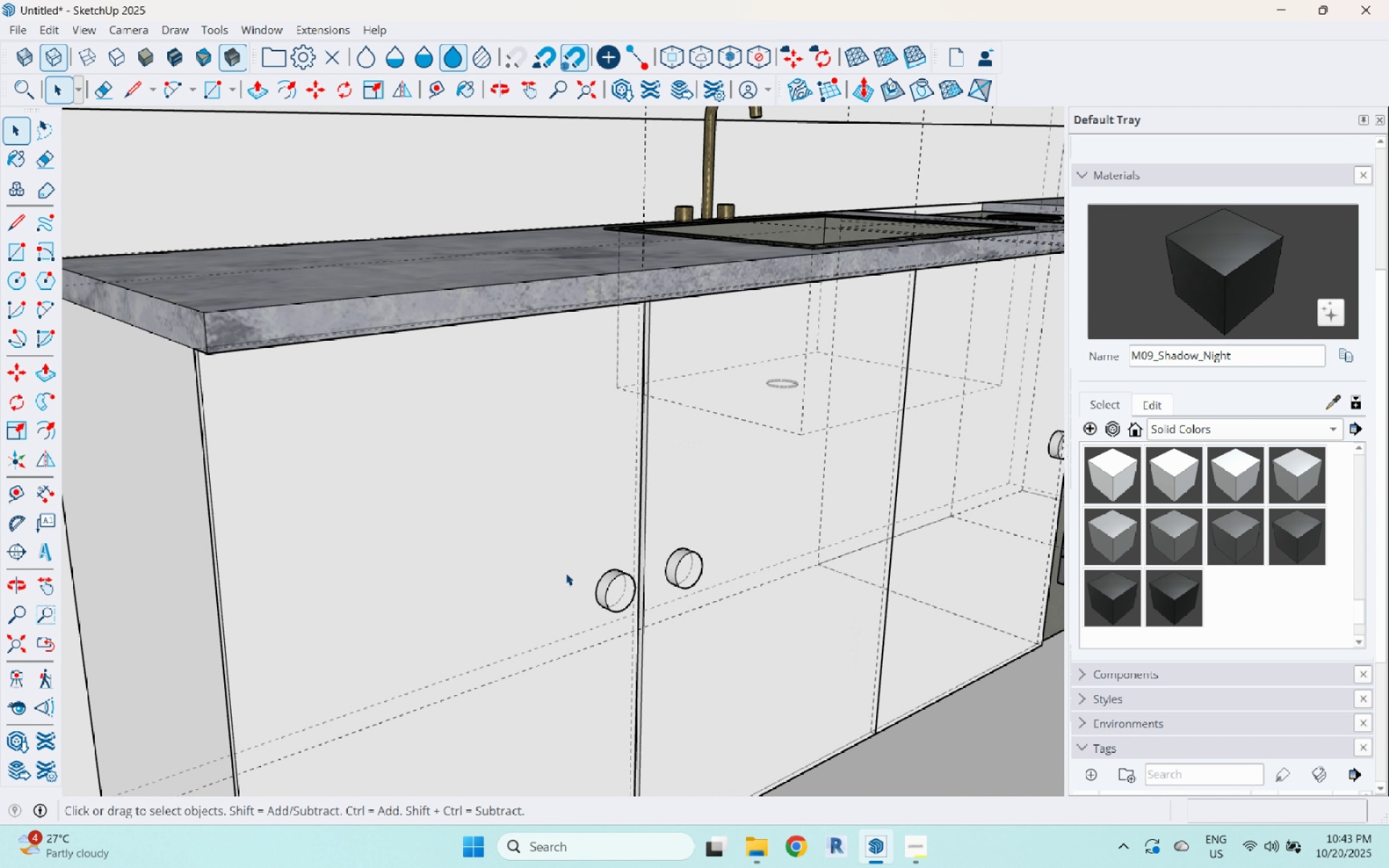 
double_click([626, 594])
 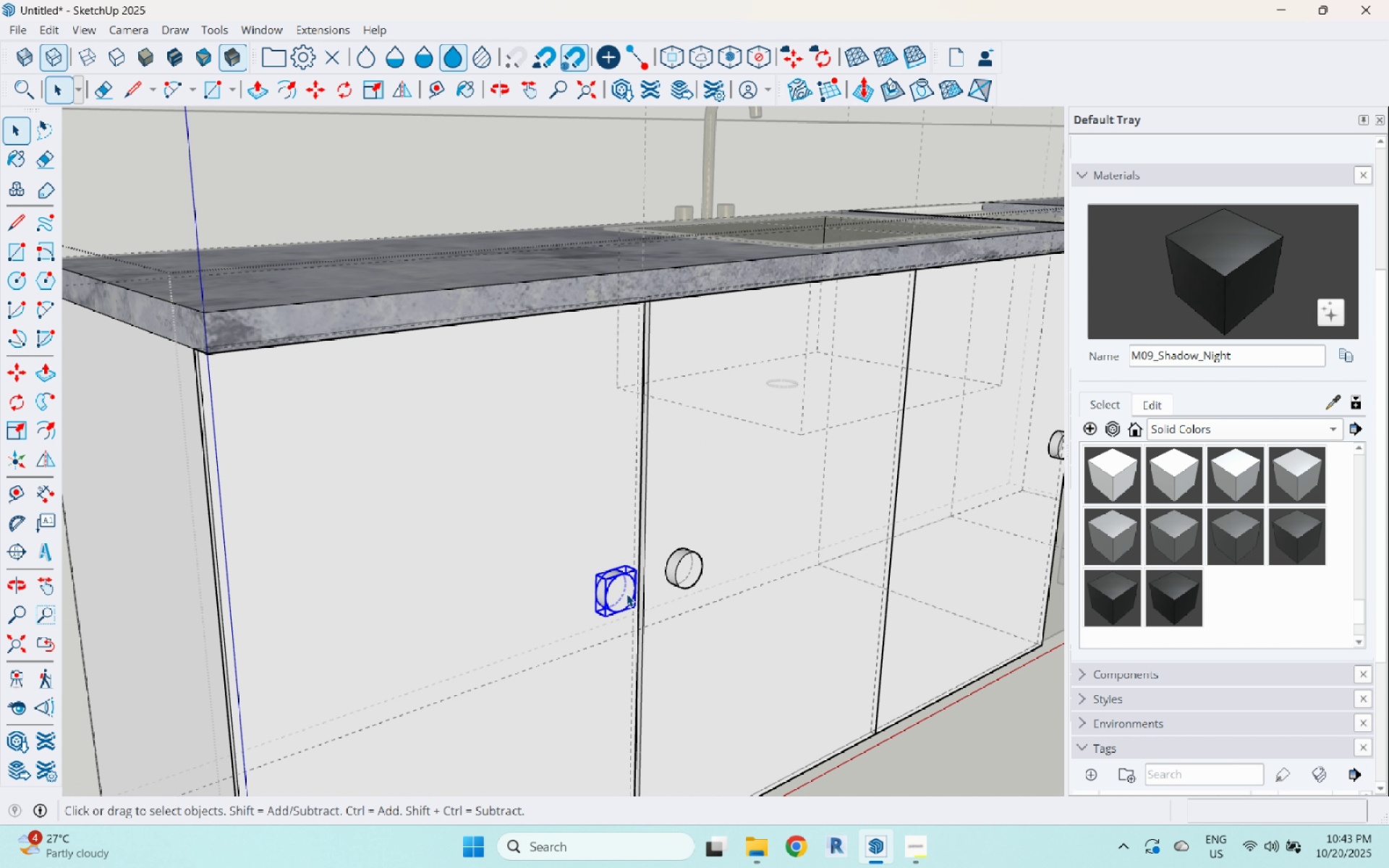 
triple_click([626, 594])
 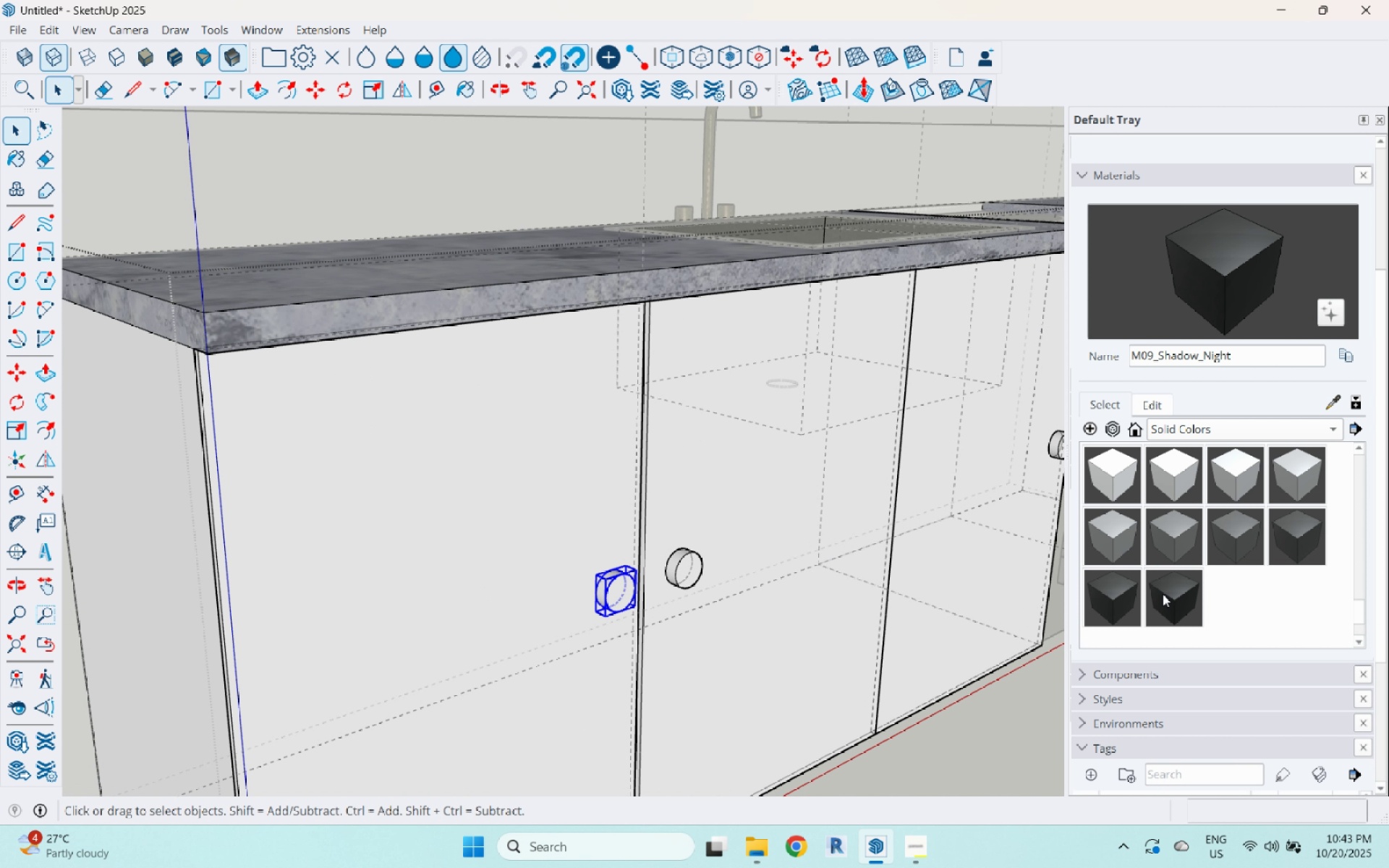 
left_click([1167, 594])
 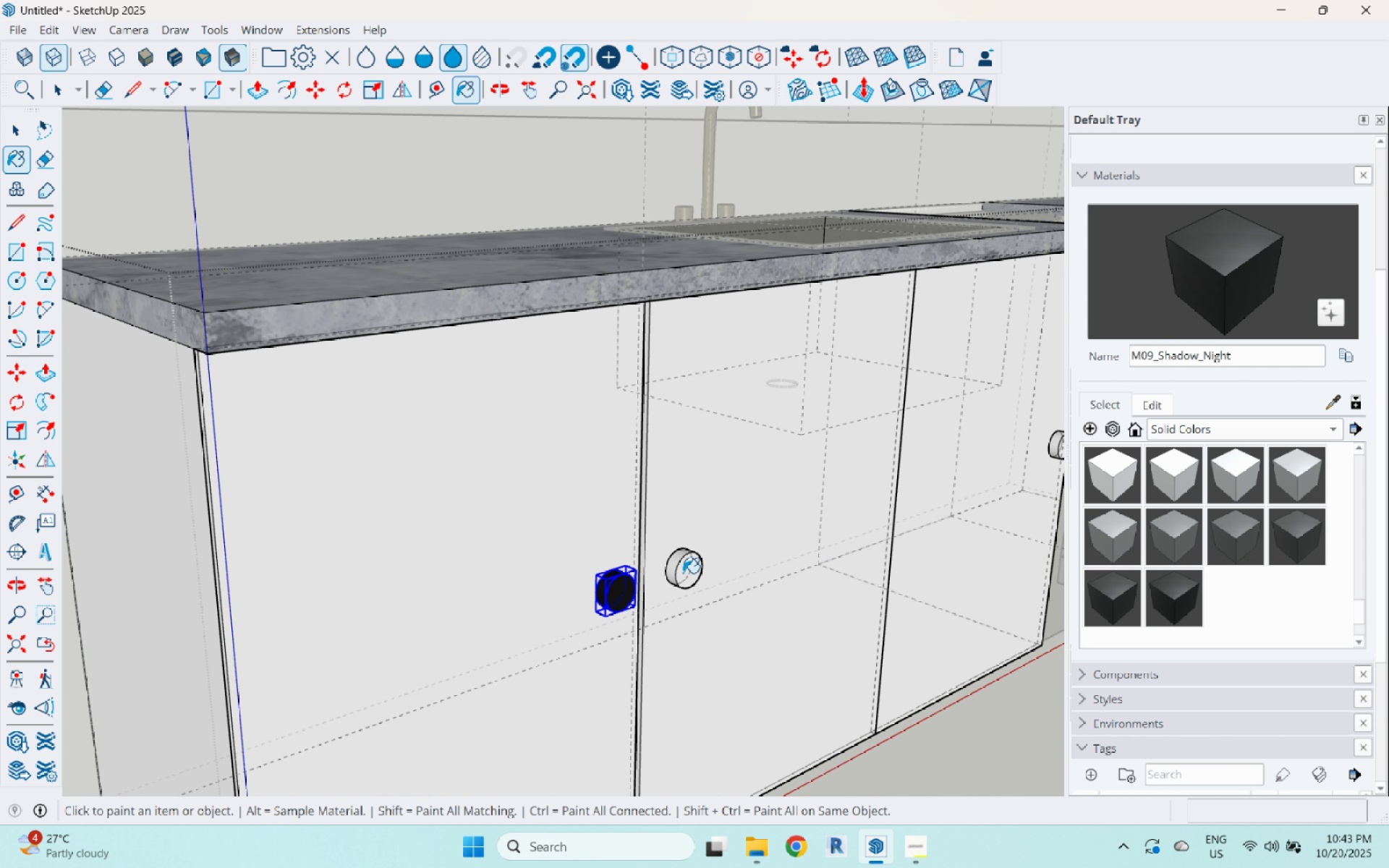 
double_click([687, 570])
 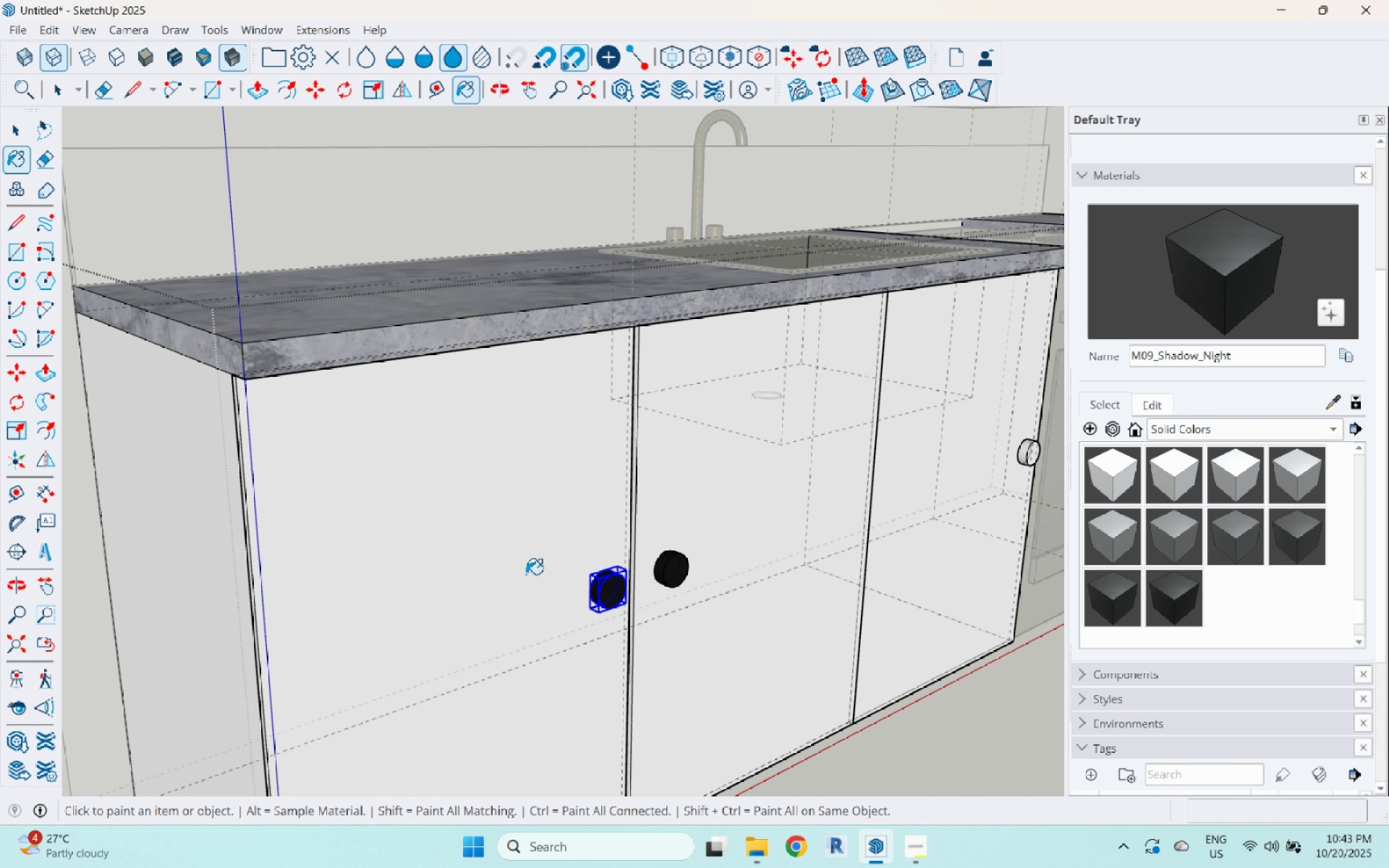 
scroll: coordinate [933, 488], scroll_direction: none, amount: 0.0
 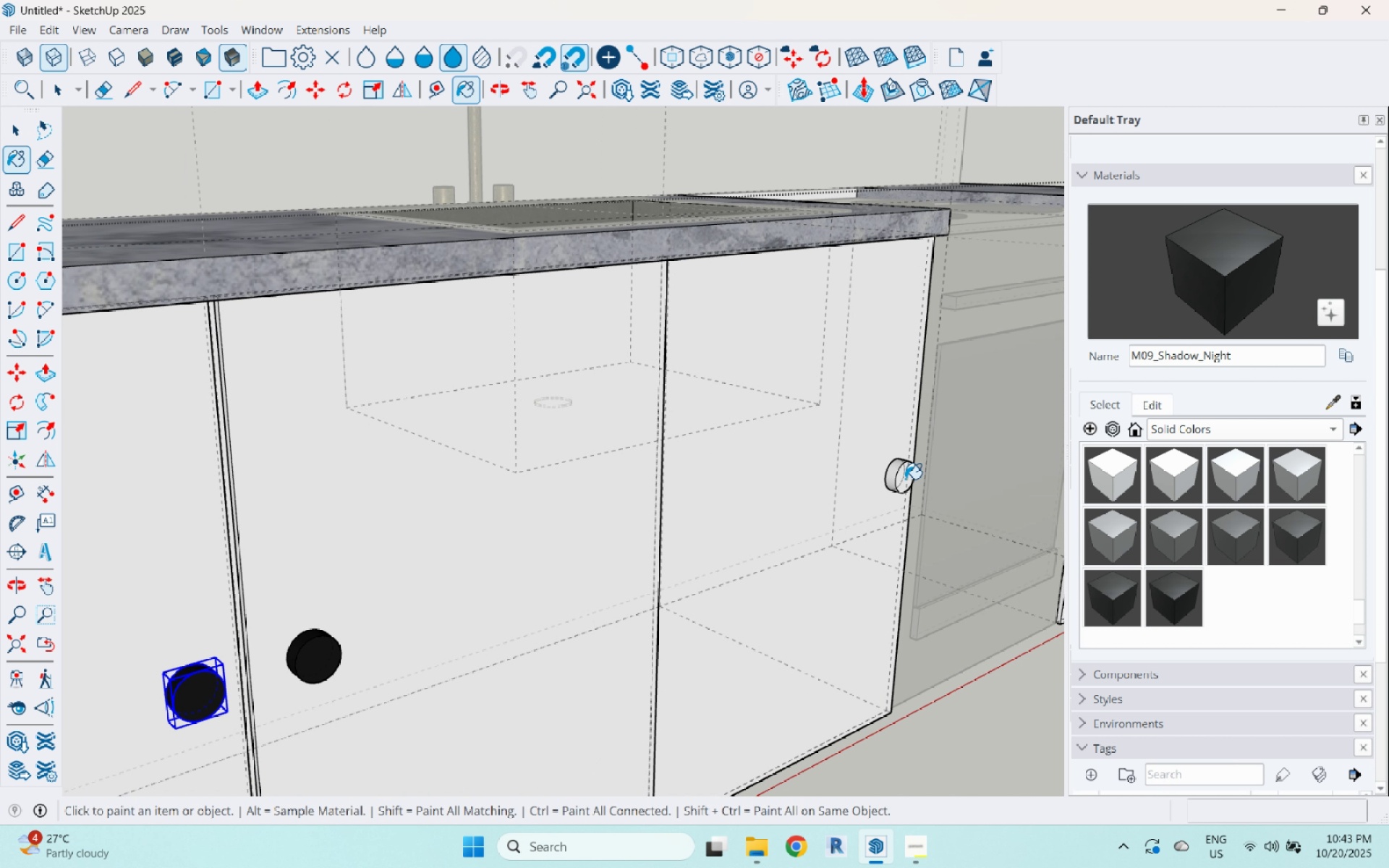 
left_click([905, 479])
 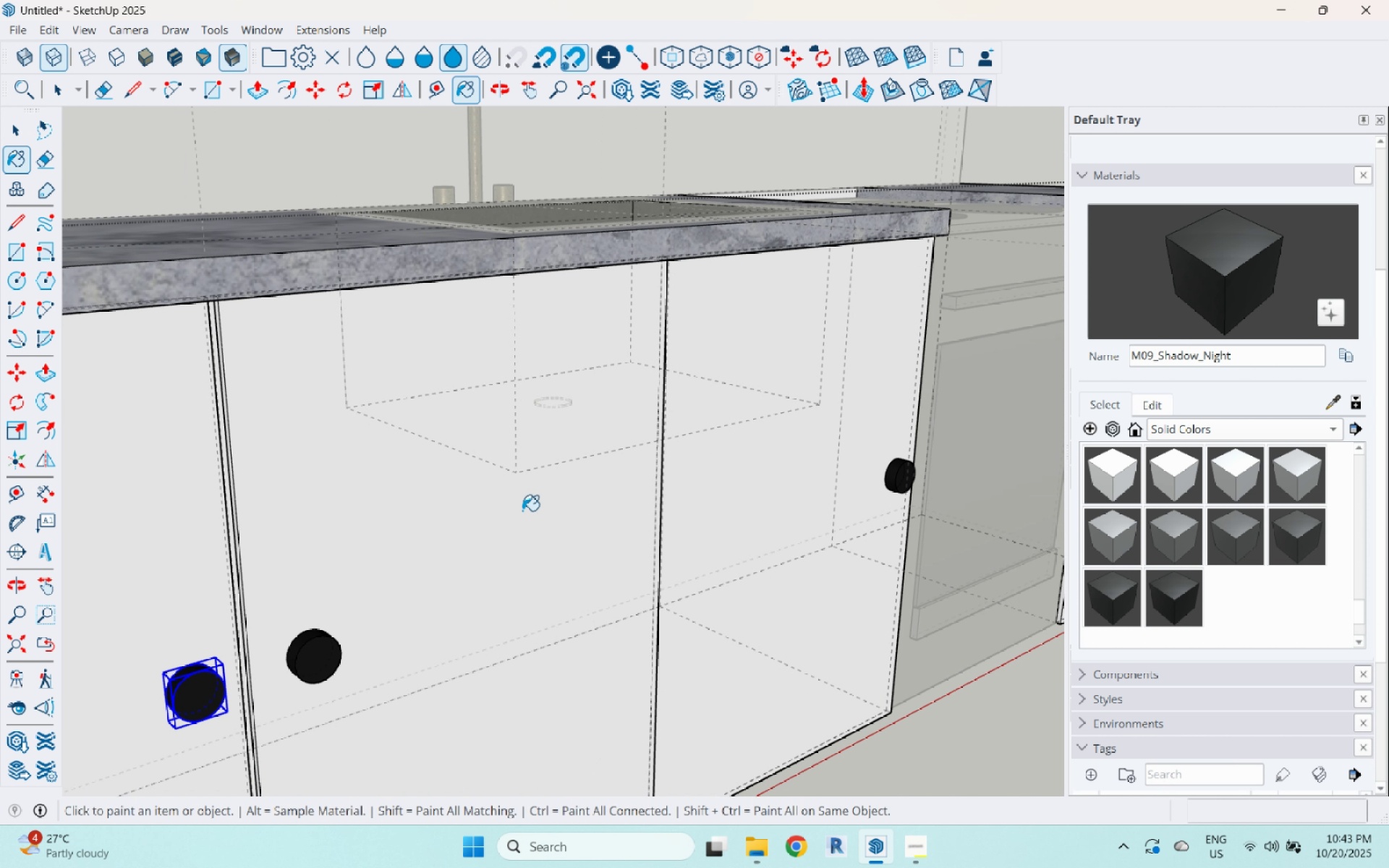 
scroll: coordinate [970, 475], scroll_direction: down, amount: 4.0
 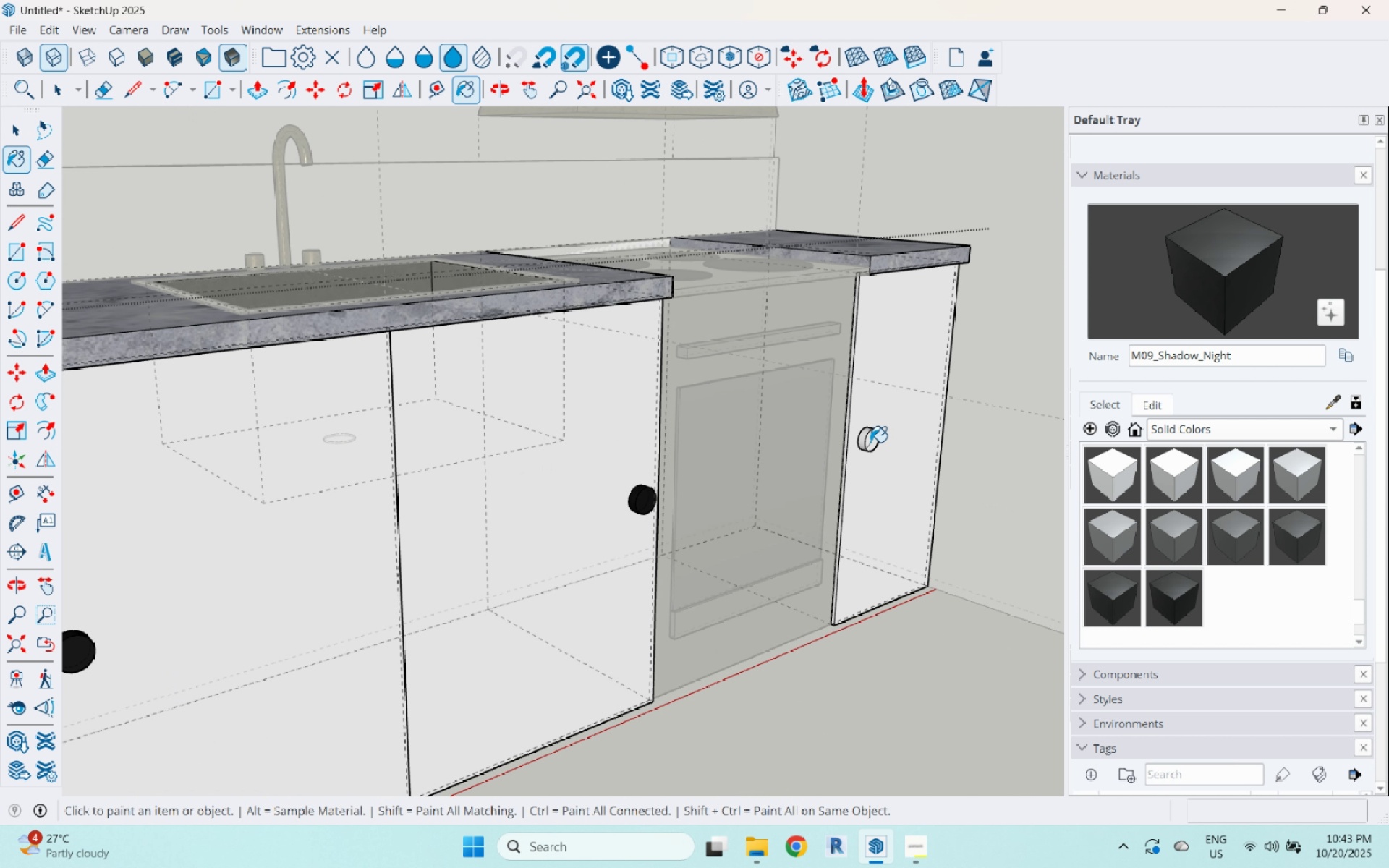 
left_click([870, 442])
 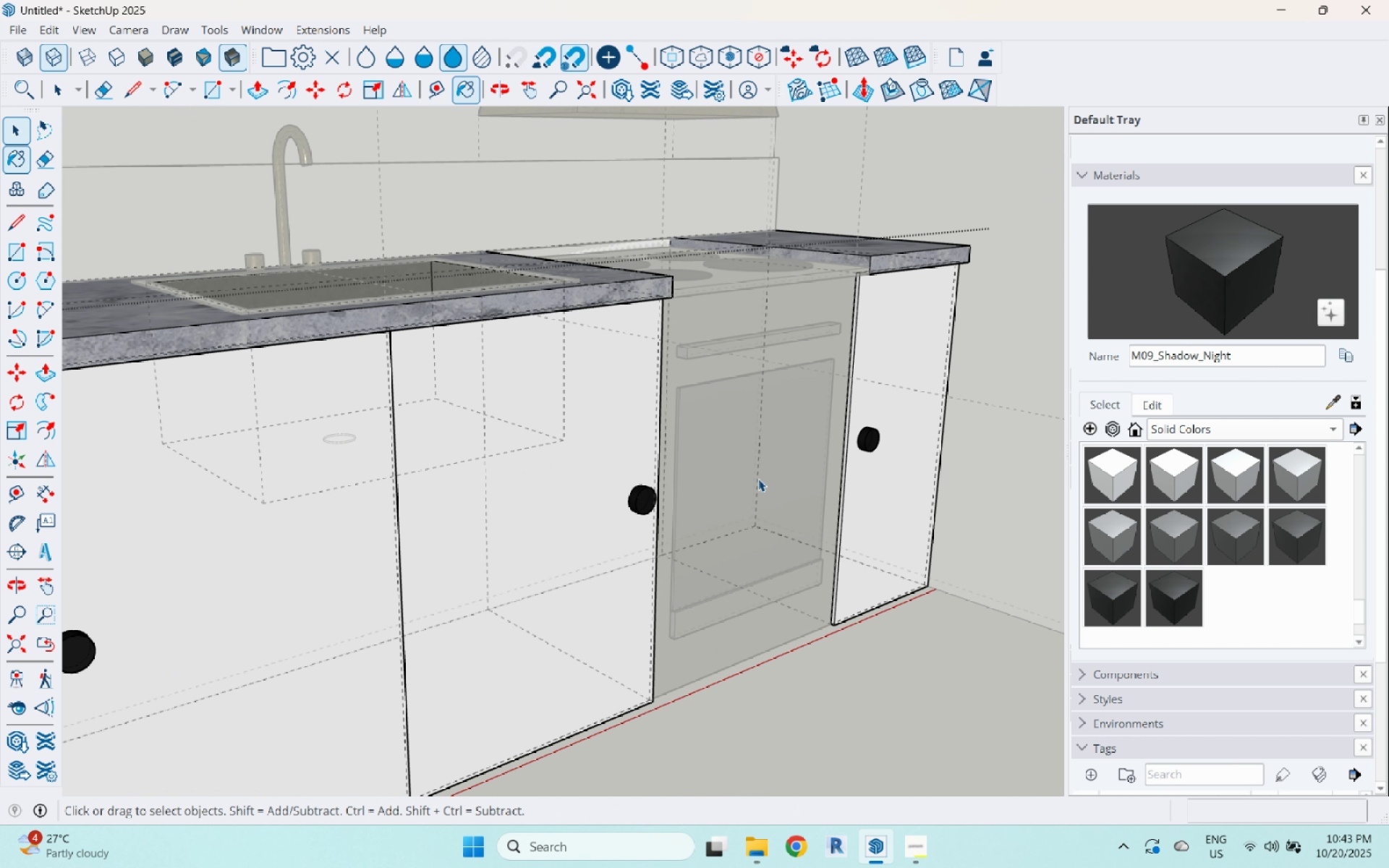 
key(Space)
 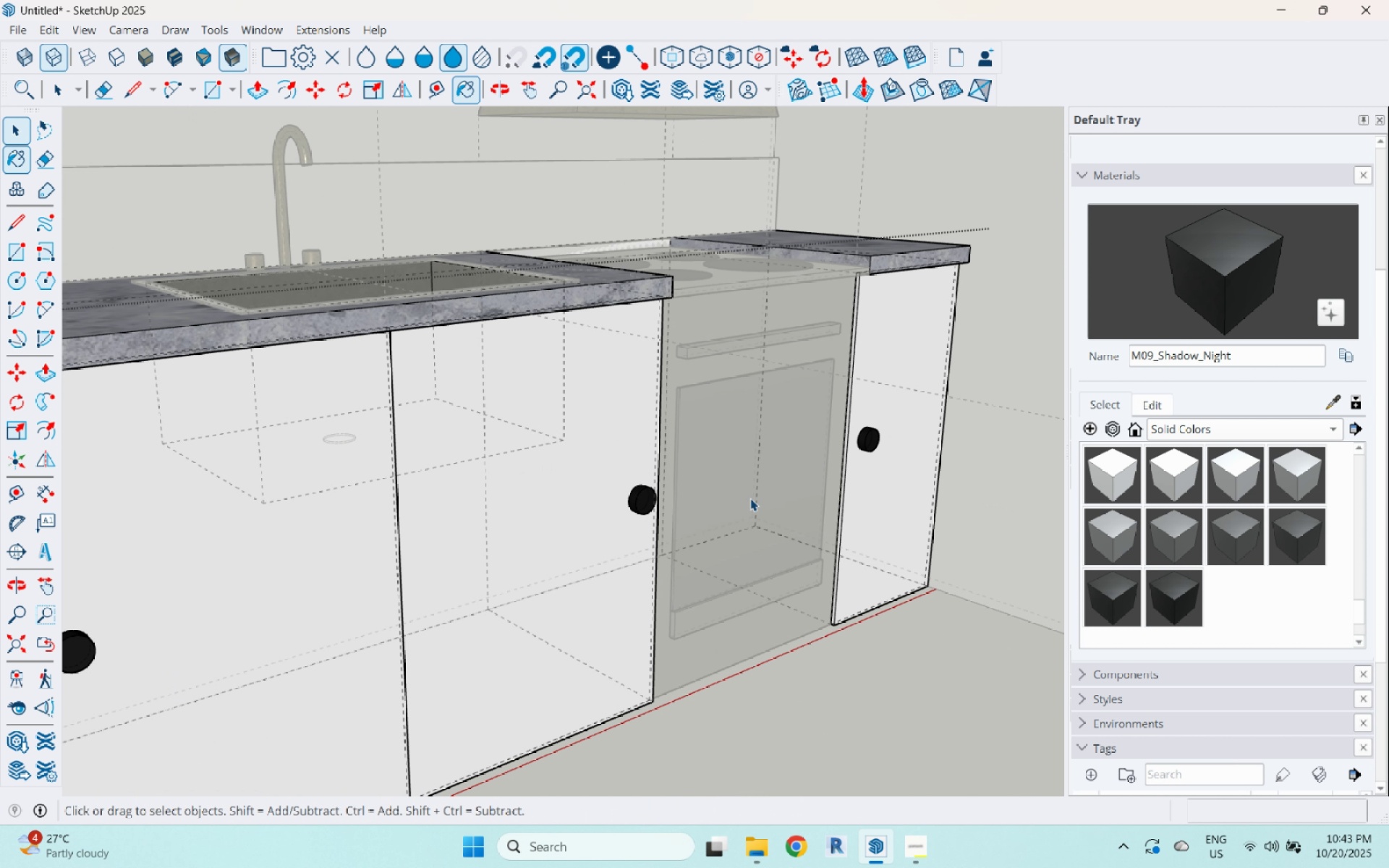 
scroll: coordinate [759, 503], scroll_direction: down, amount: 11.0
 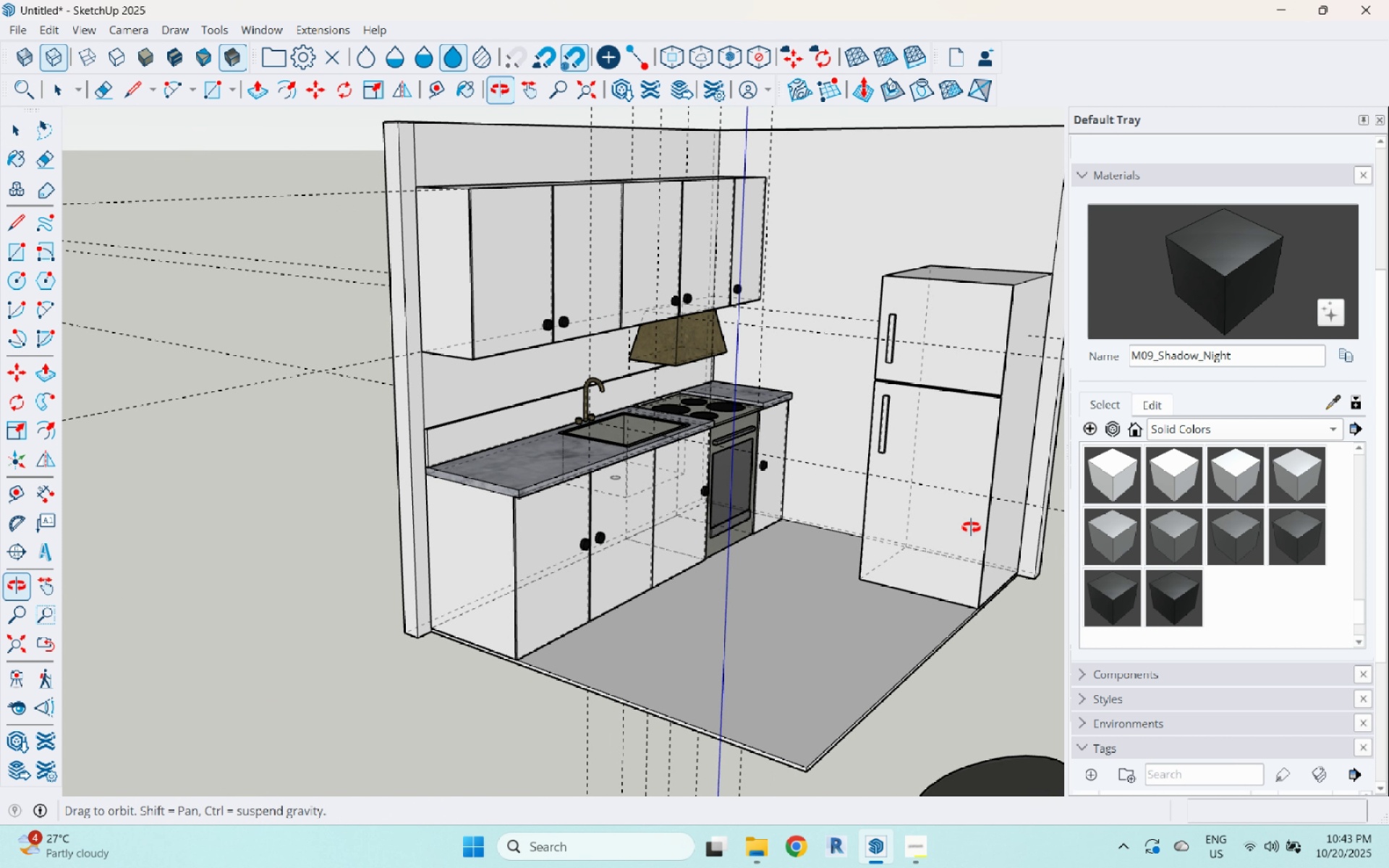 
key(Escape)
 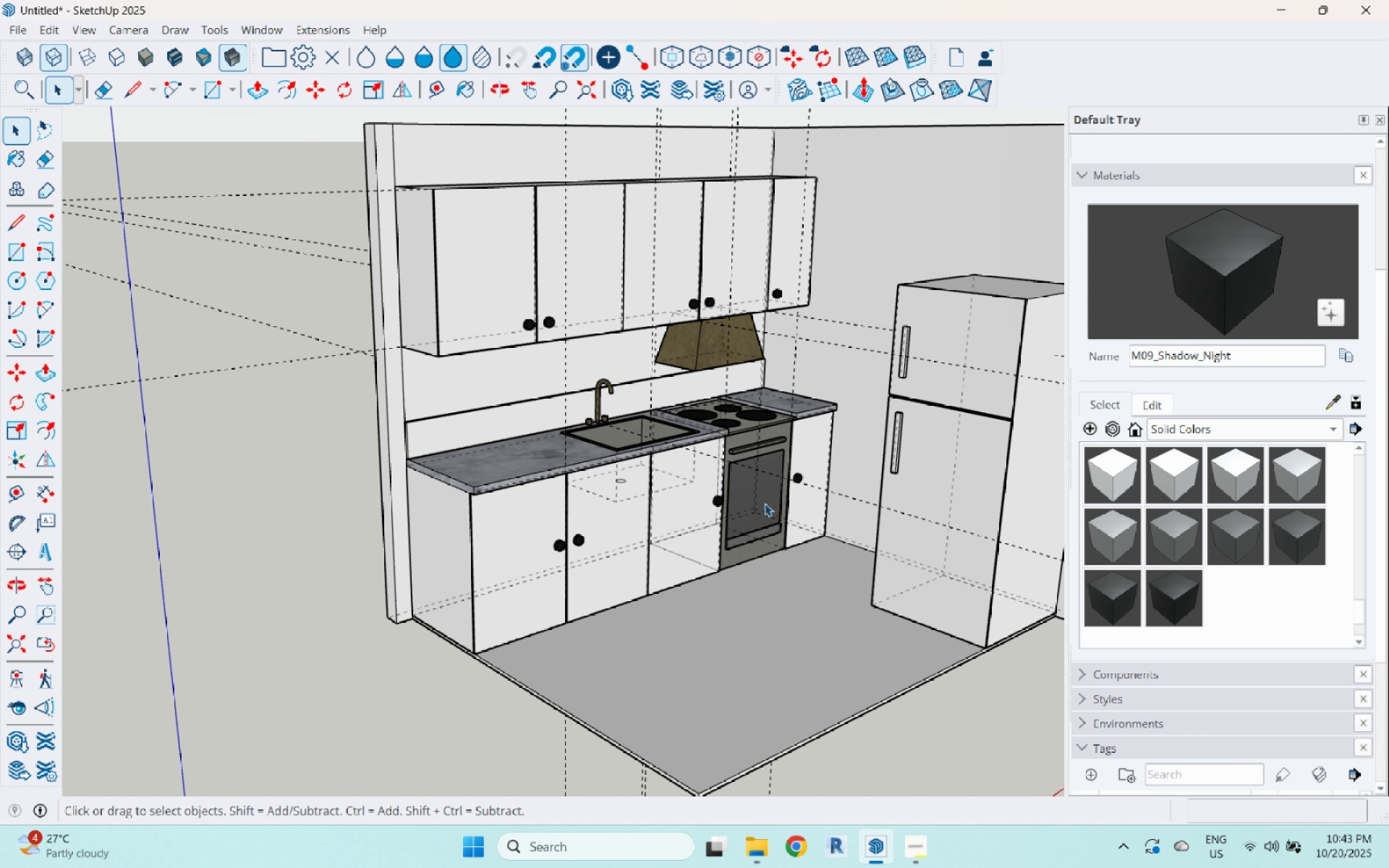 
key(Escape)
 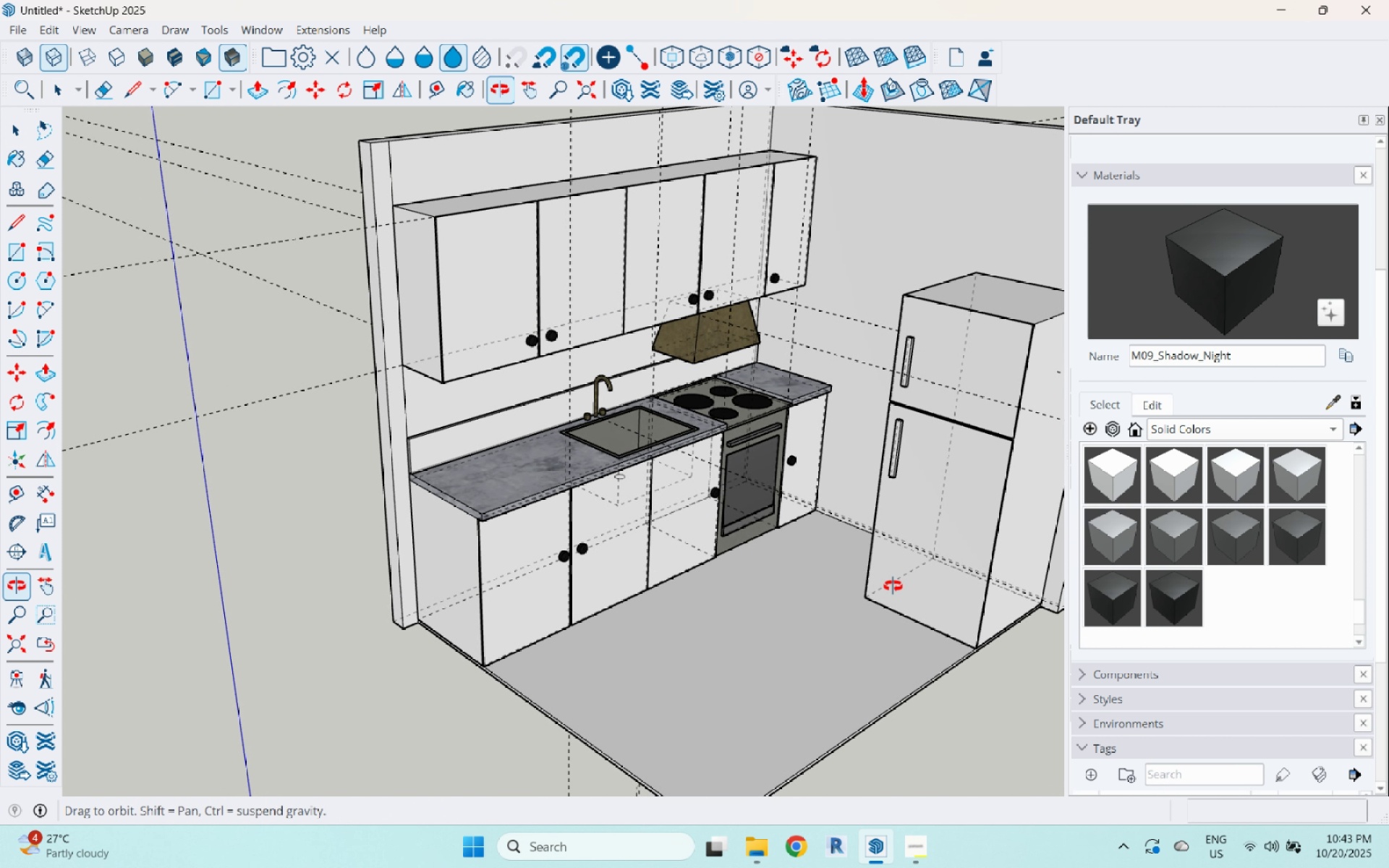 
scroll: coordinate [390, 456], scroll_direction: down, amount: 4.0
 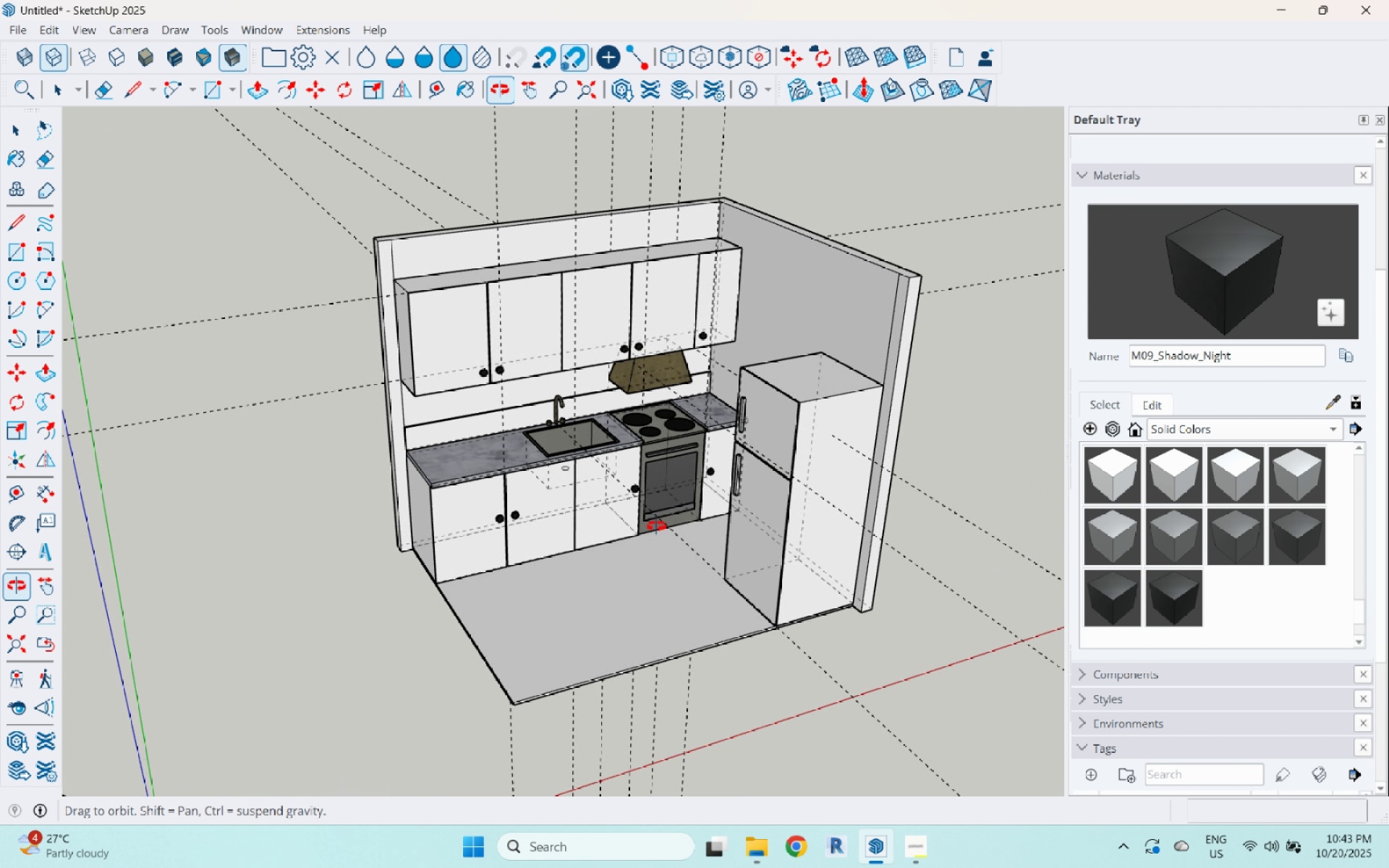 
scroll: coordinate [519, 318], scroll_direction: up, amount: 7.0
 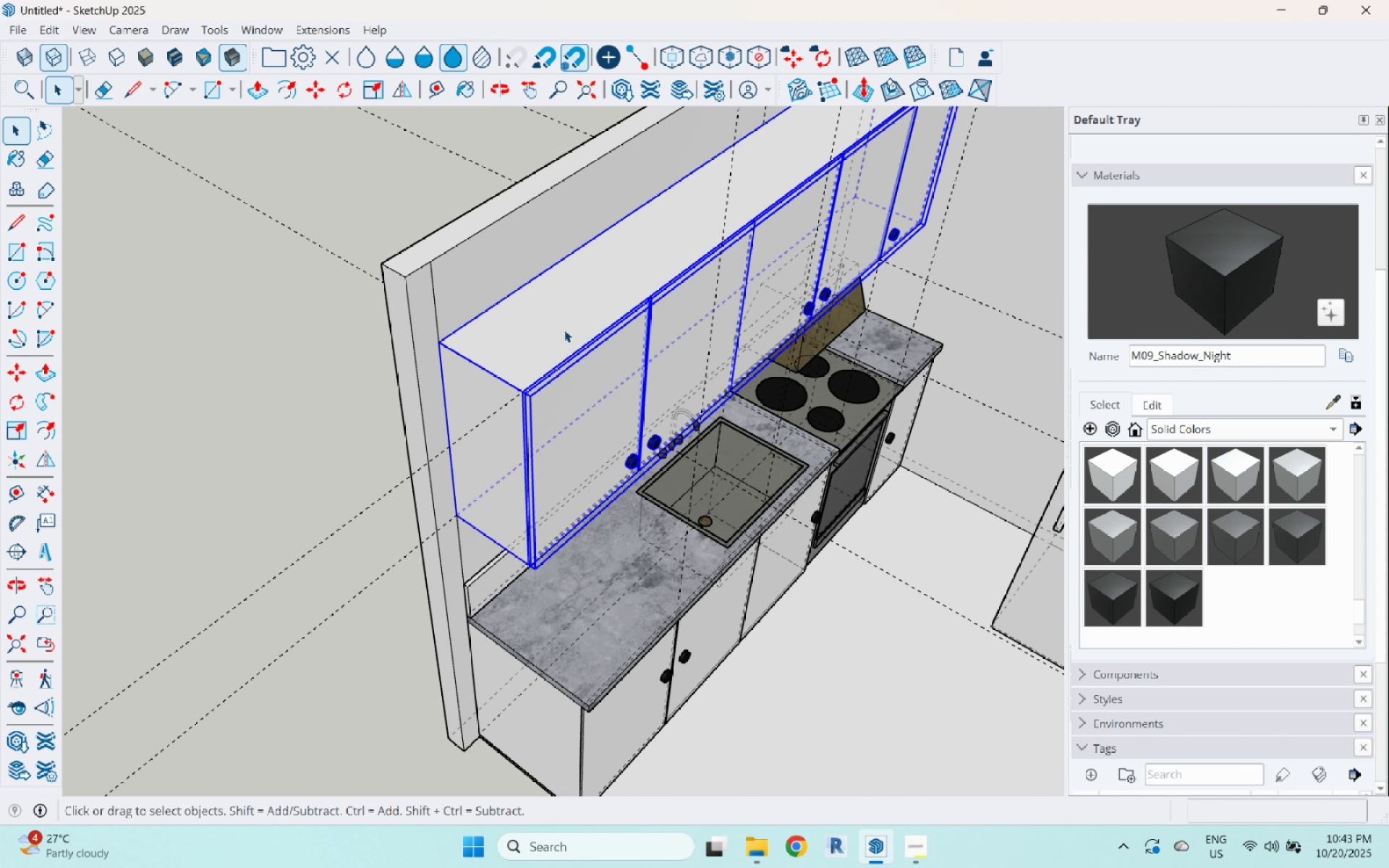 
double_click([564, 330])
 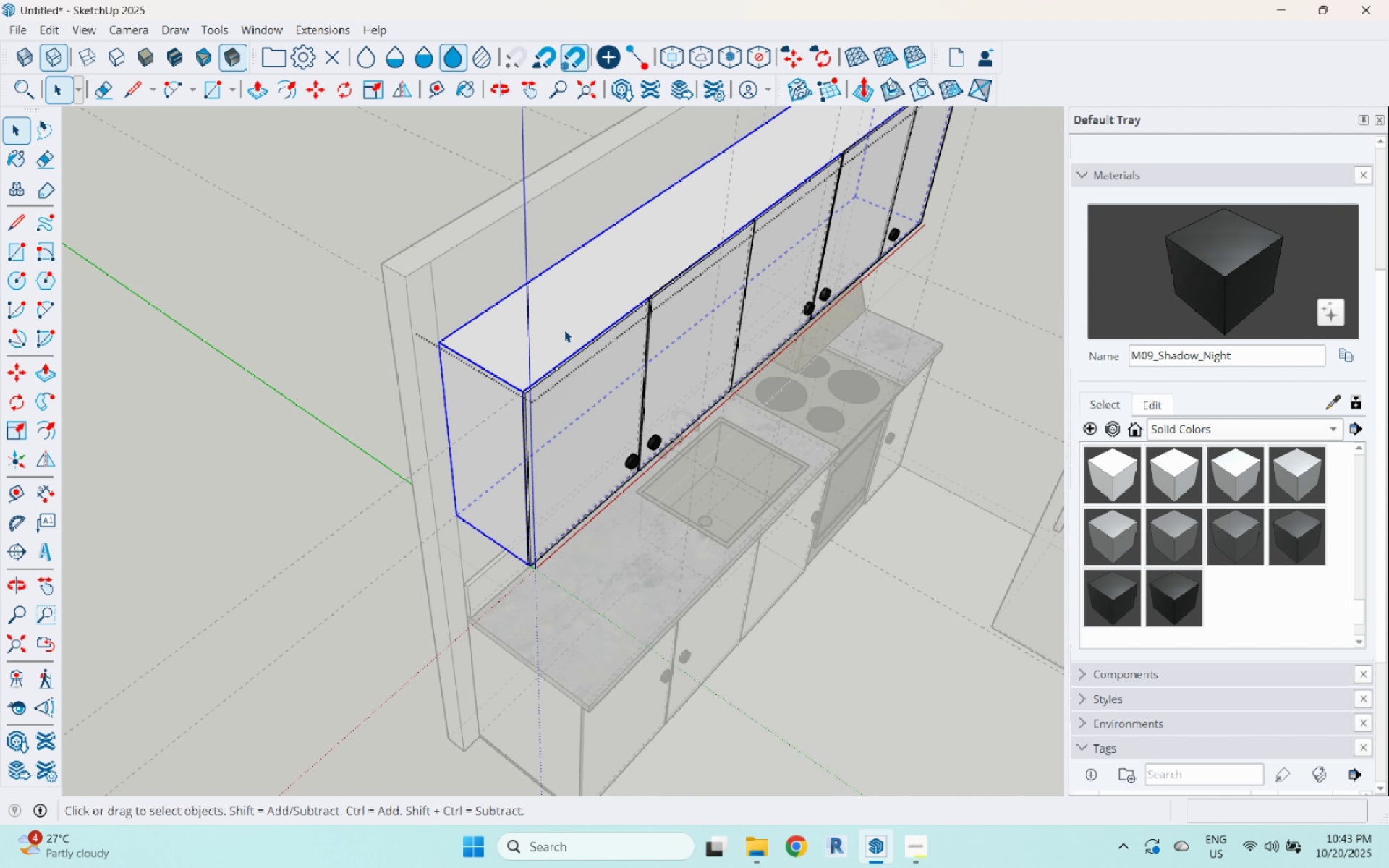 
triple_click([564, 330])
 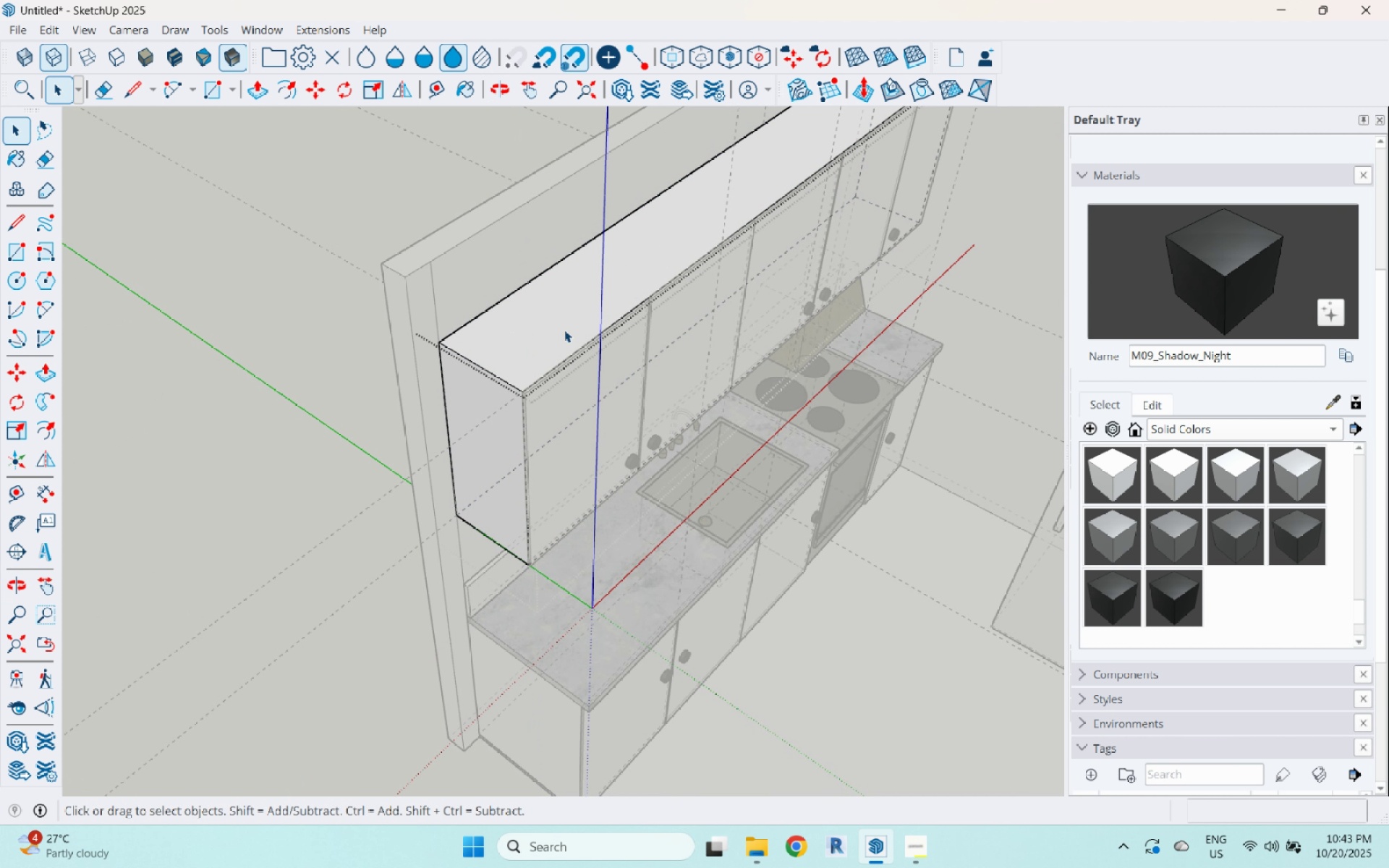 
triple_click([564, 330])
 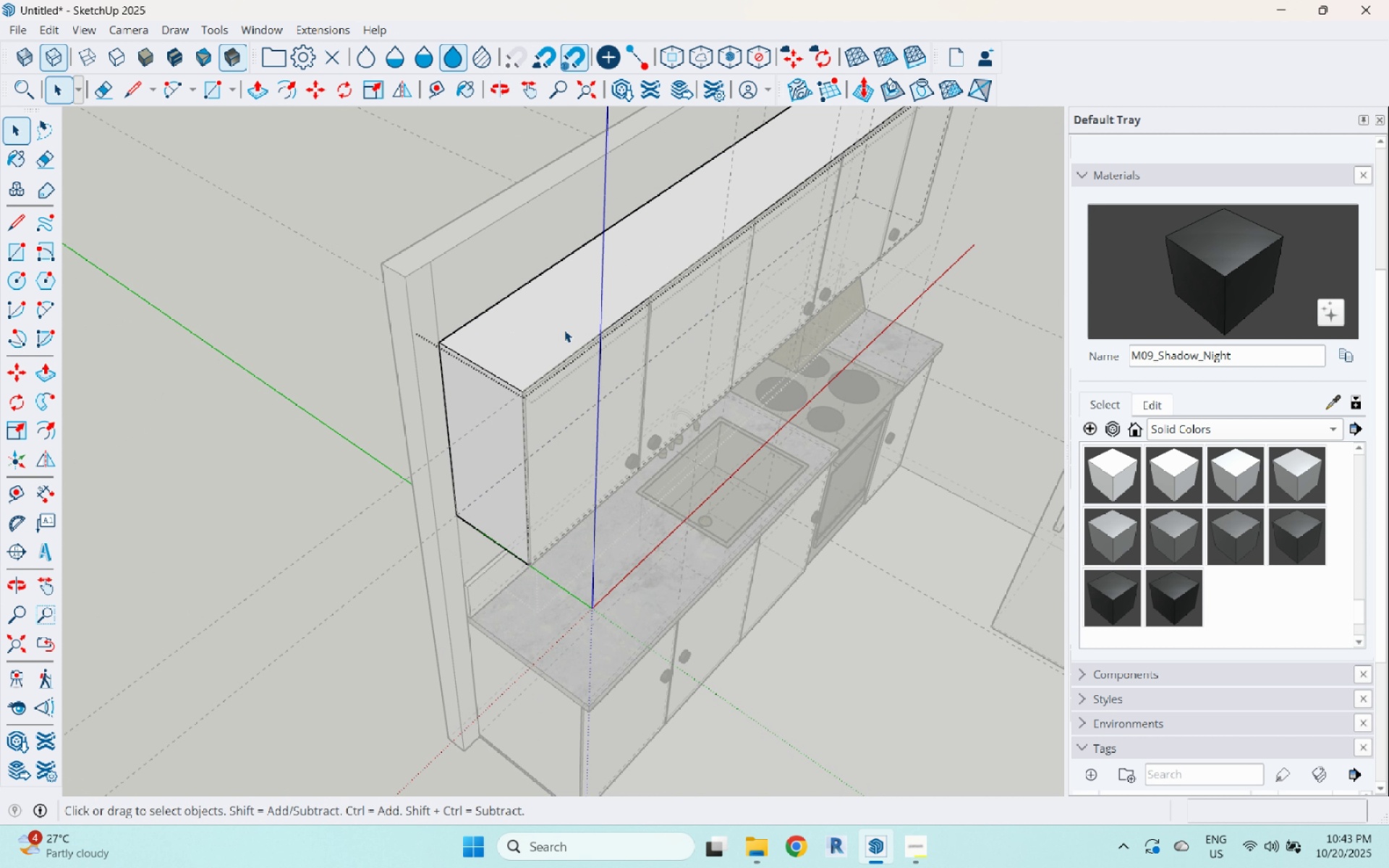 
key(Escape)
 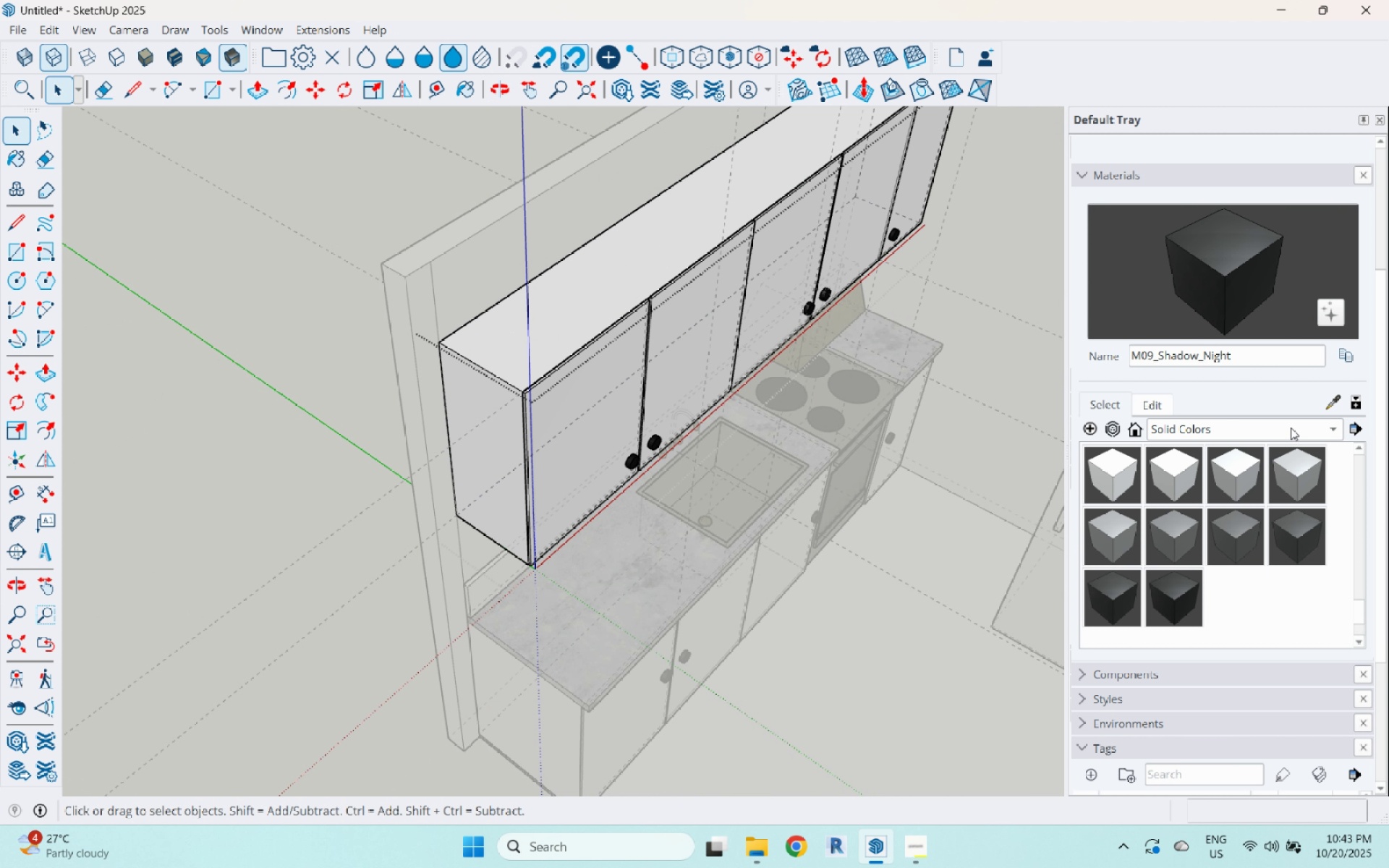 
left_click([1293, 430])
 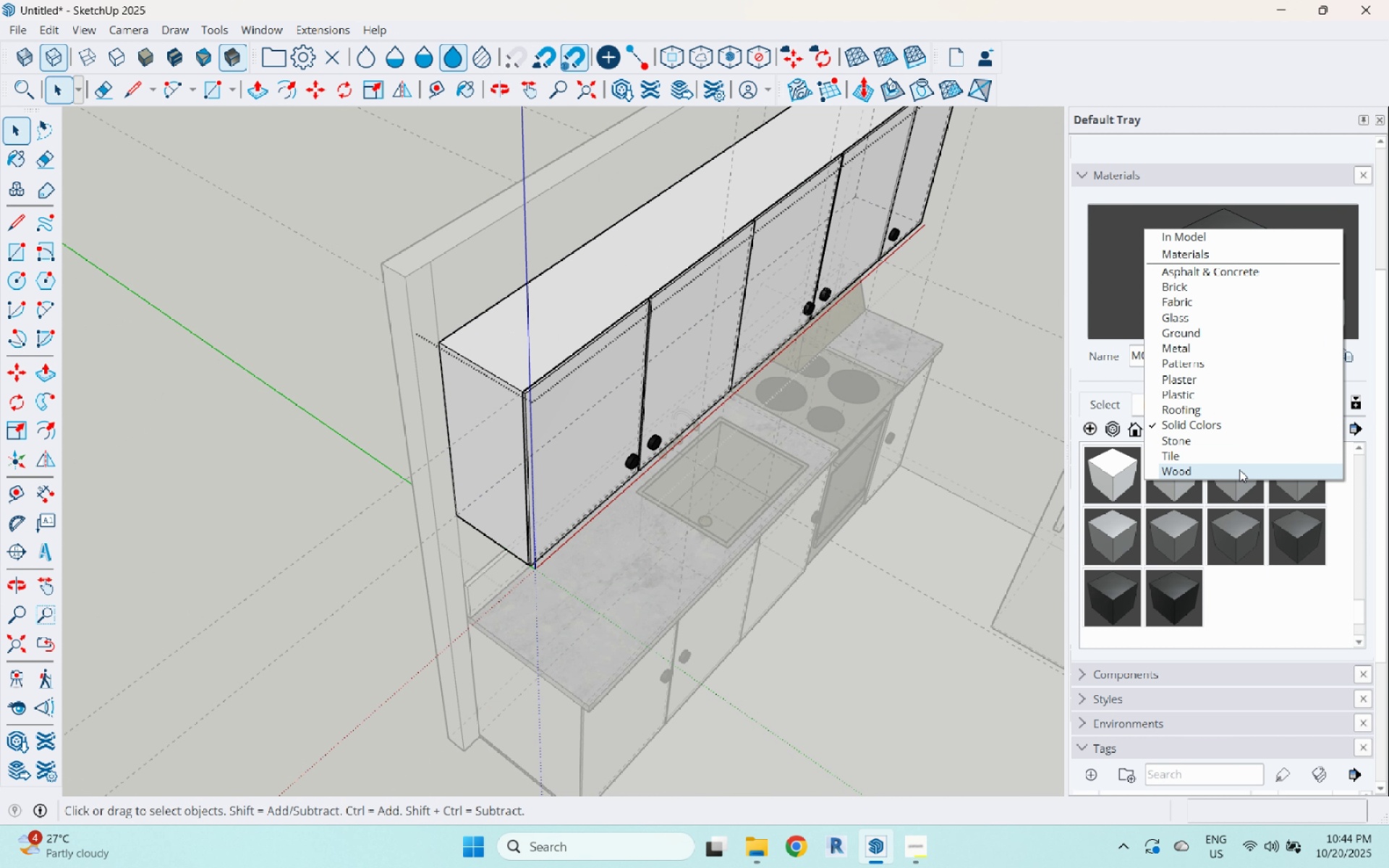 
left_click([1239, 469])
 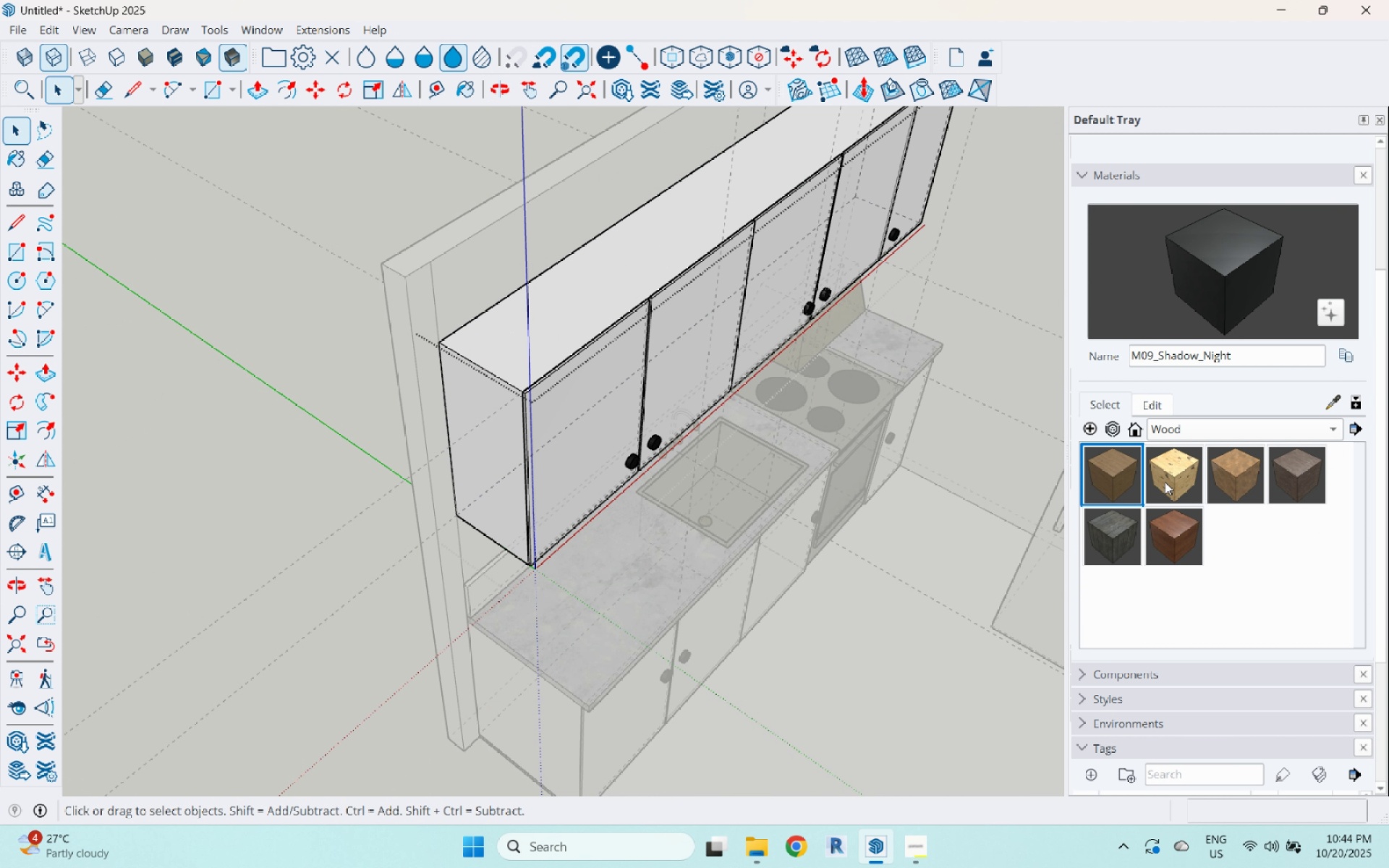 
left_click([1114, 483])
 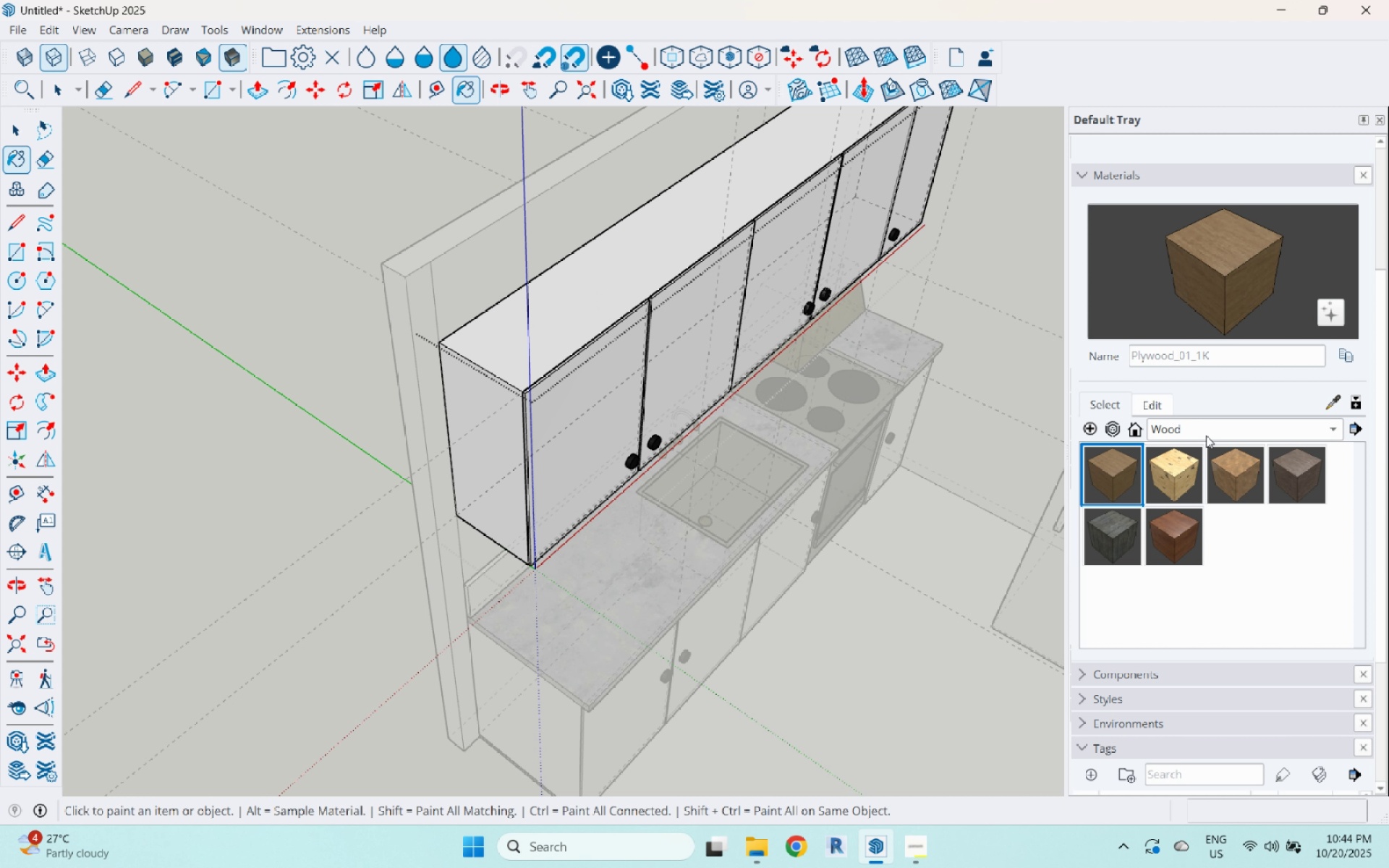 
left_click([1209, 457])
 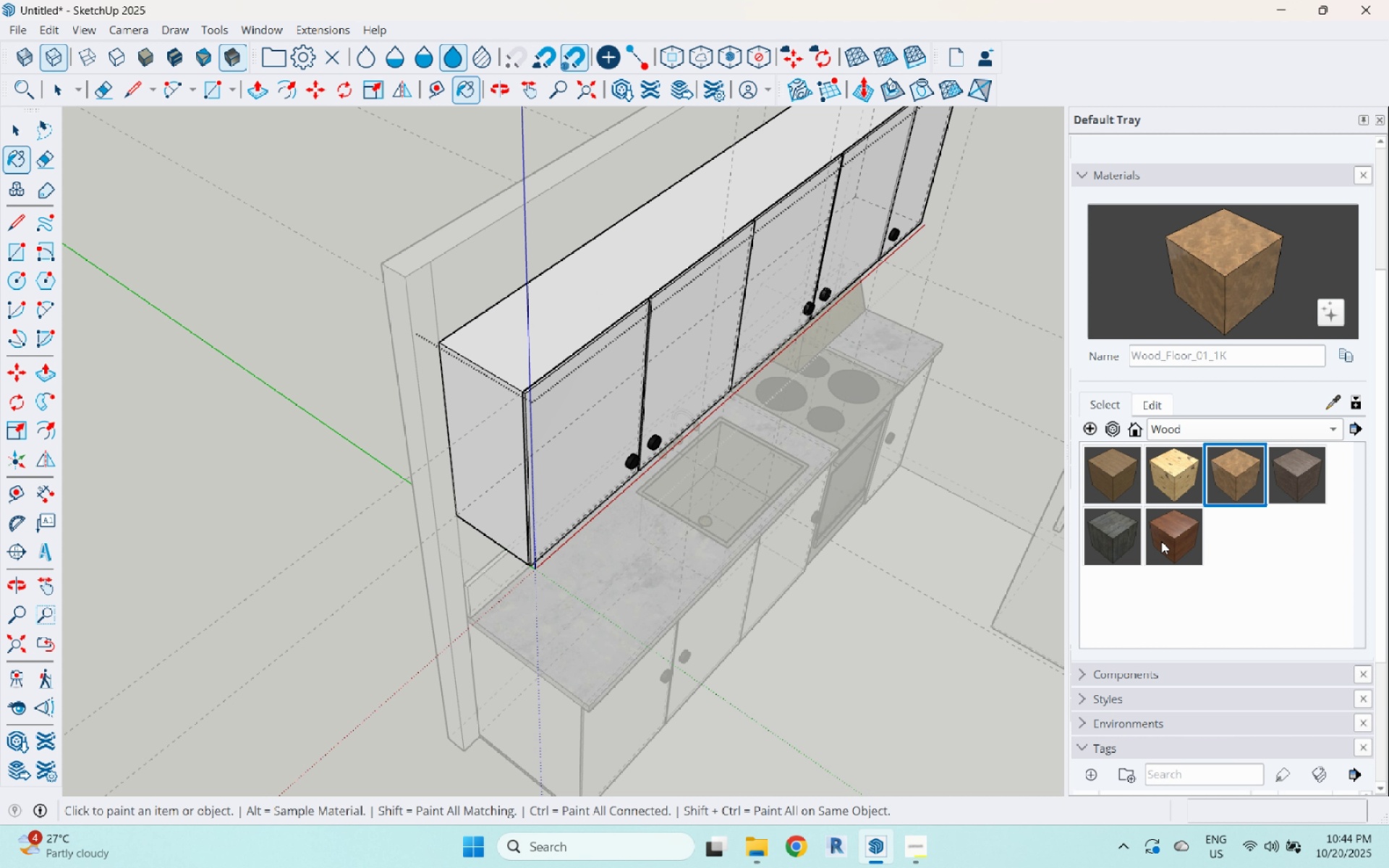 
left_click([1116, 488])
 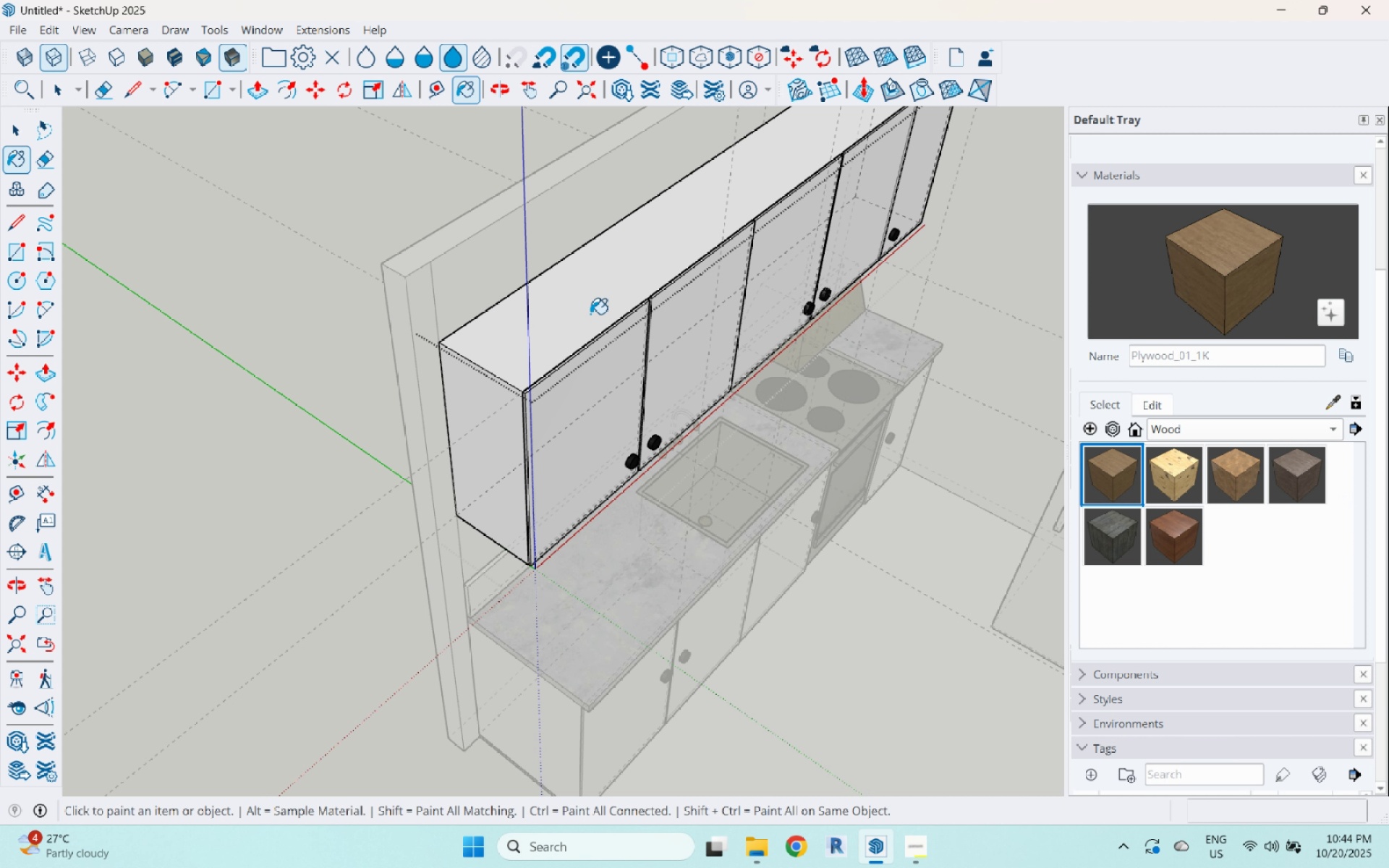 
left_click([590, 310])
 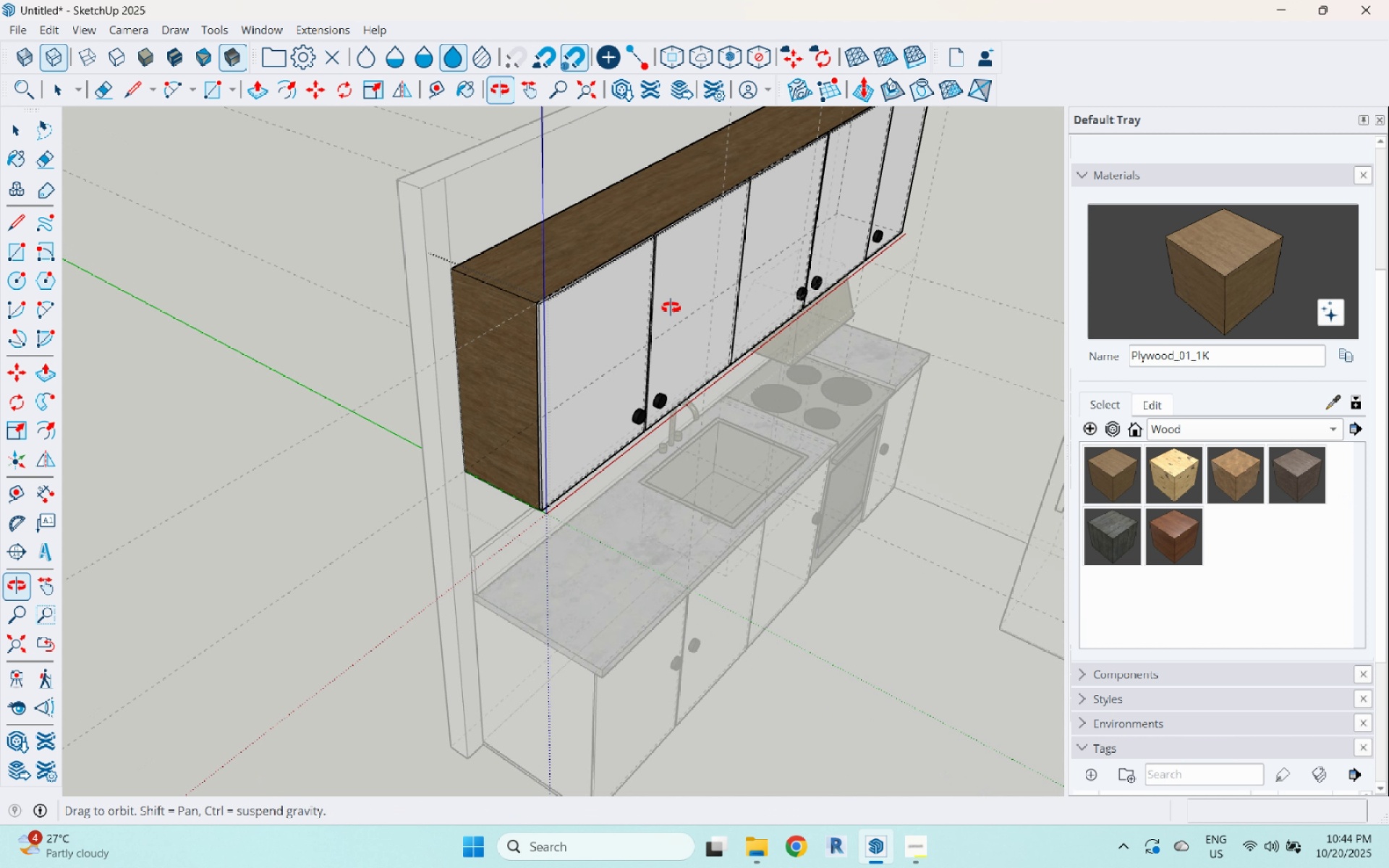 
scroll: coordinate [629, 345], scroll_direction: up, amount: 3.0
 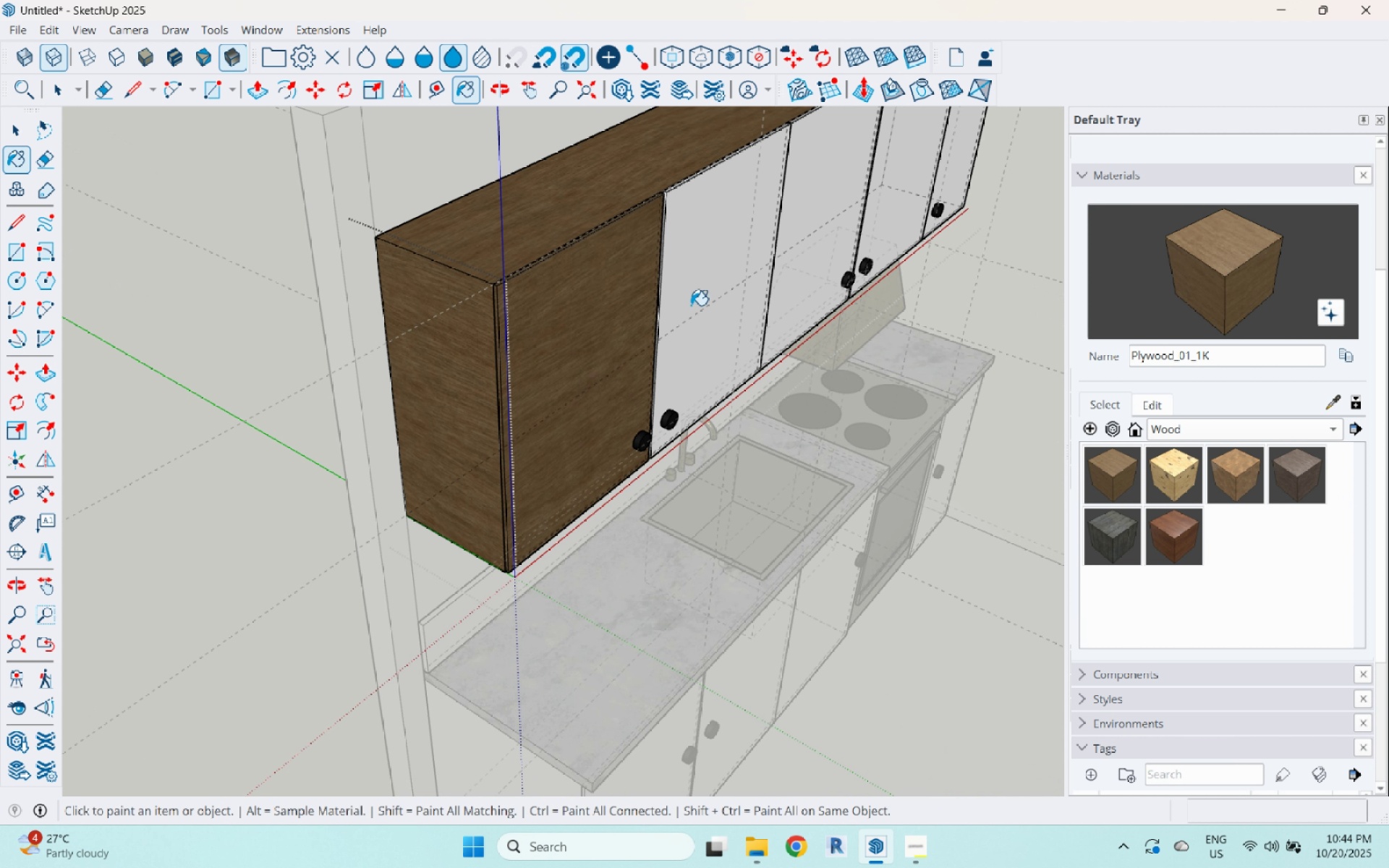 
double_click([692, 305])
 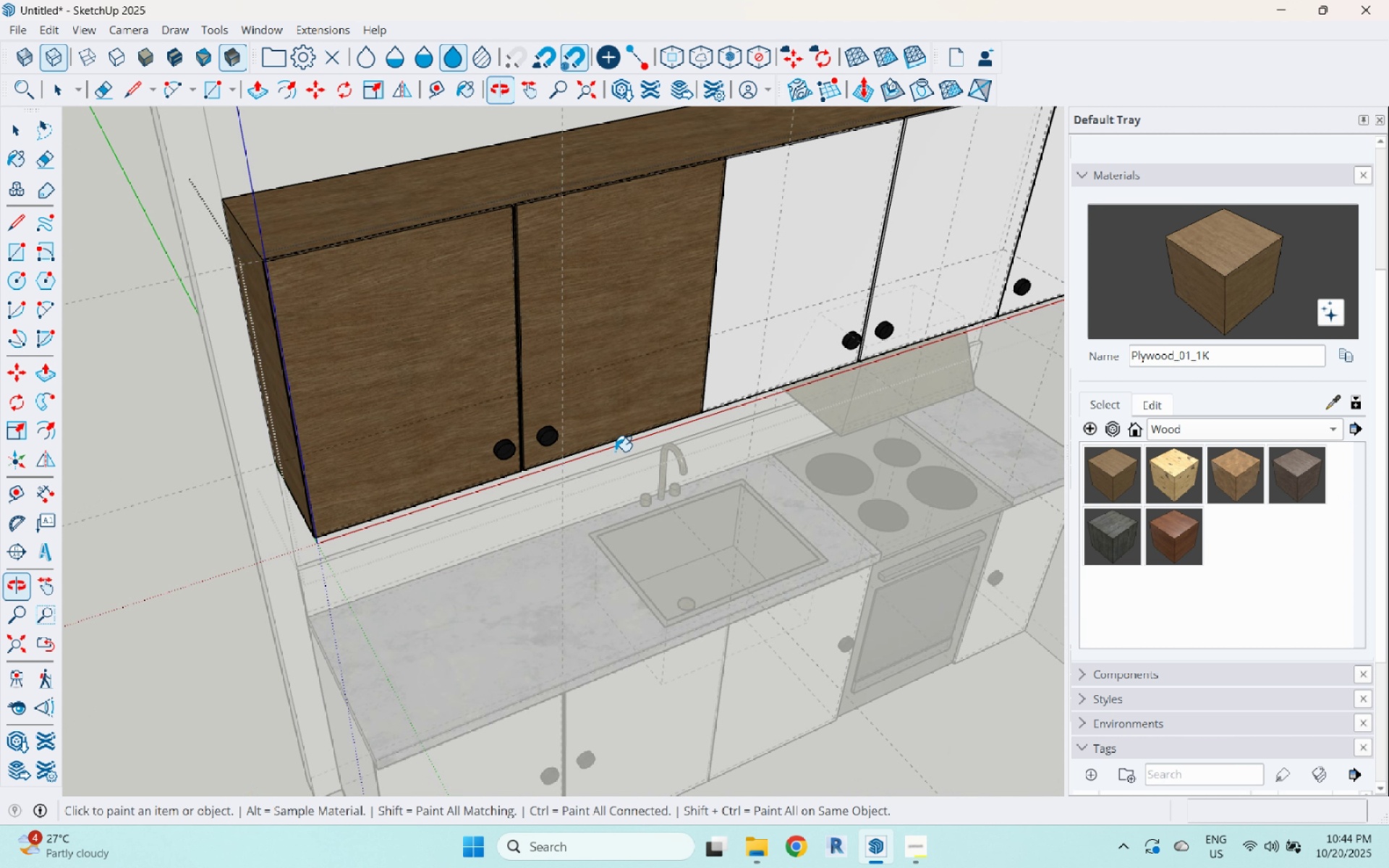 
left_click([747, 273])
 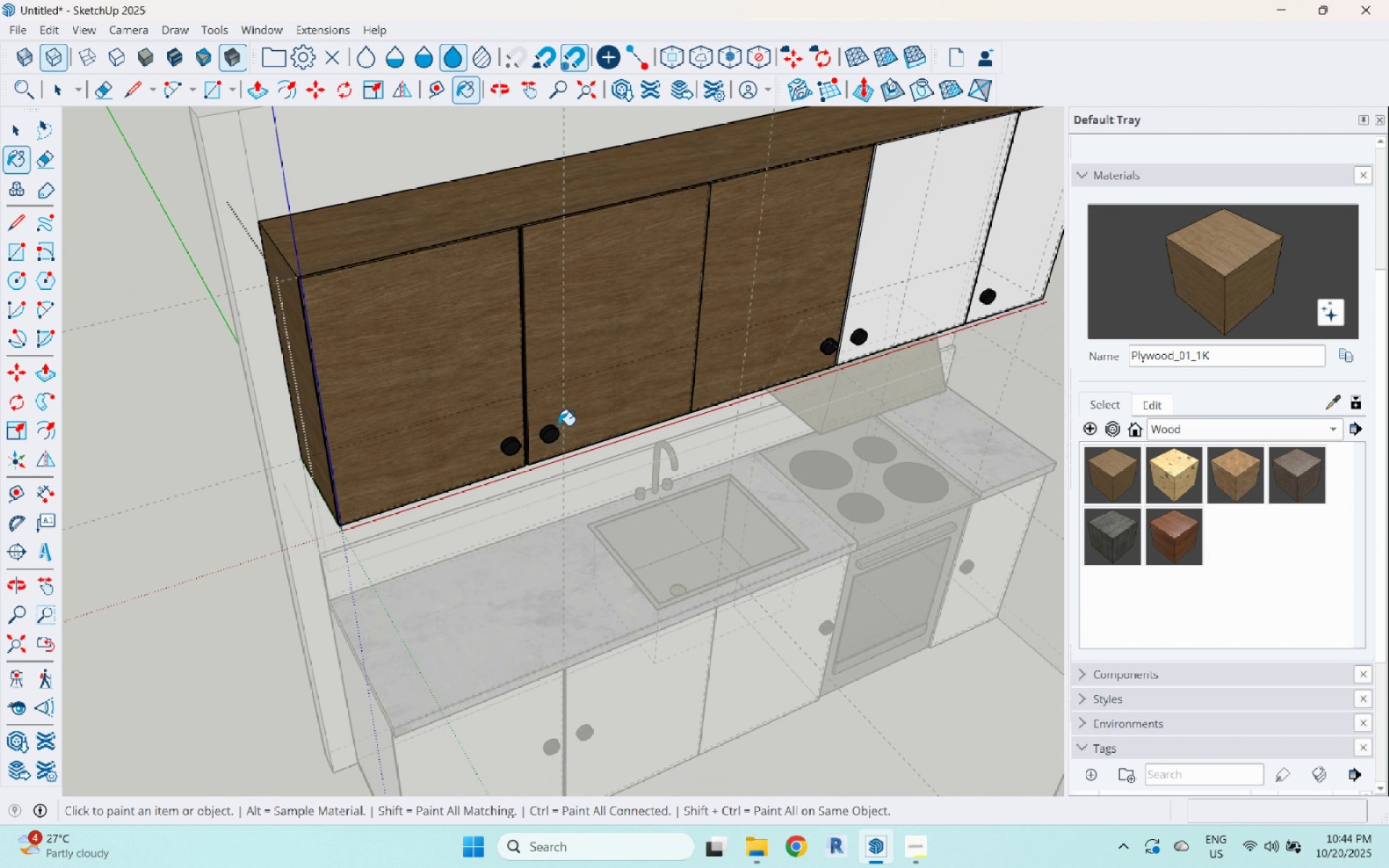 
scroll: coordinate [806, 279], scroll_direction: none, amount: 0.0
 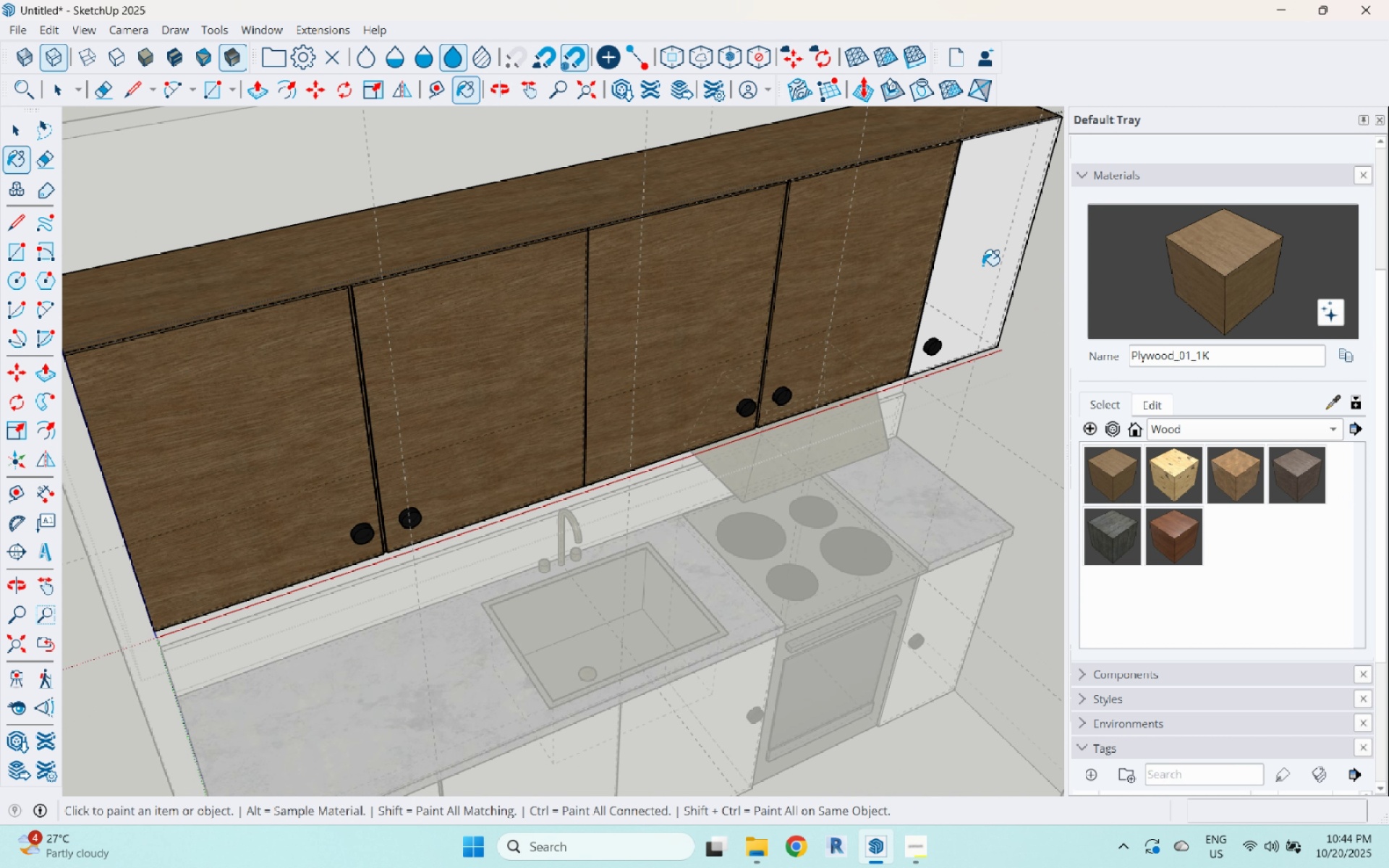 
double_click([982, 265])
 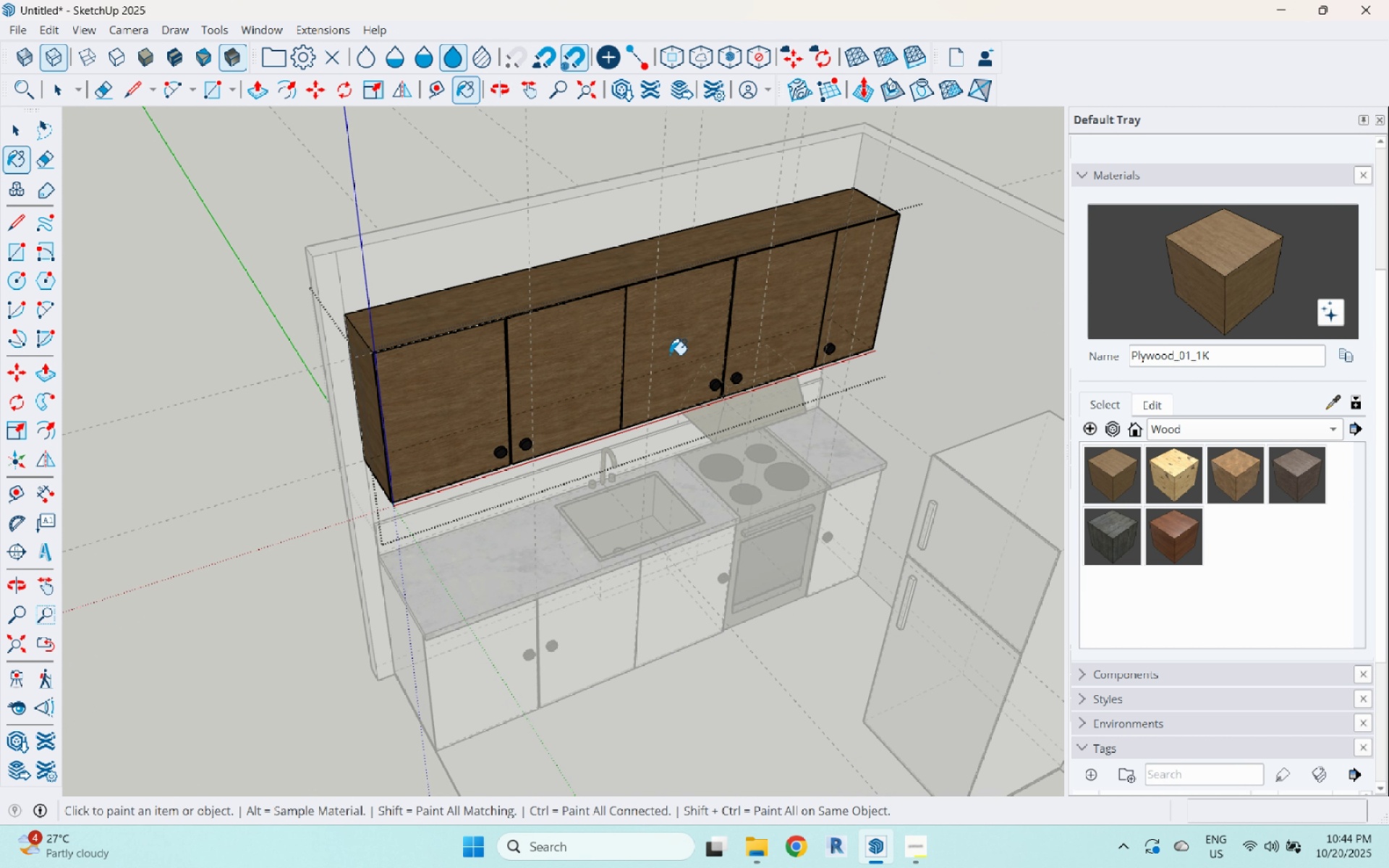 
scroll: coordinate [670, 354], scroll_direction: down, amount: 6.0
 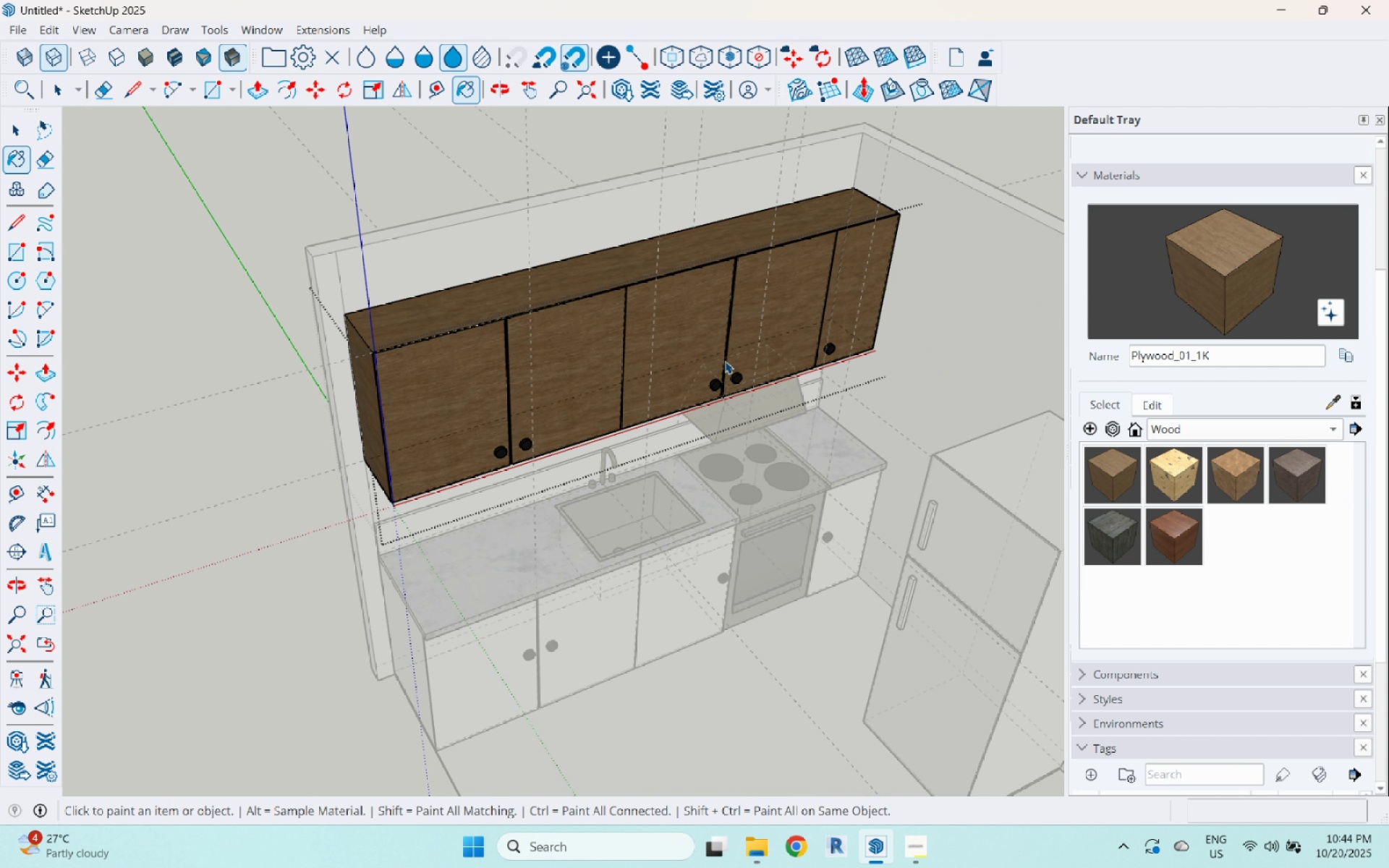 
key(Space)
 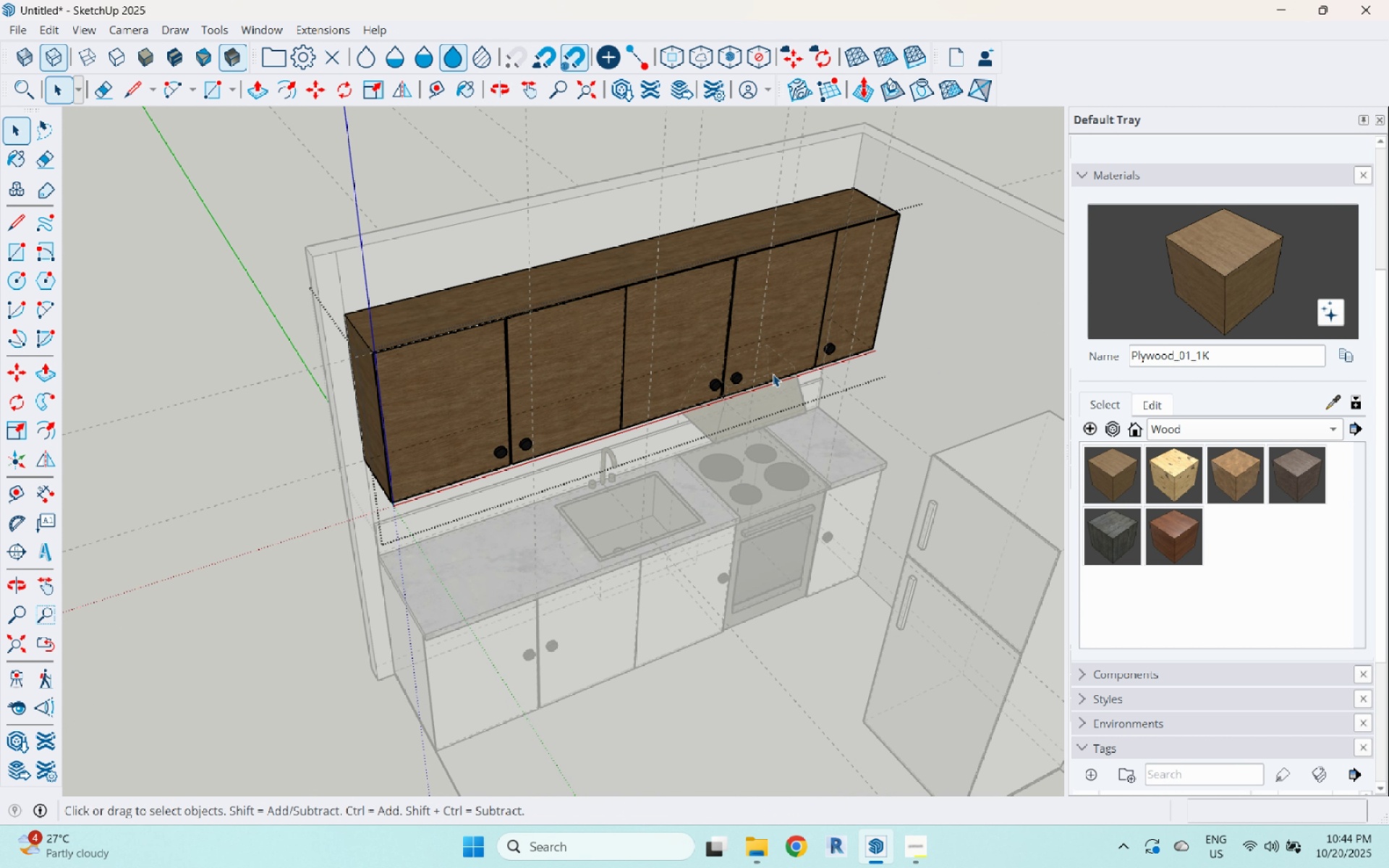 
key(Escape)
 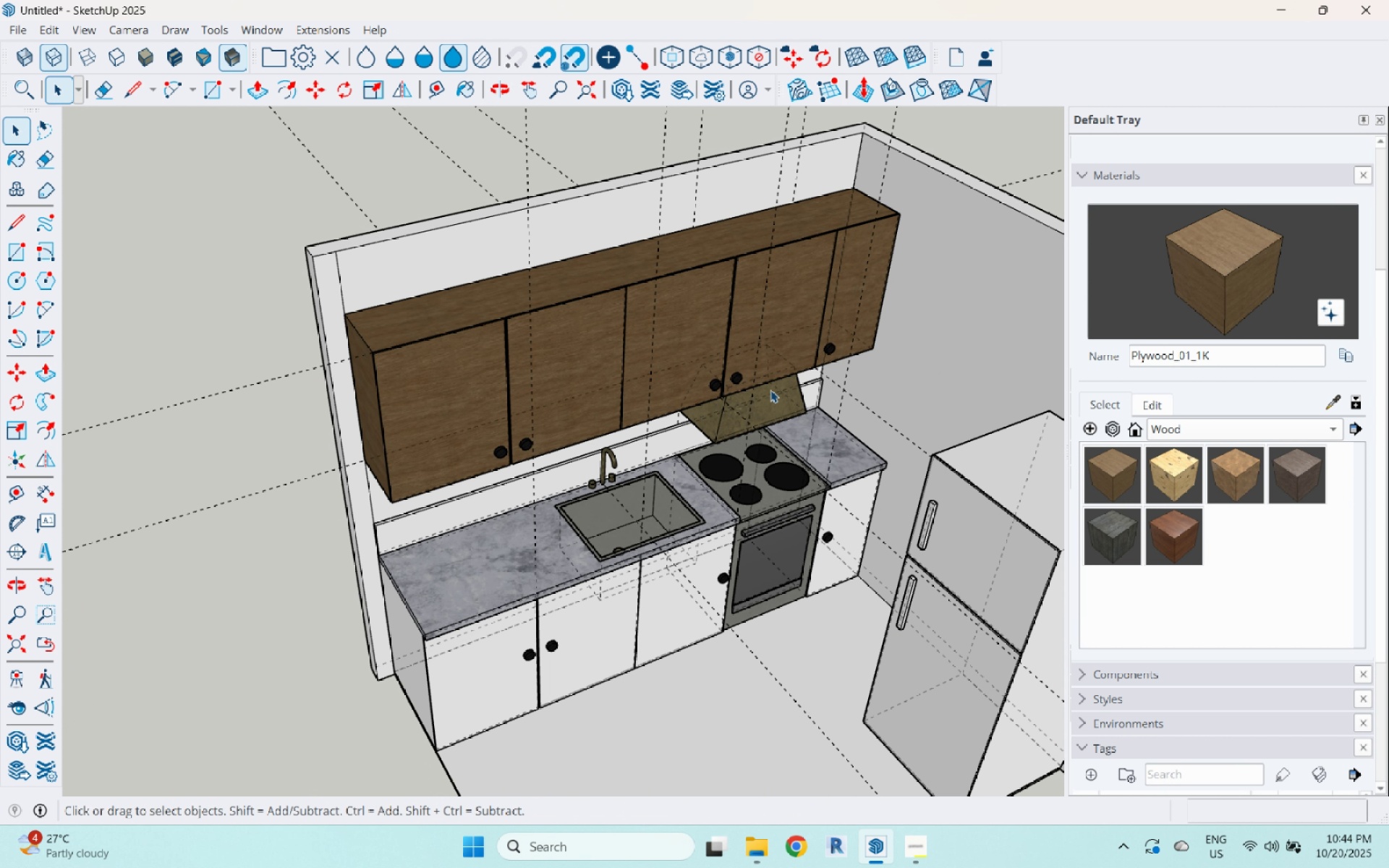 
key(Escape)
 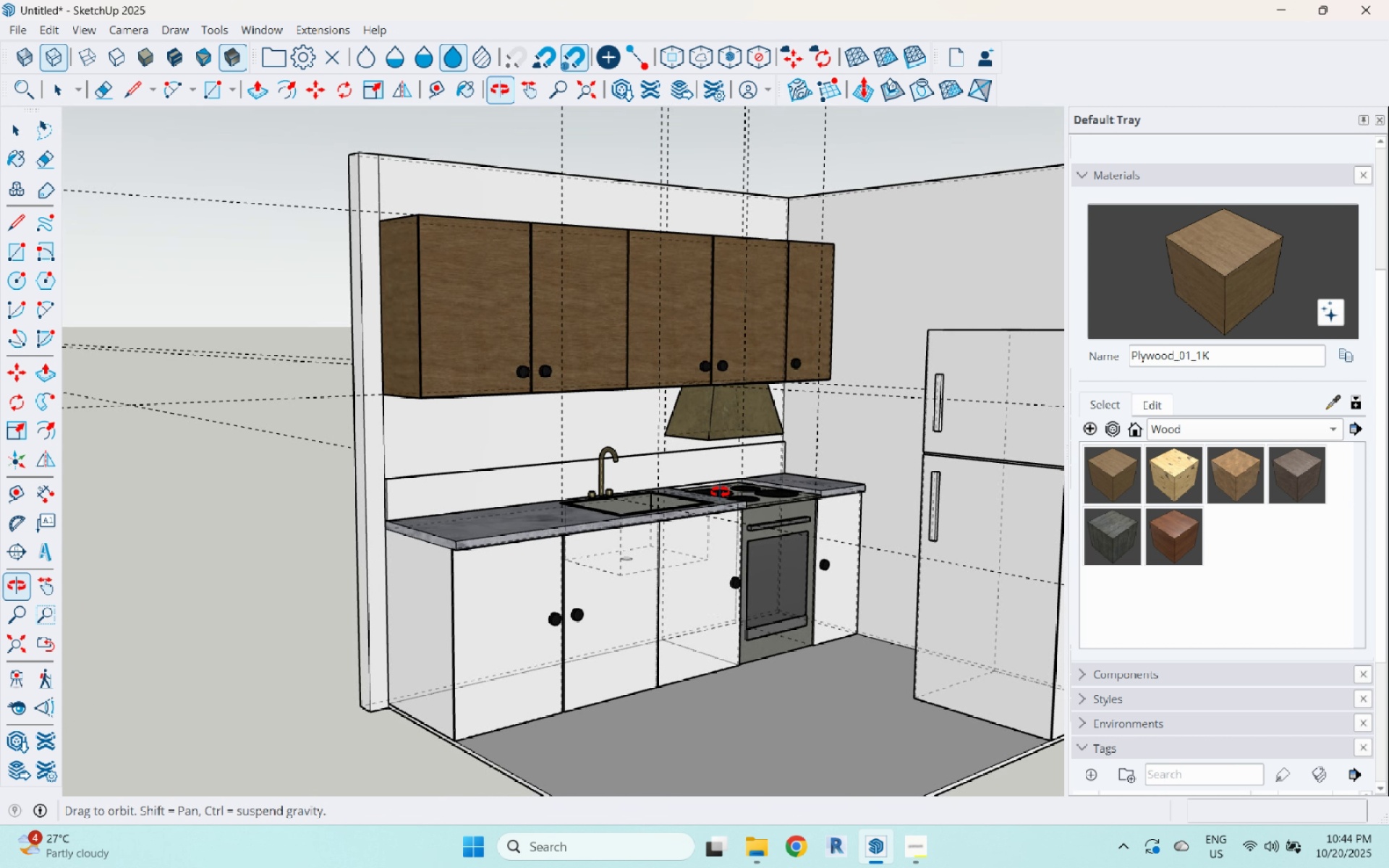 
scroll: coordinate [446, 637], scroll_direction: up, amount: 4.0
 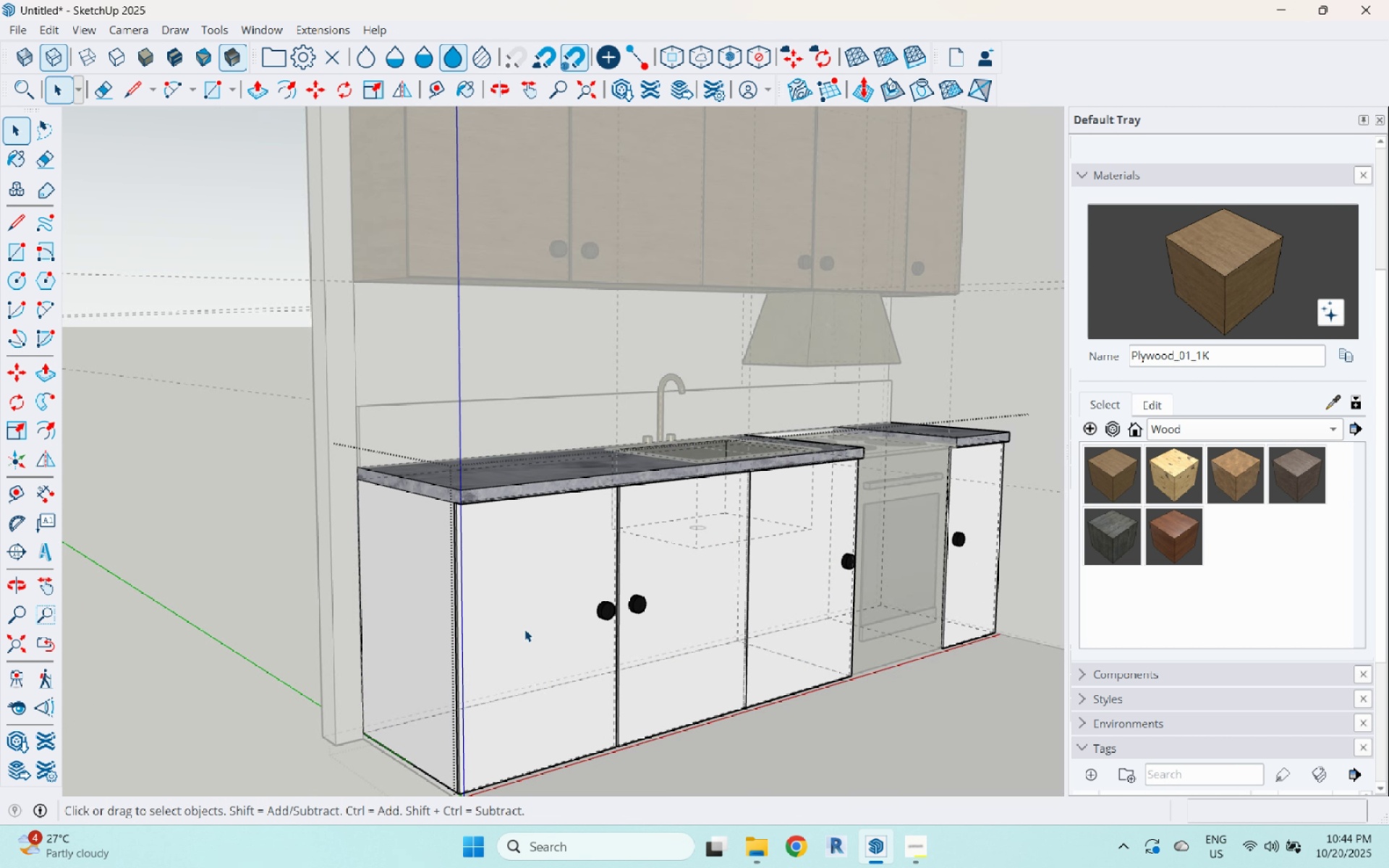 
double_click([524, 629])
 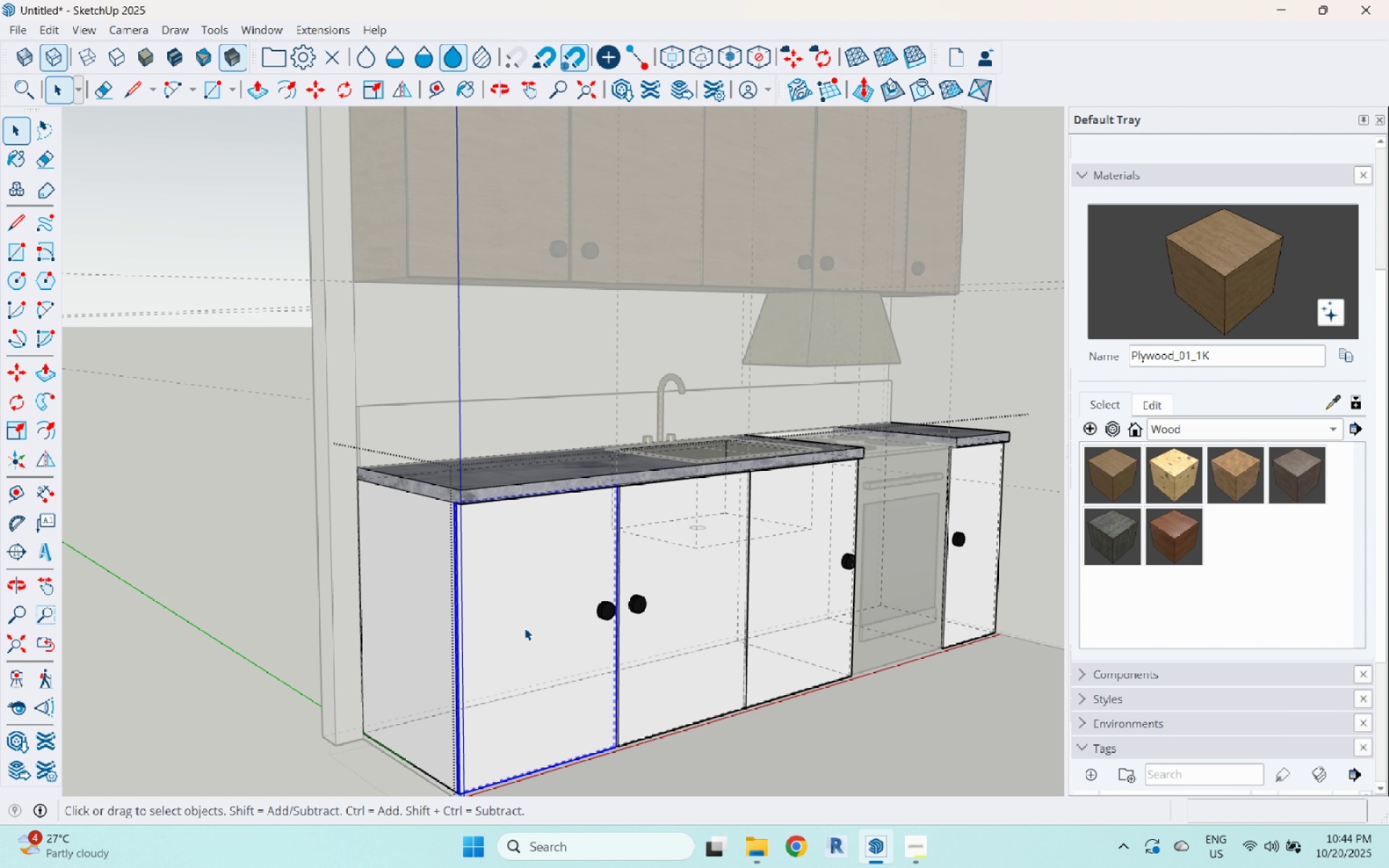 
triple_click([524, 628])
 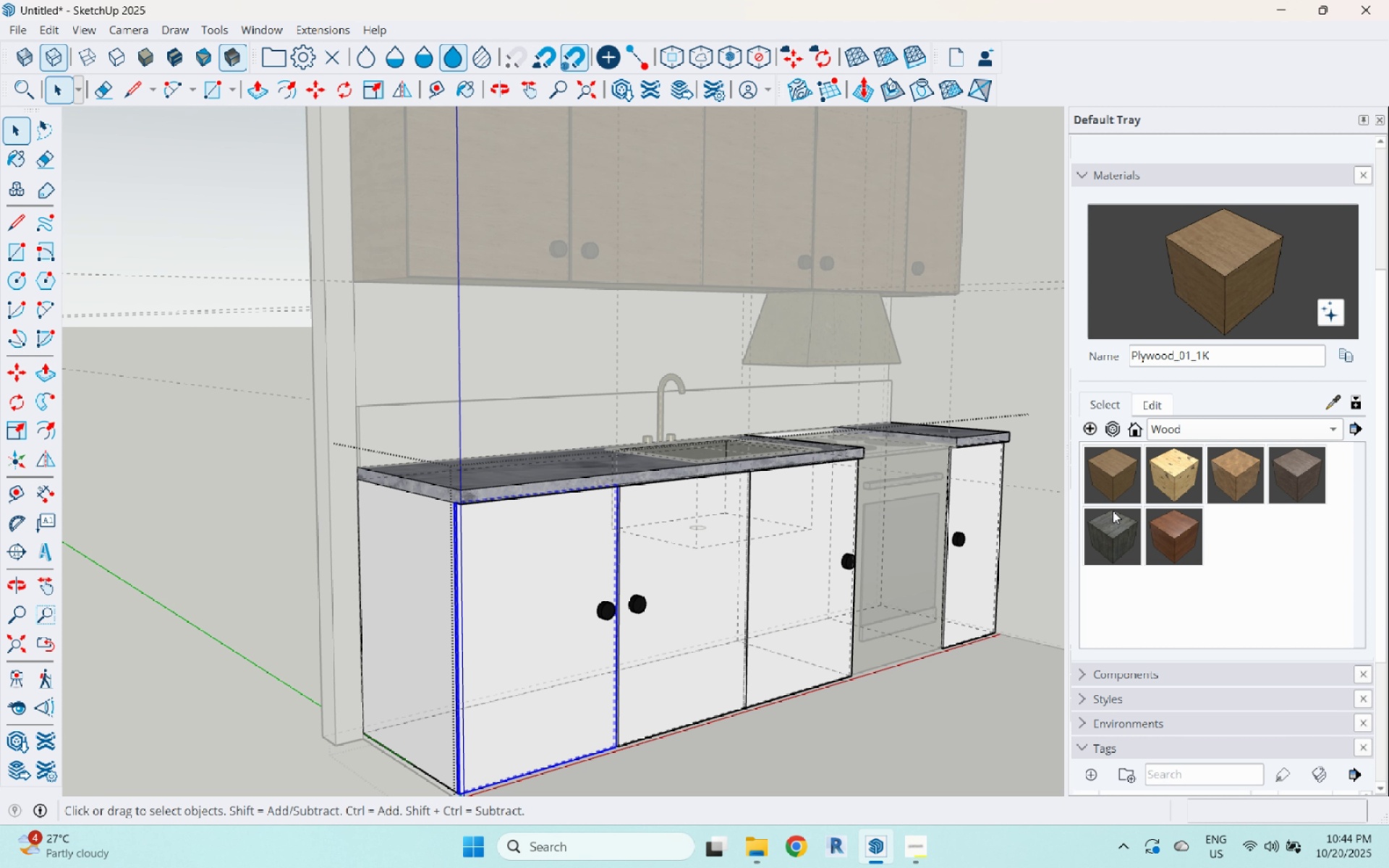 
left_click([1116, 477])
 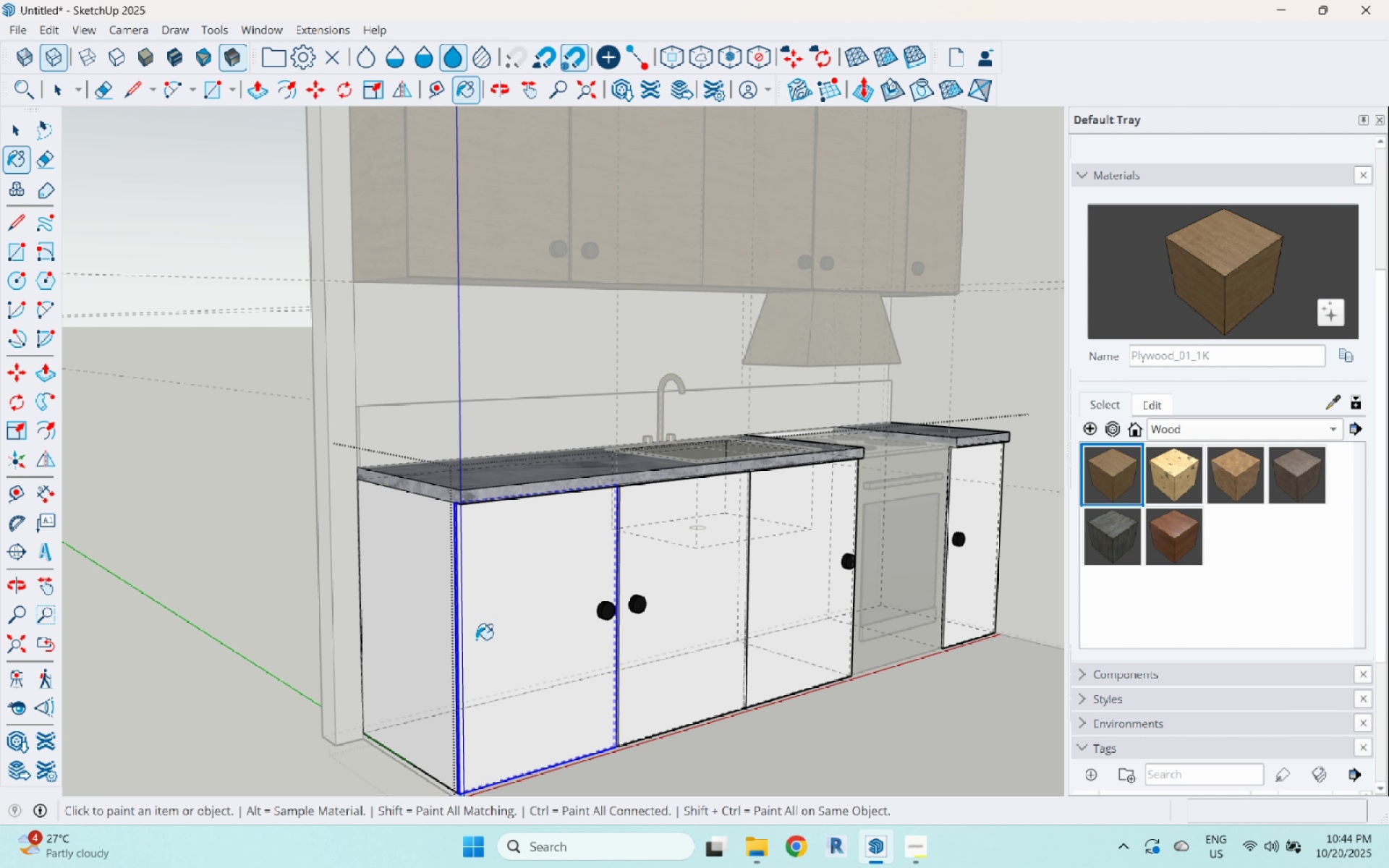 
double_click([475, 639])
 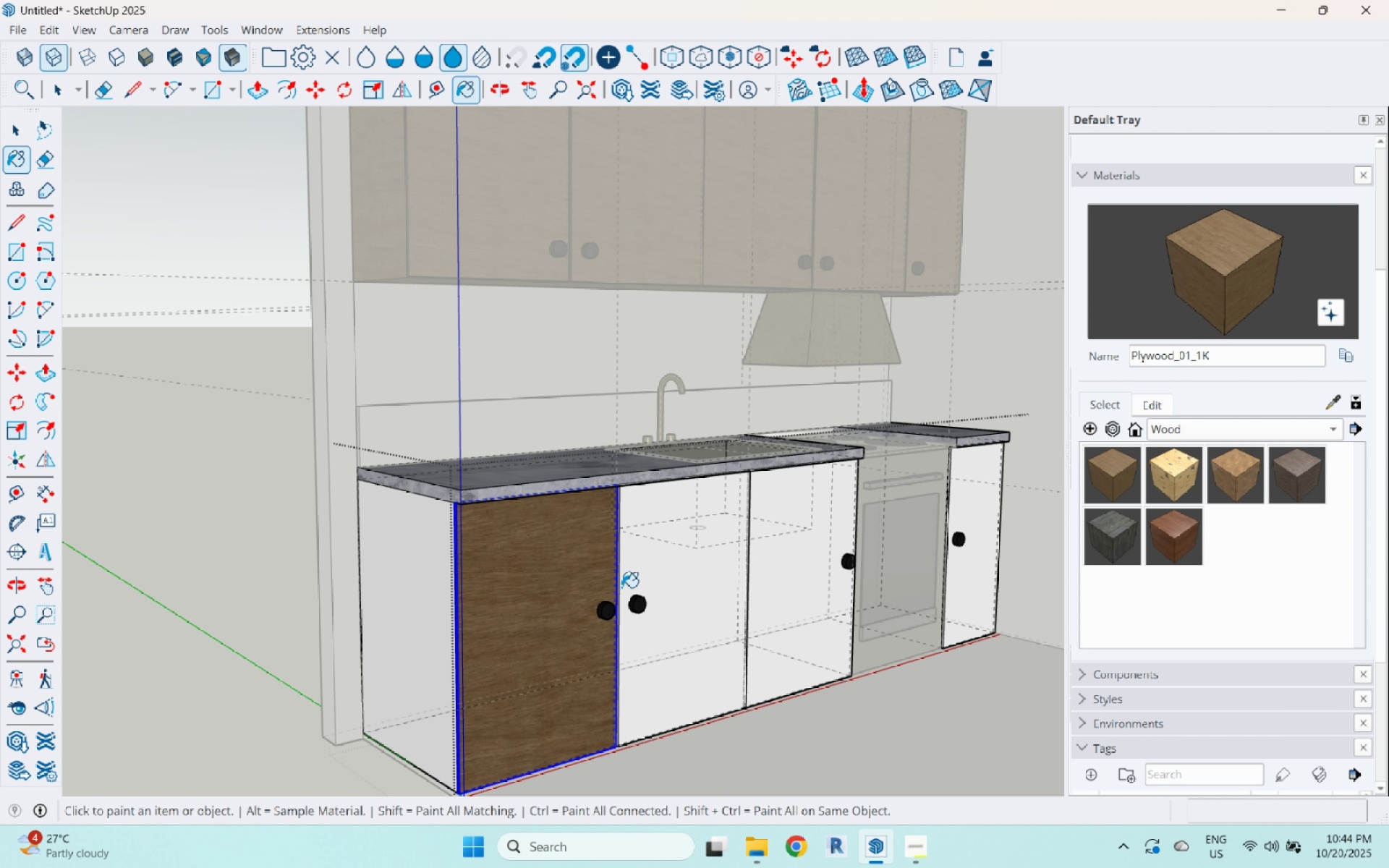 
triple_click([621, 587])
 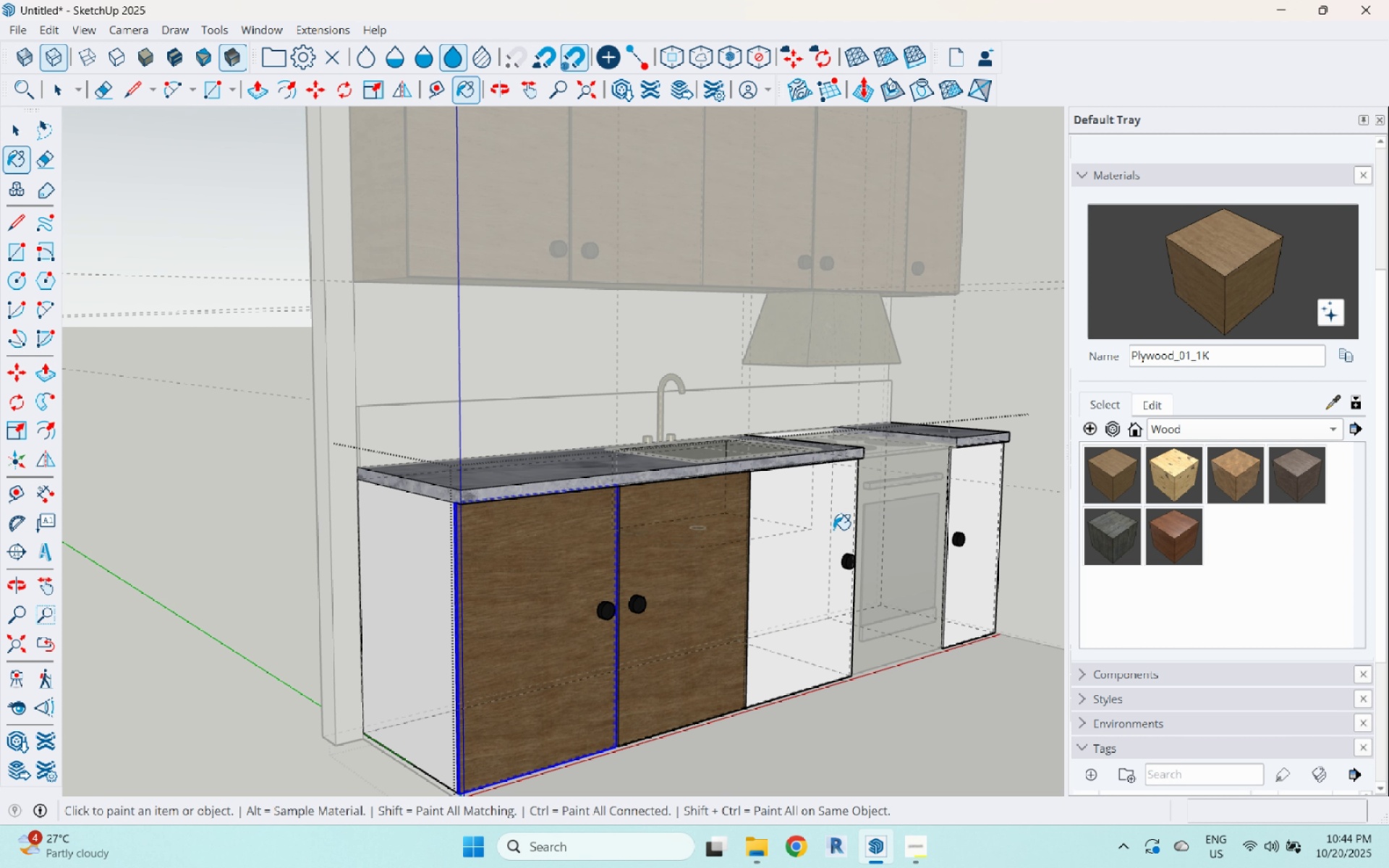 
triple_click([833, 529])
 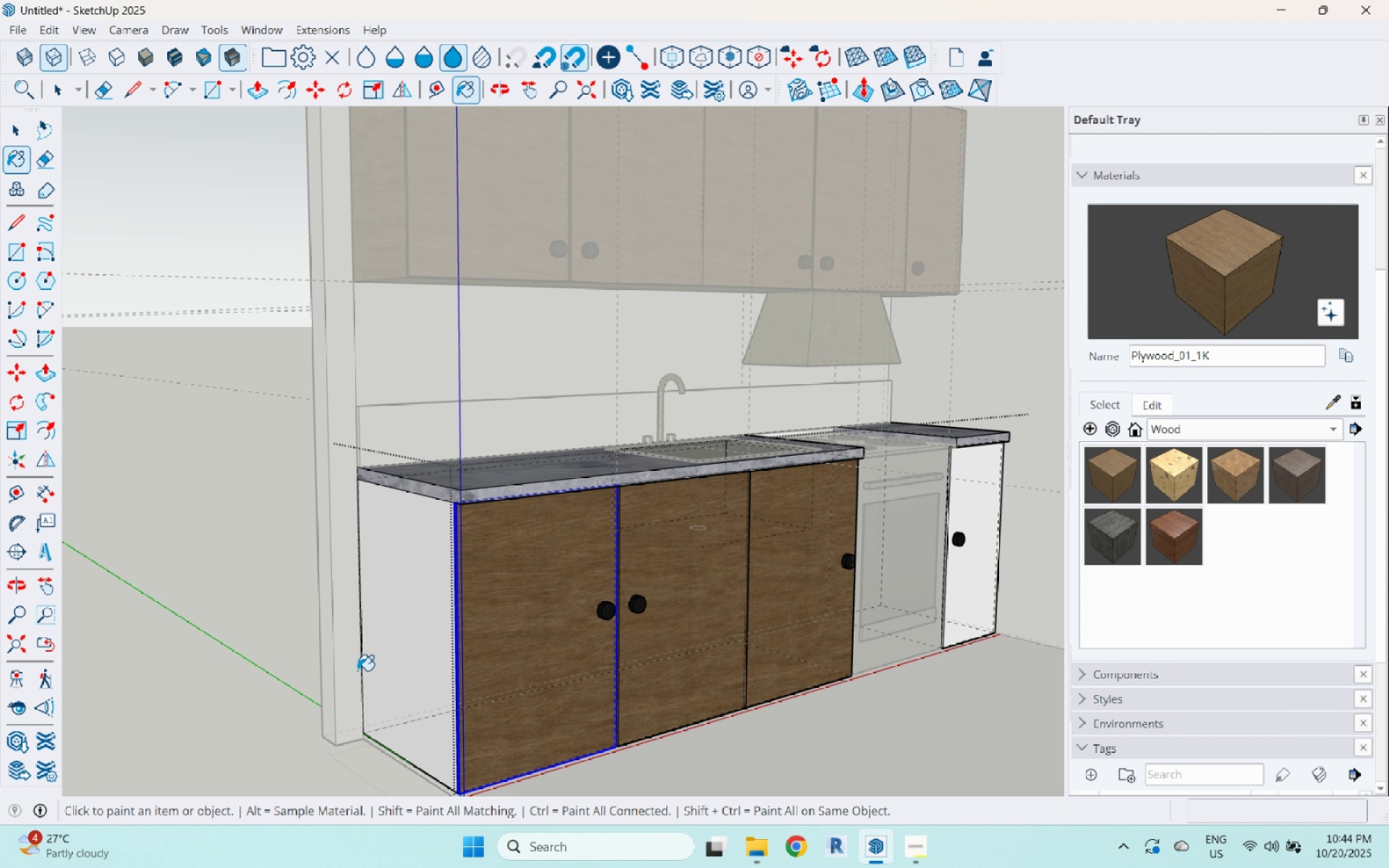 
triple_click([357, 671])
 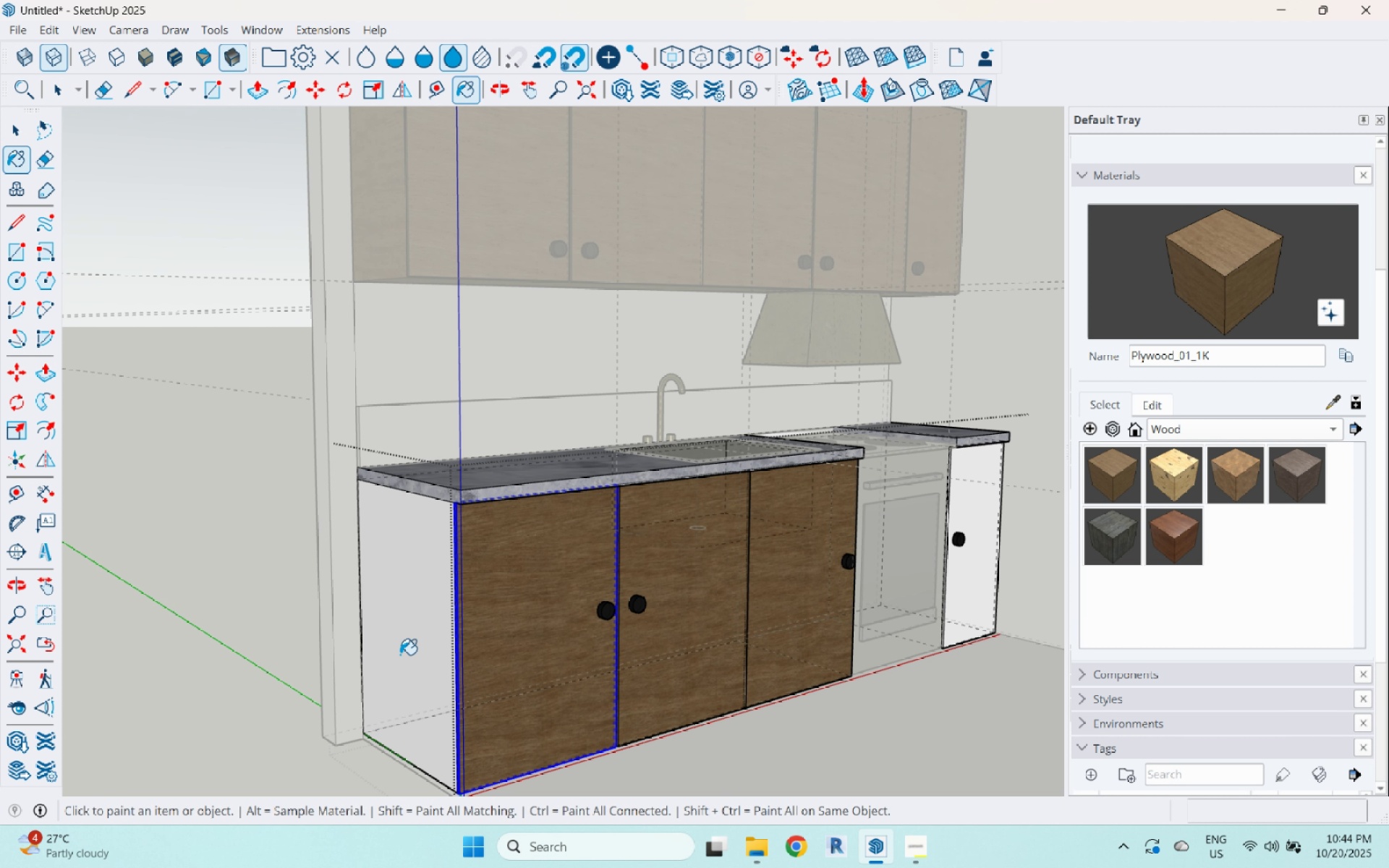 
triple_click([400, 655])
 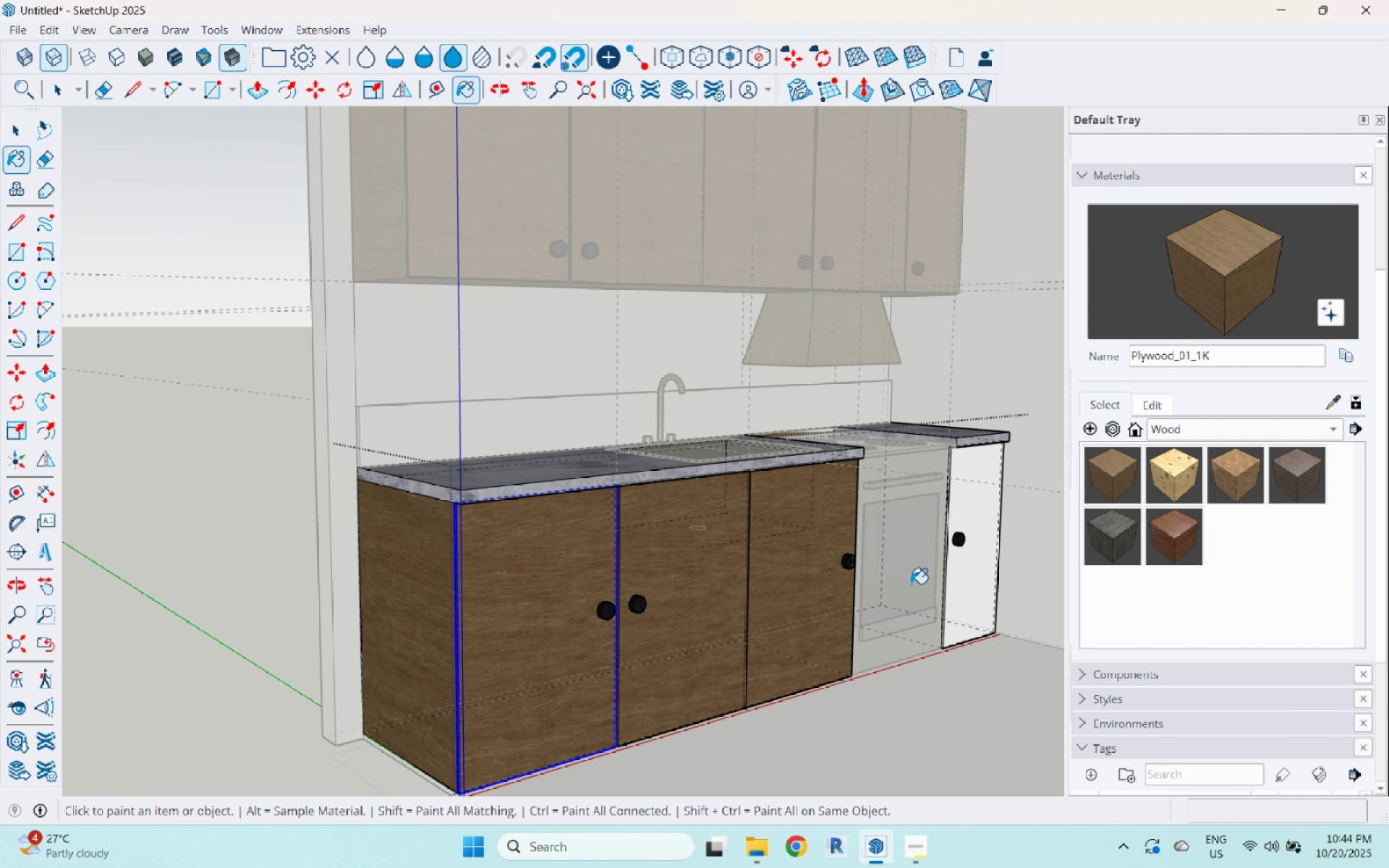 
scroll: coordinate [904, 582], scroll_direction: up, amount: 2.0
 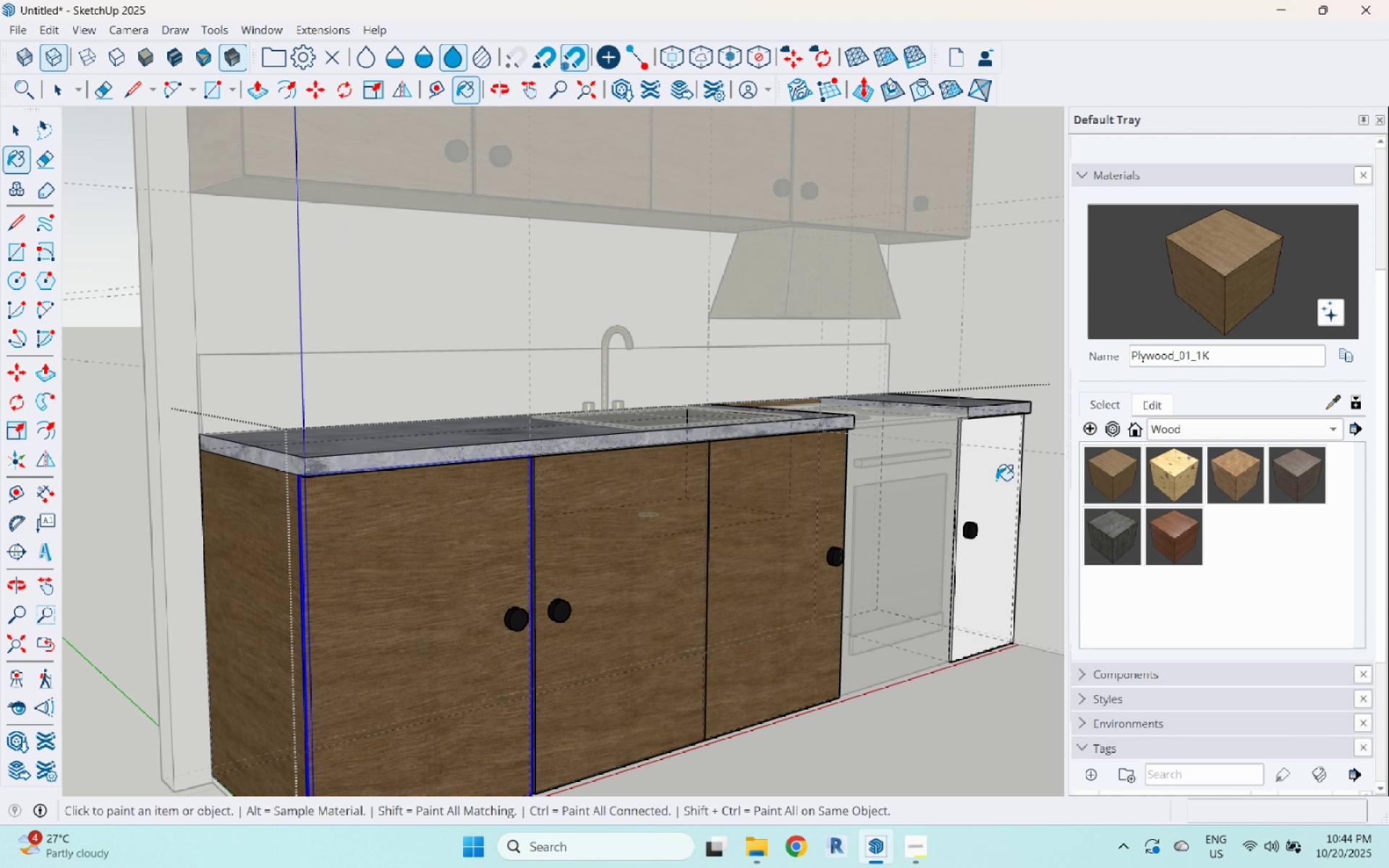 
left_click([996, 480])
 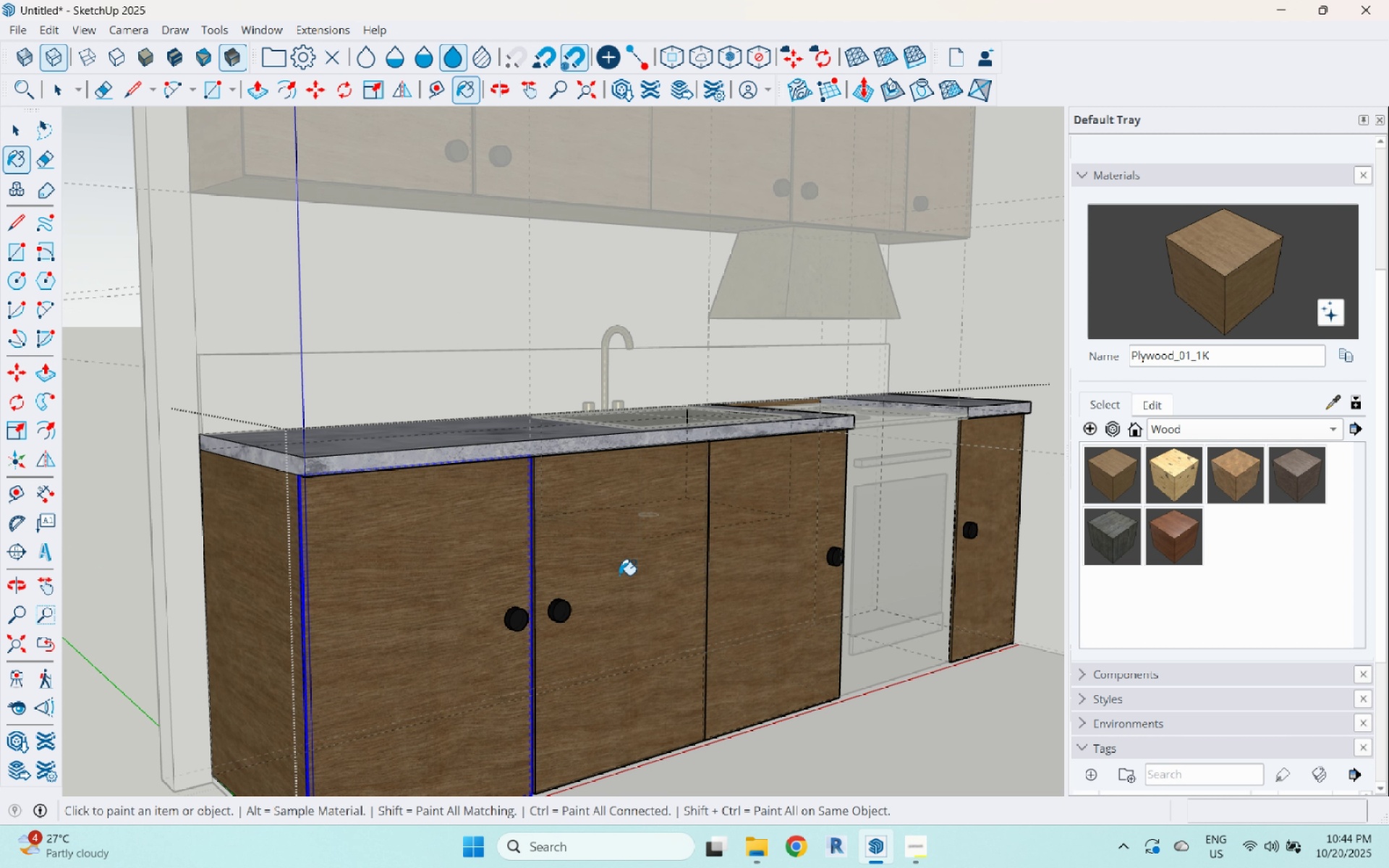 
scroll: coordinate [542, 588], scroll_direction: down, amount: 6.0
 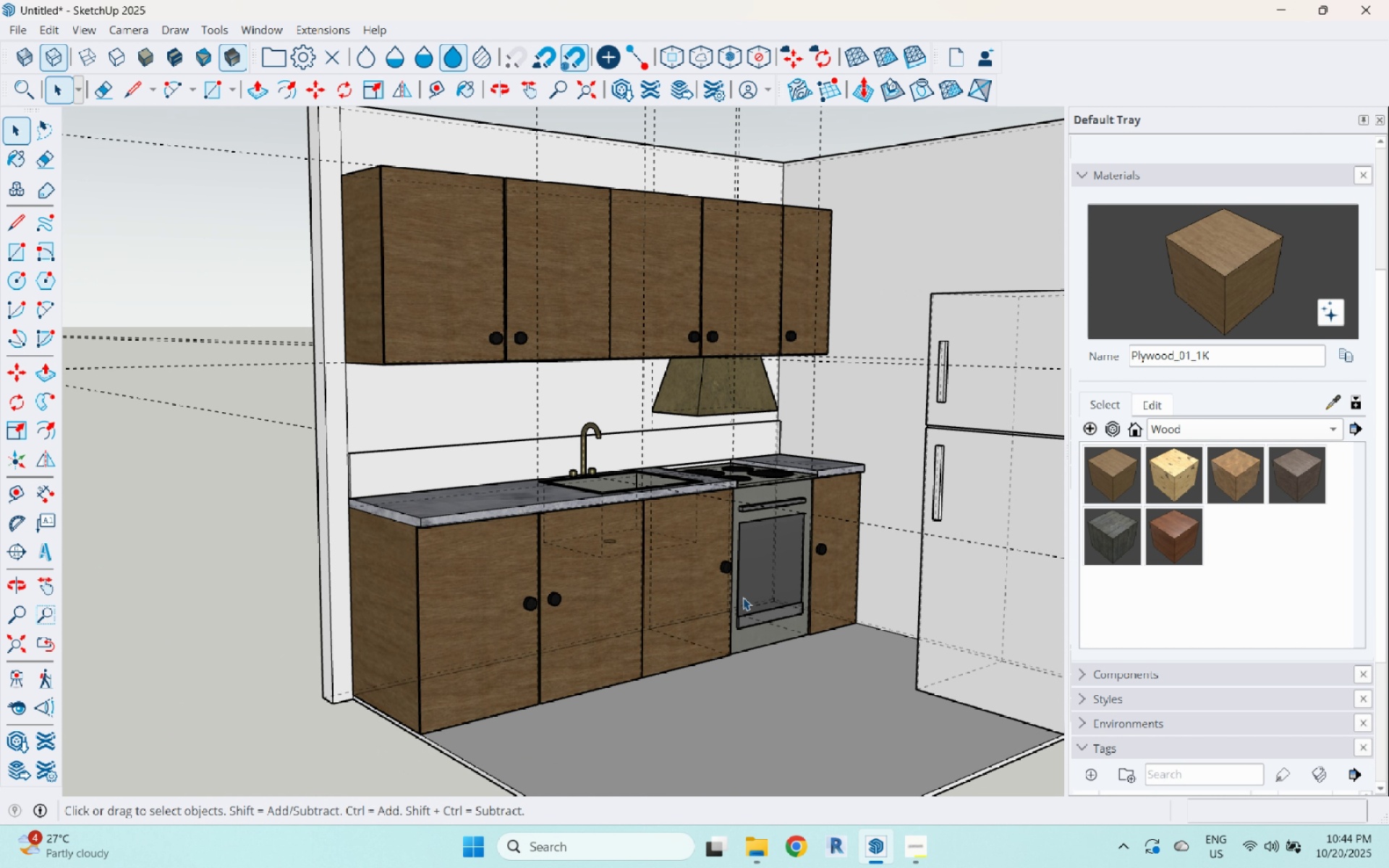 
key(Space)
 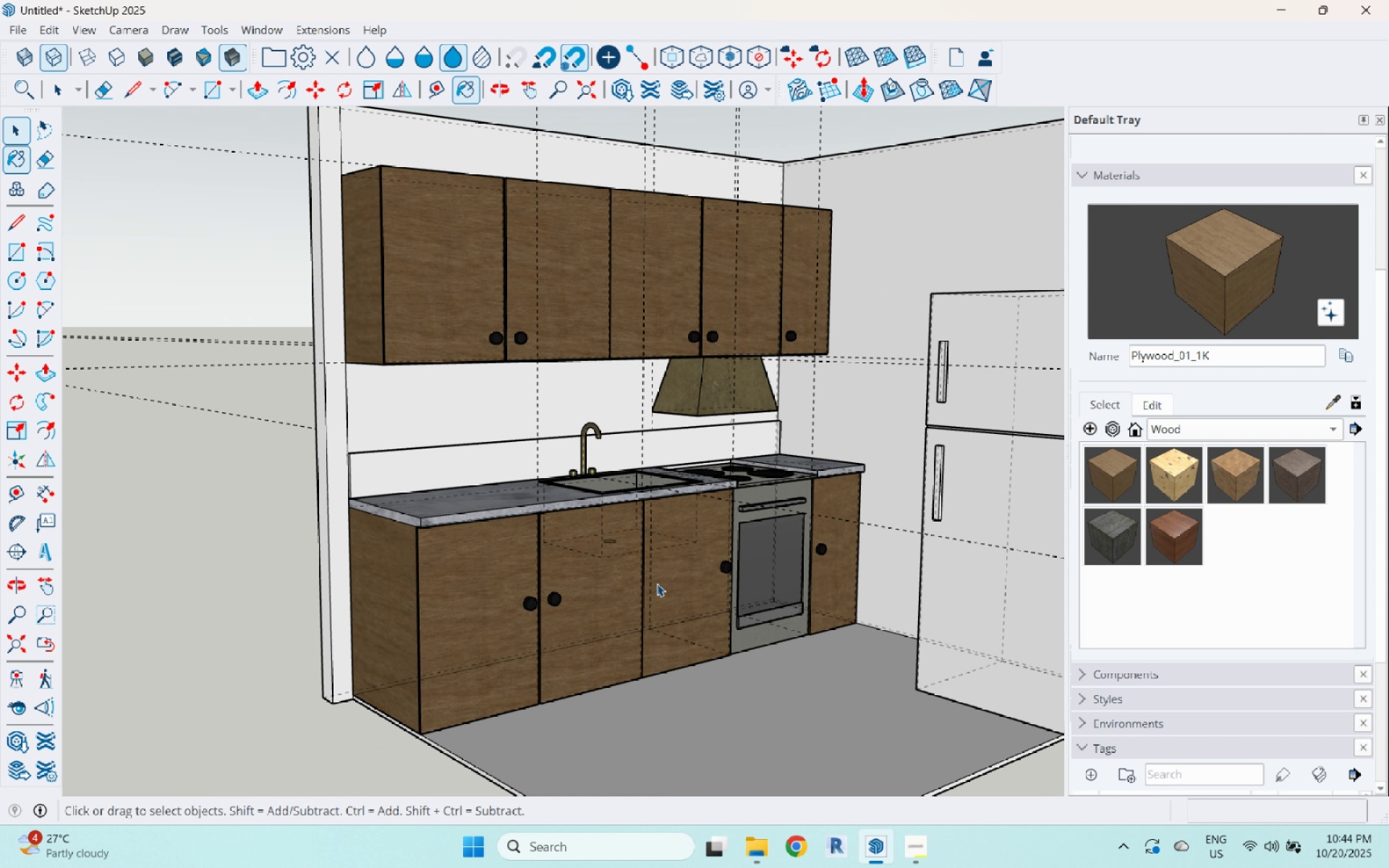 
key(Escape)
 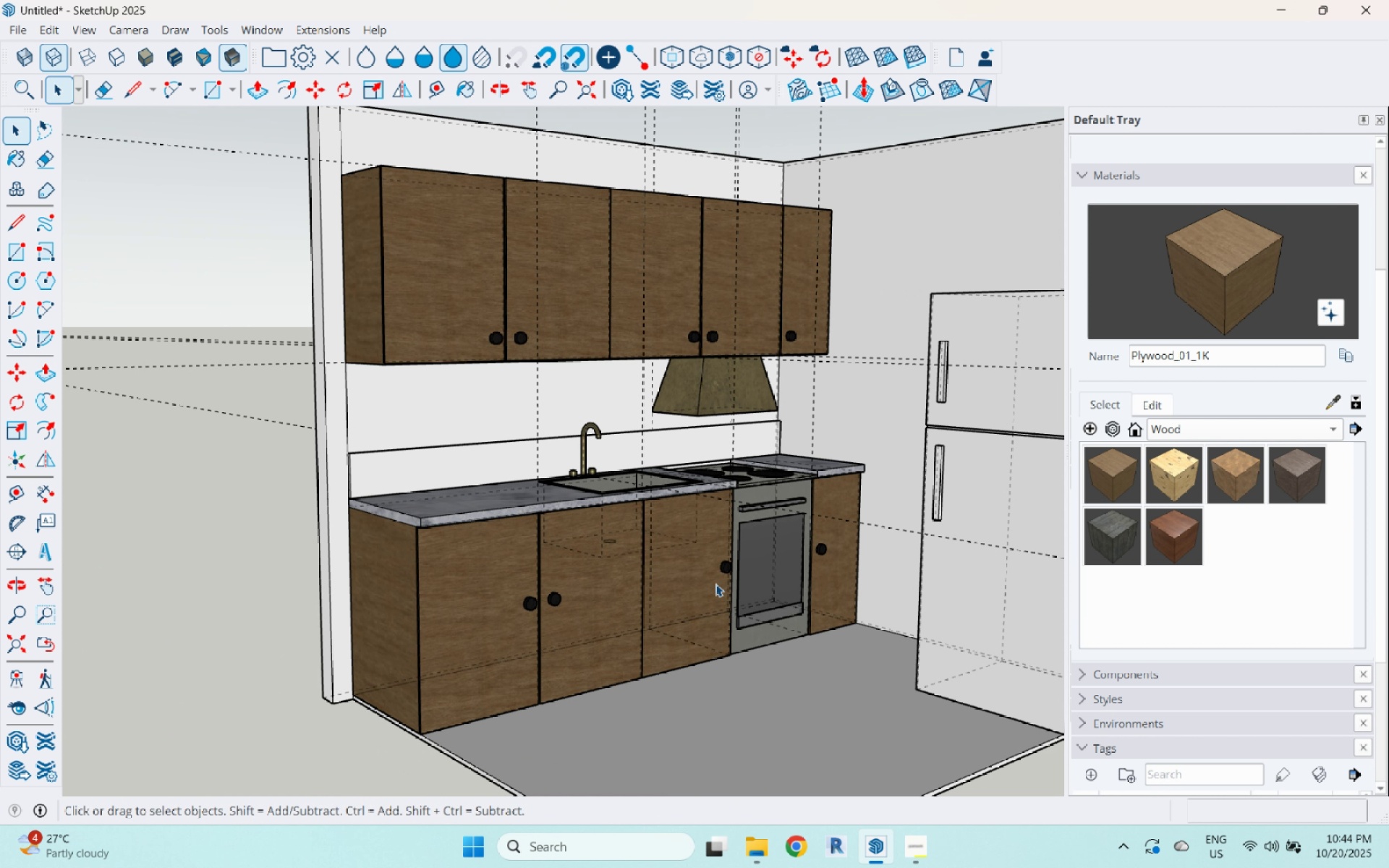 
key(Escape)
 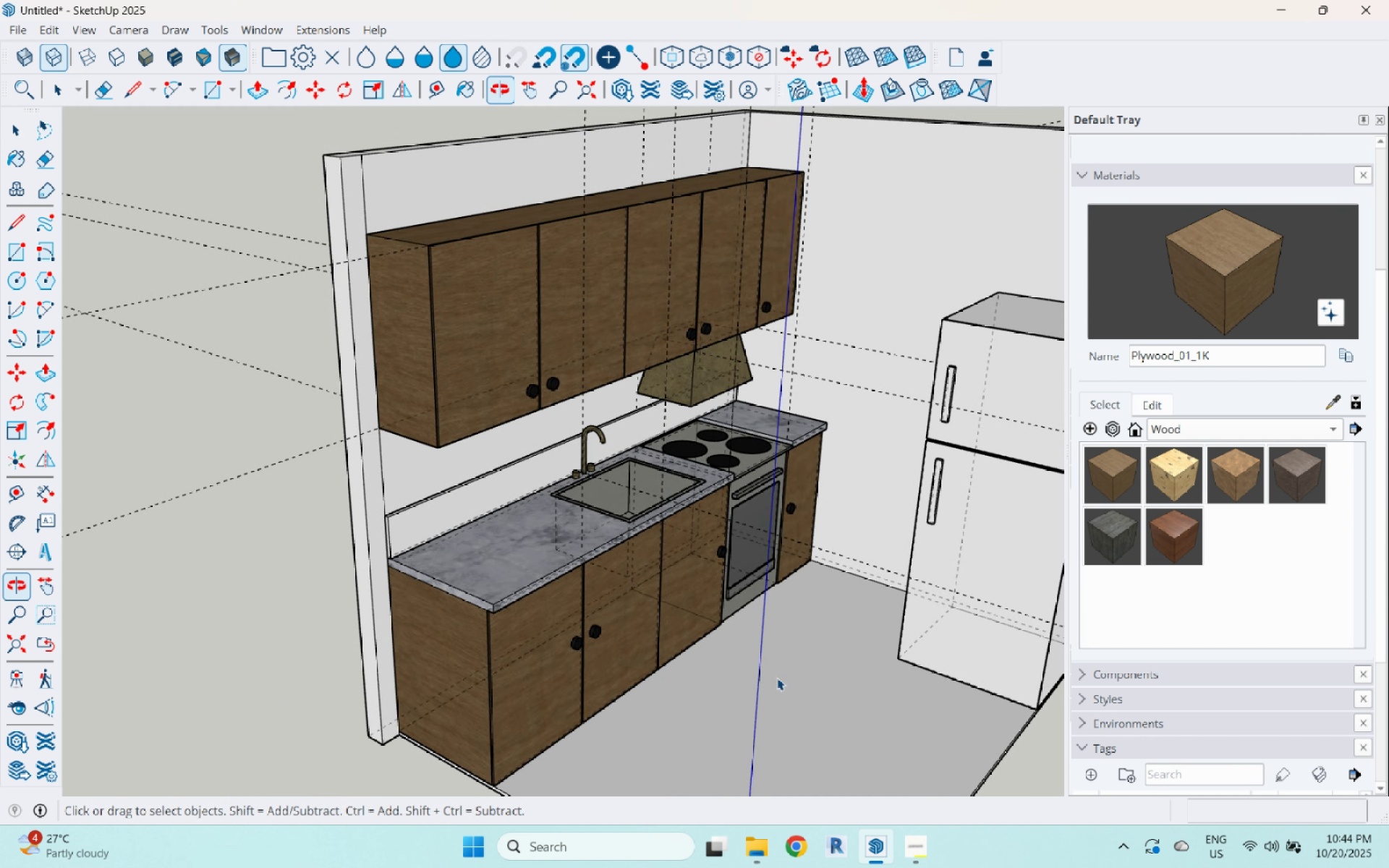 
scroll: coordinate [493, 496], scroll_direction: up, amount: 5.0
 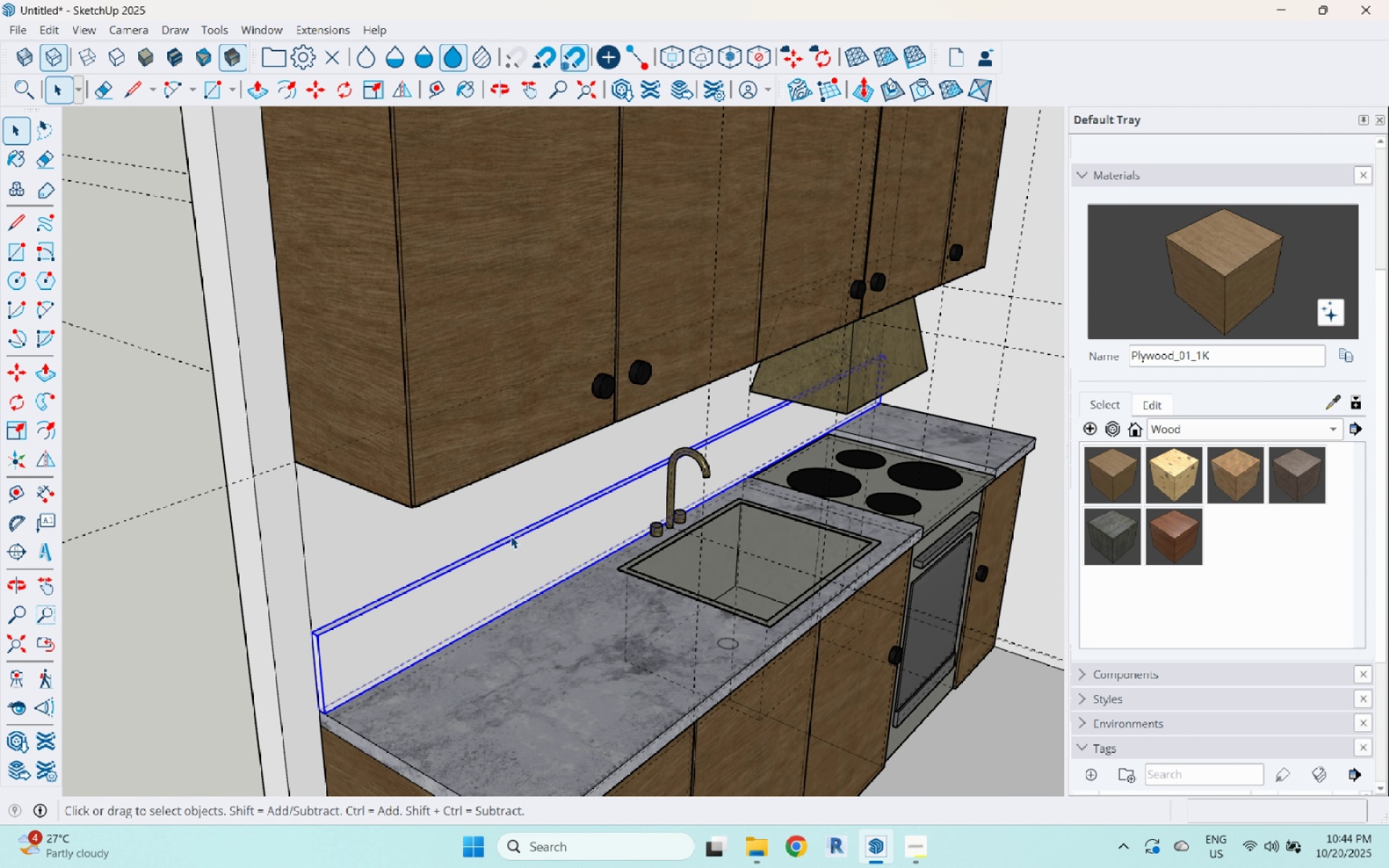 
double_click([511, 536])
 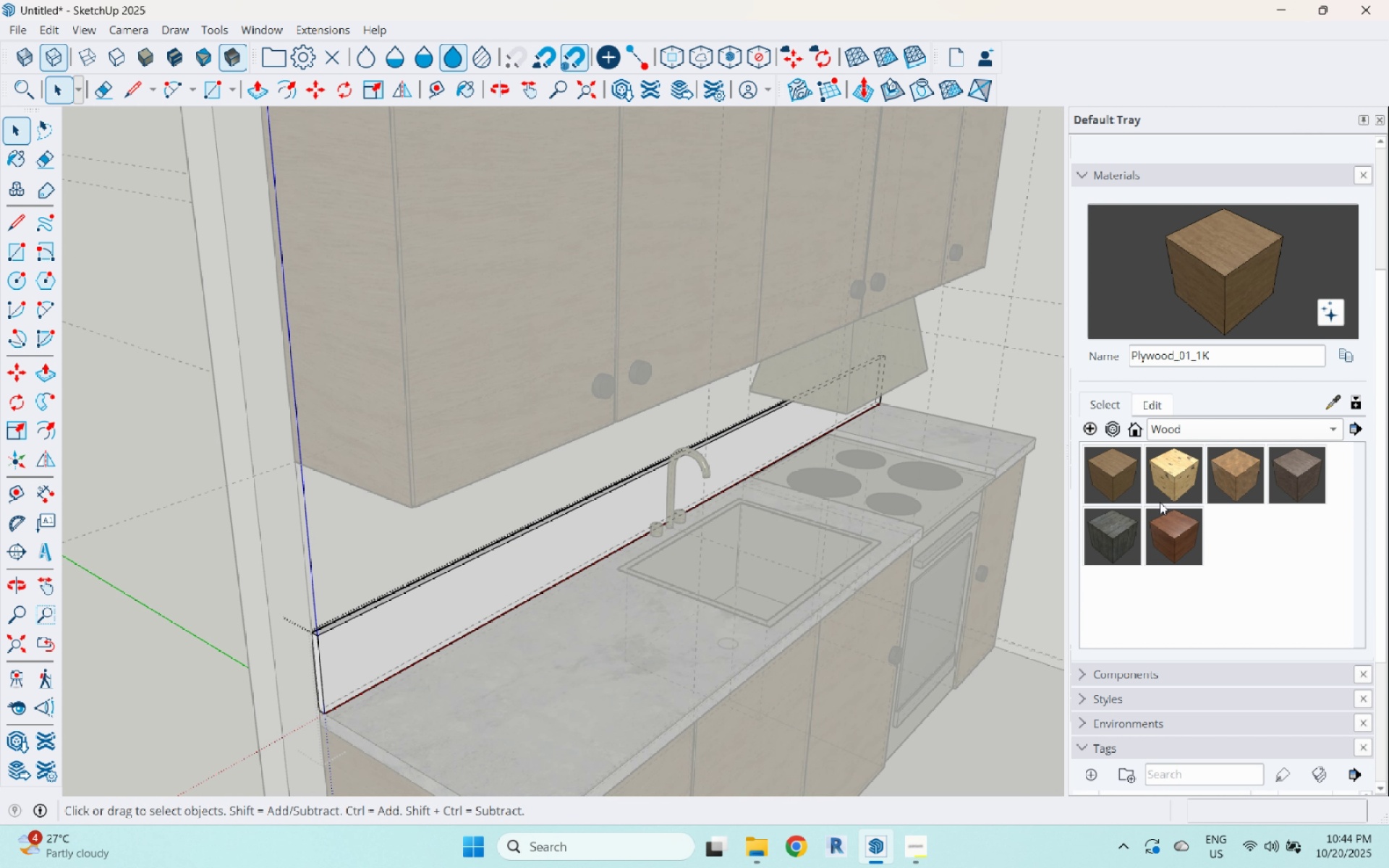 
key(Escape)
 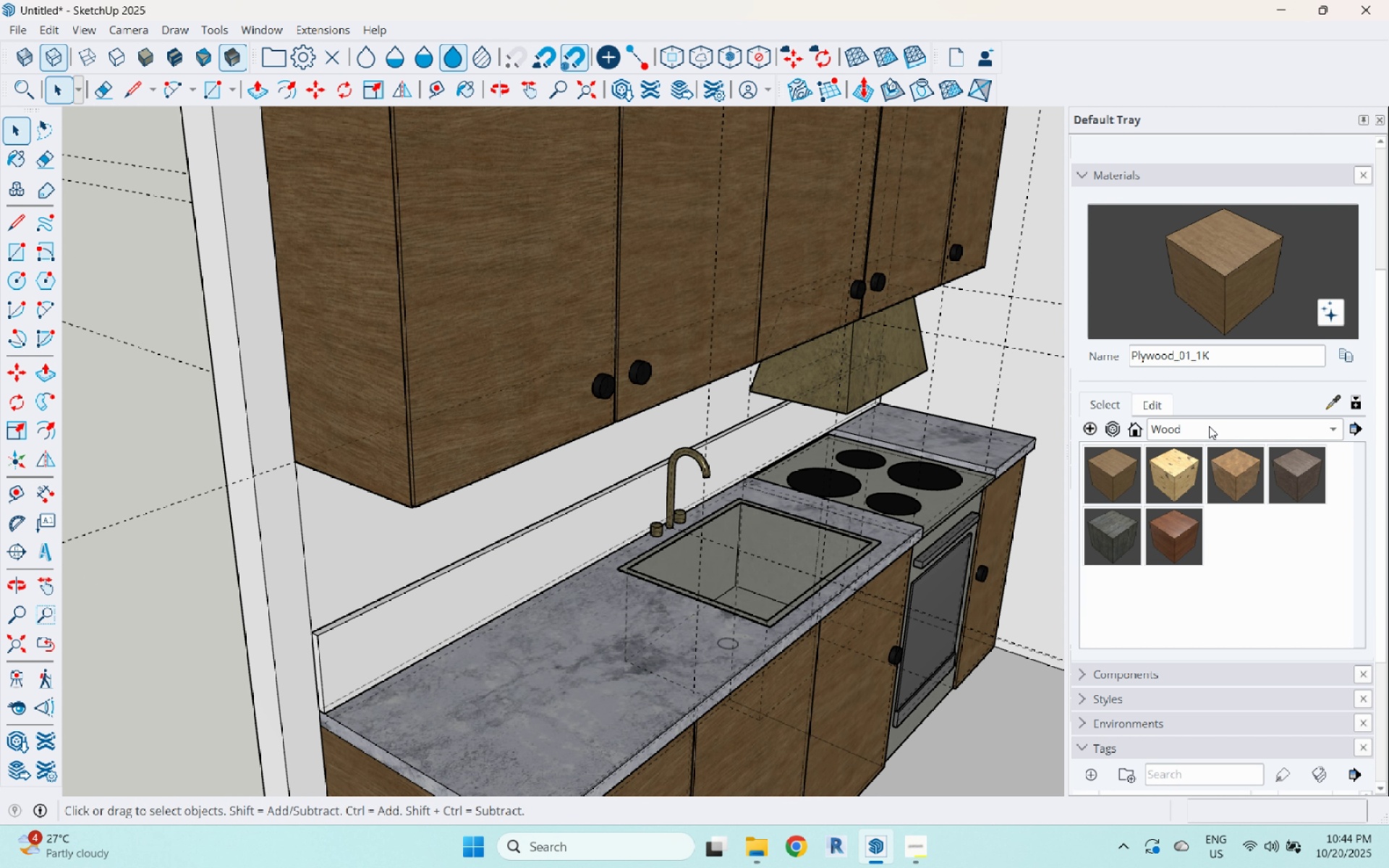 
left_click([1209, 426])
 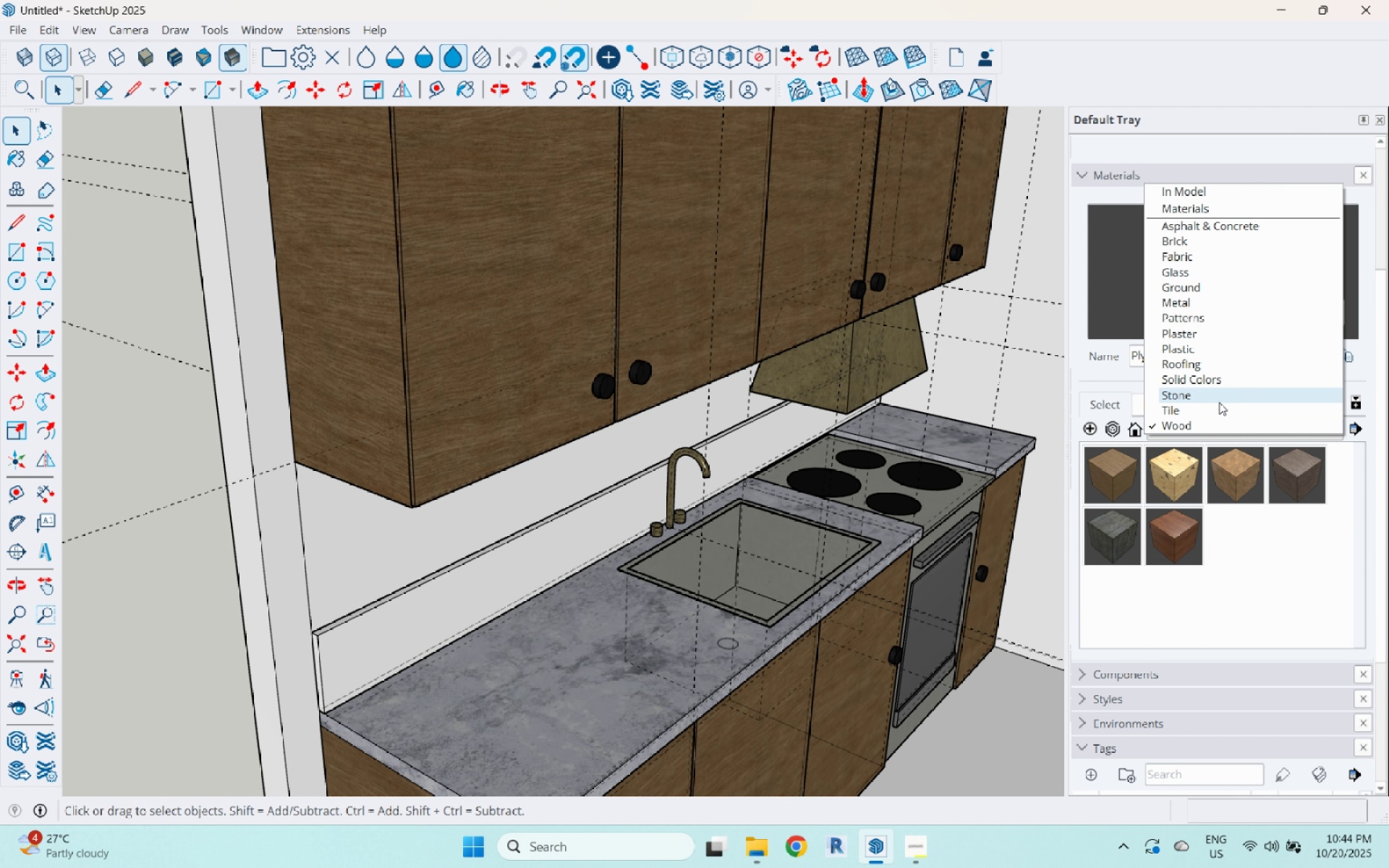 
left_click([1219, 407])
 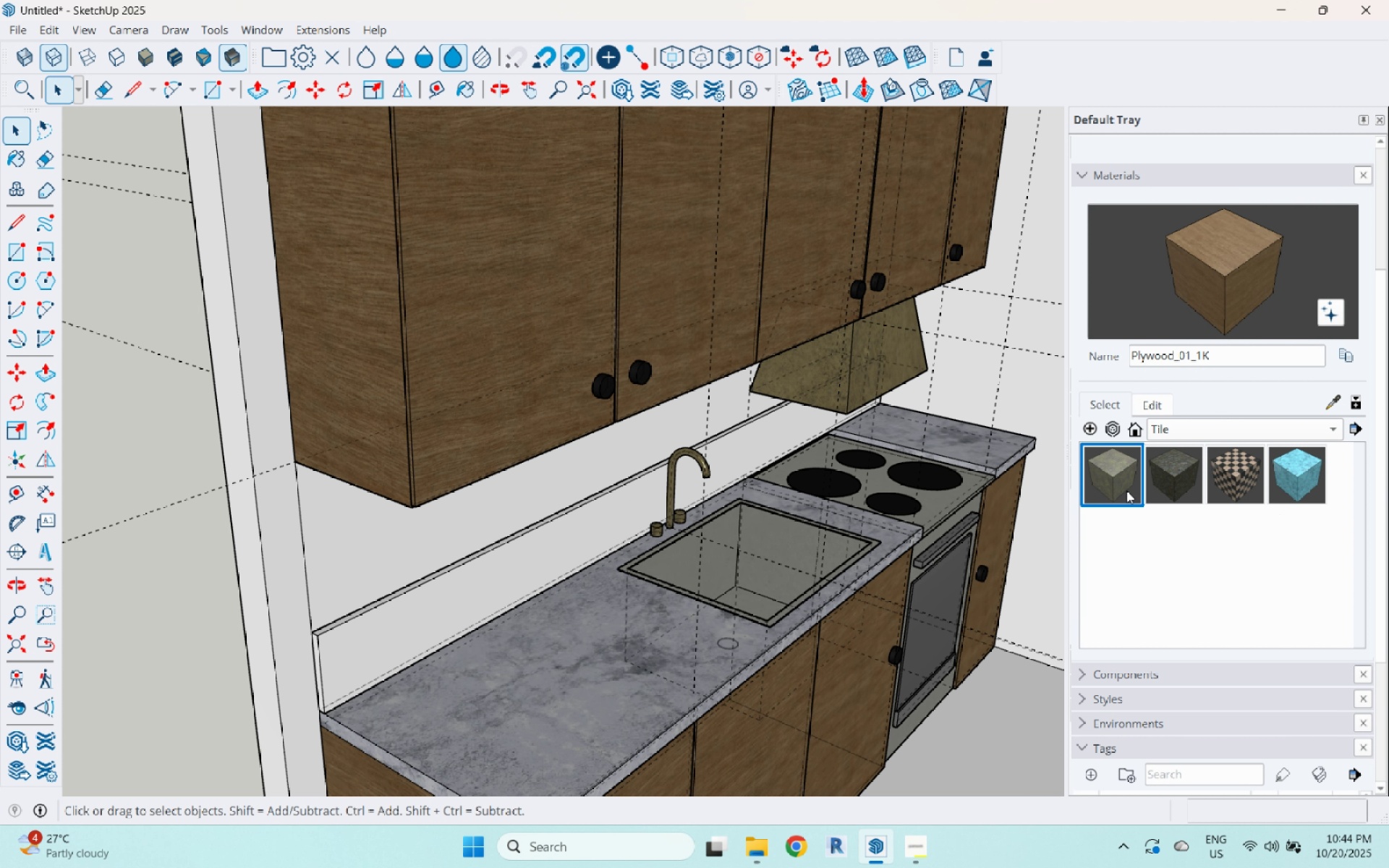 
left_click([1266, 438])
 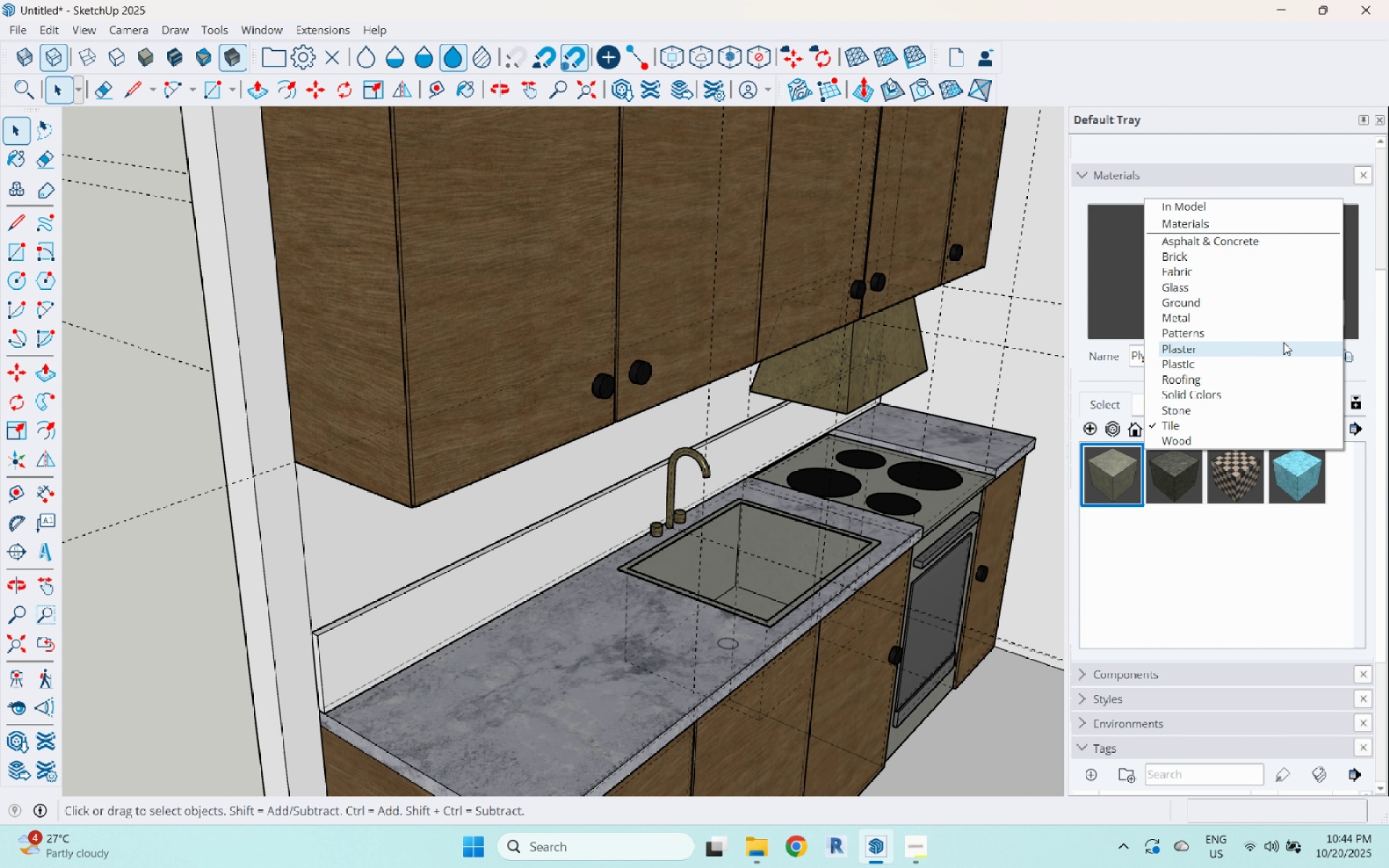 
left_click([1286, 345])
 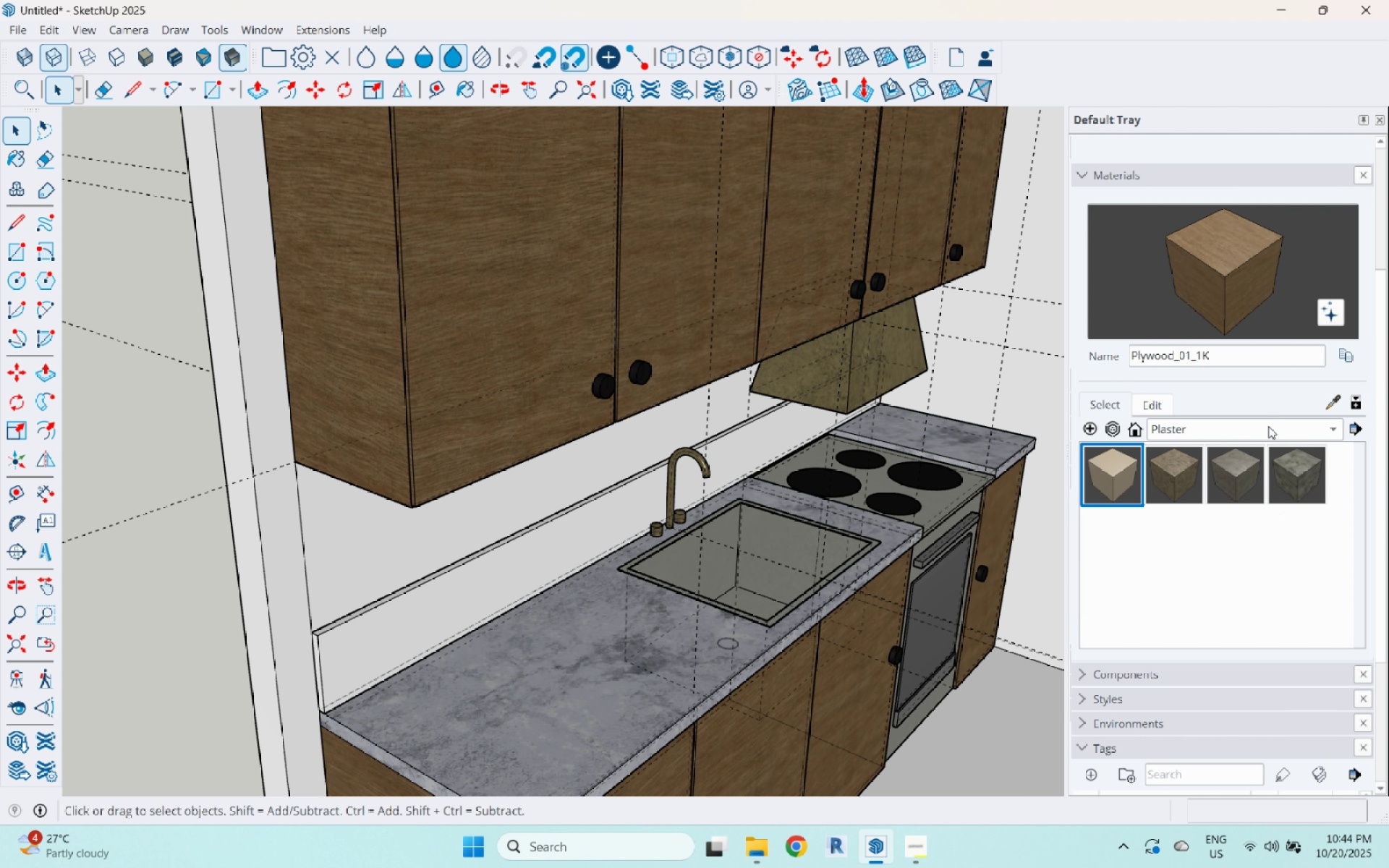 
left_click([1268, 426])
 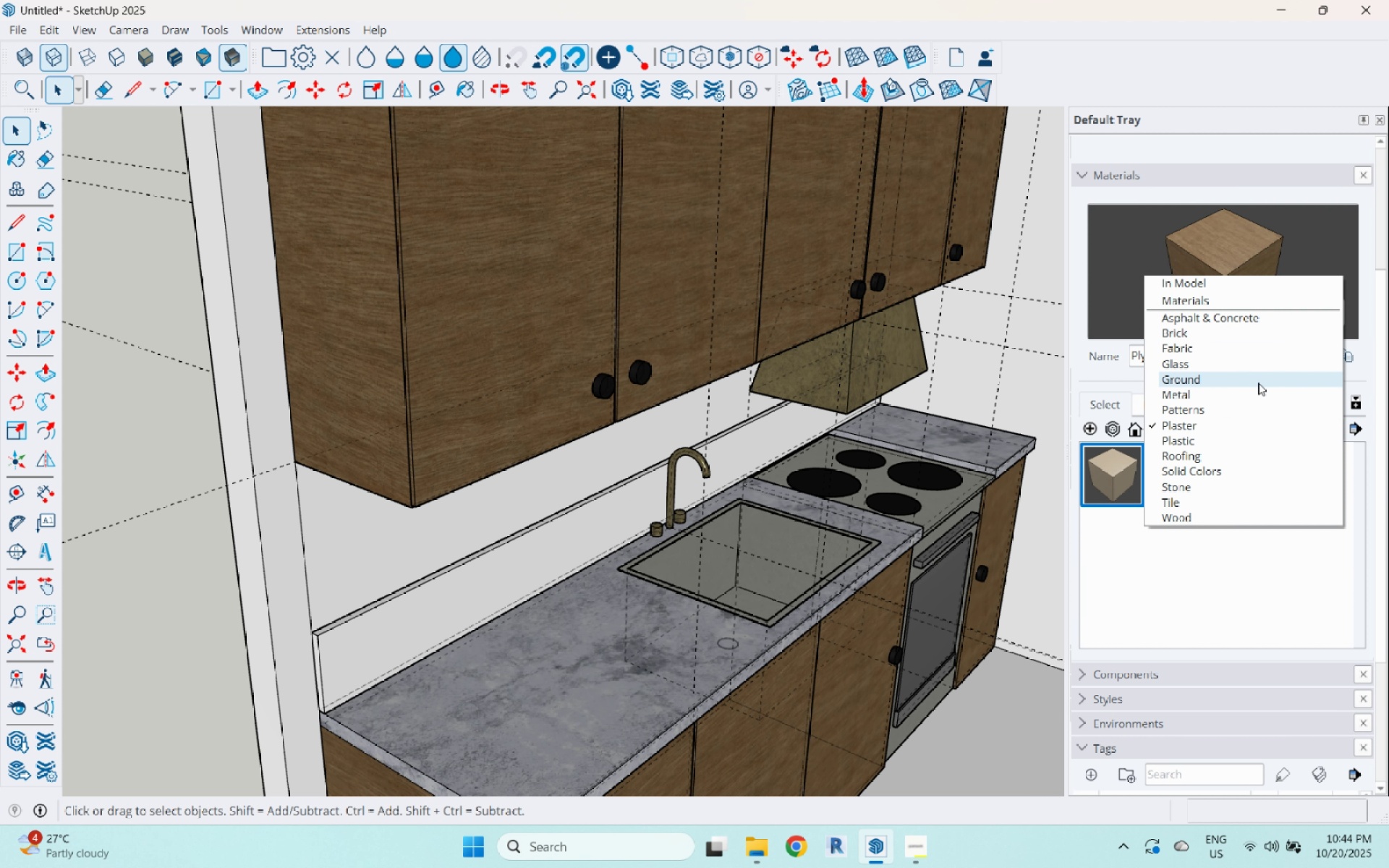 
left_click([1260, 381])
 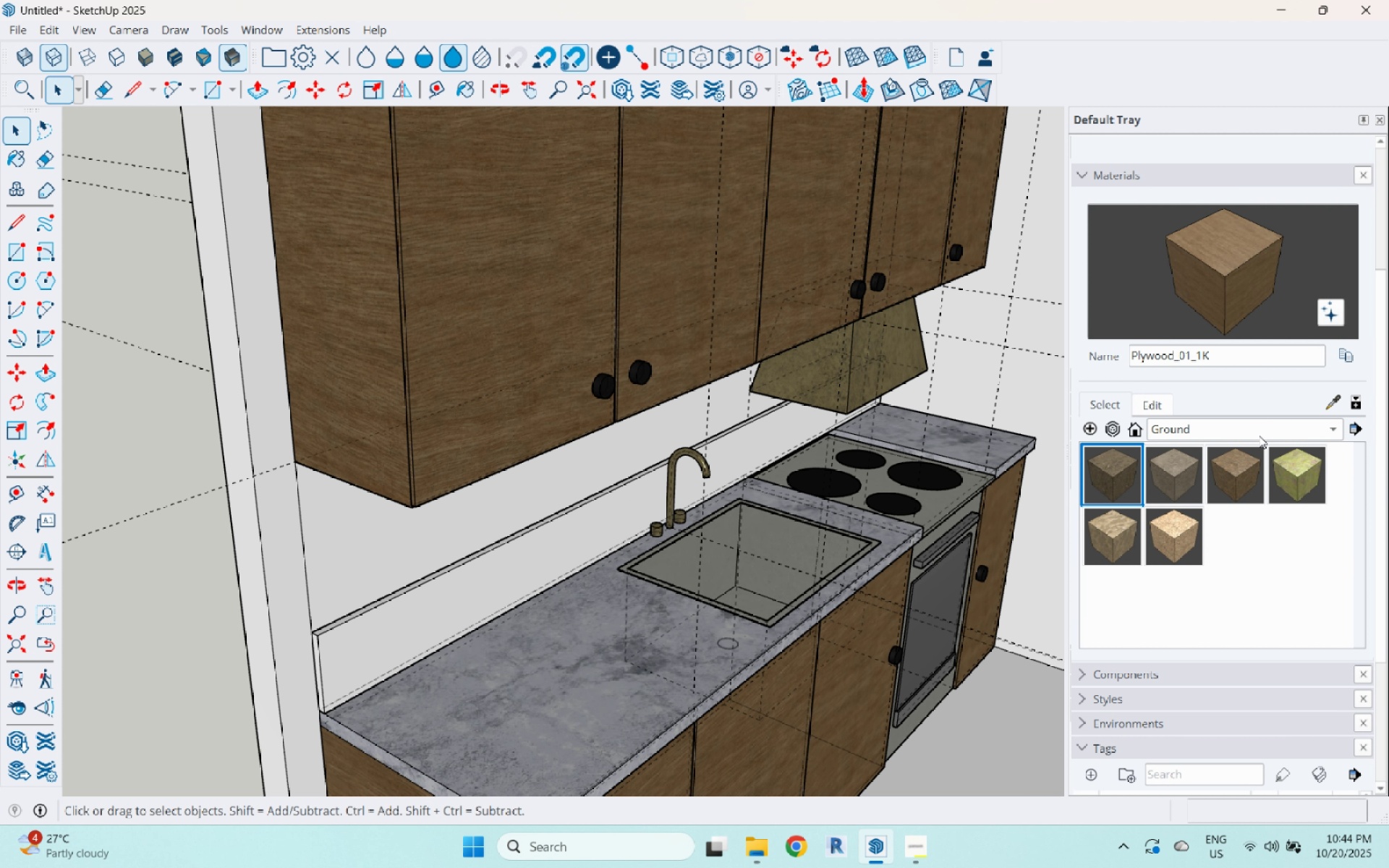 
left_click([1260, 428])
 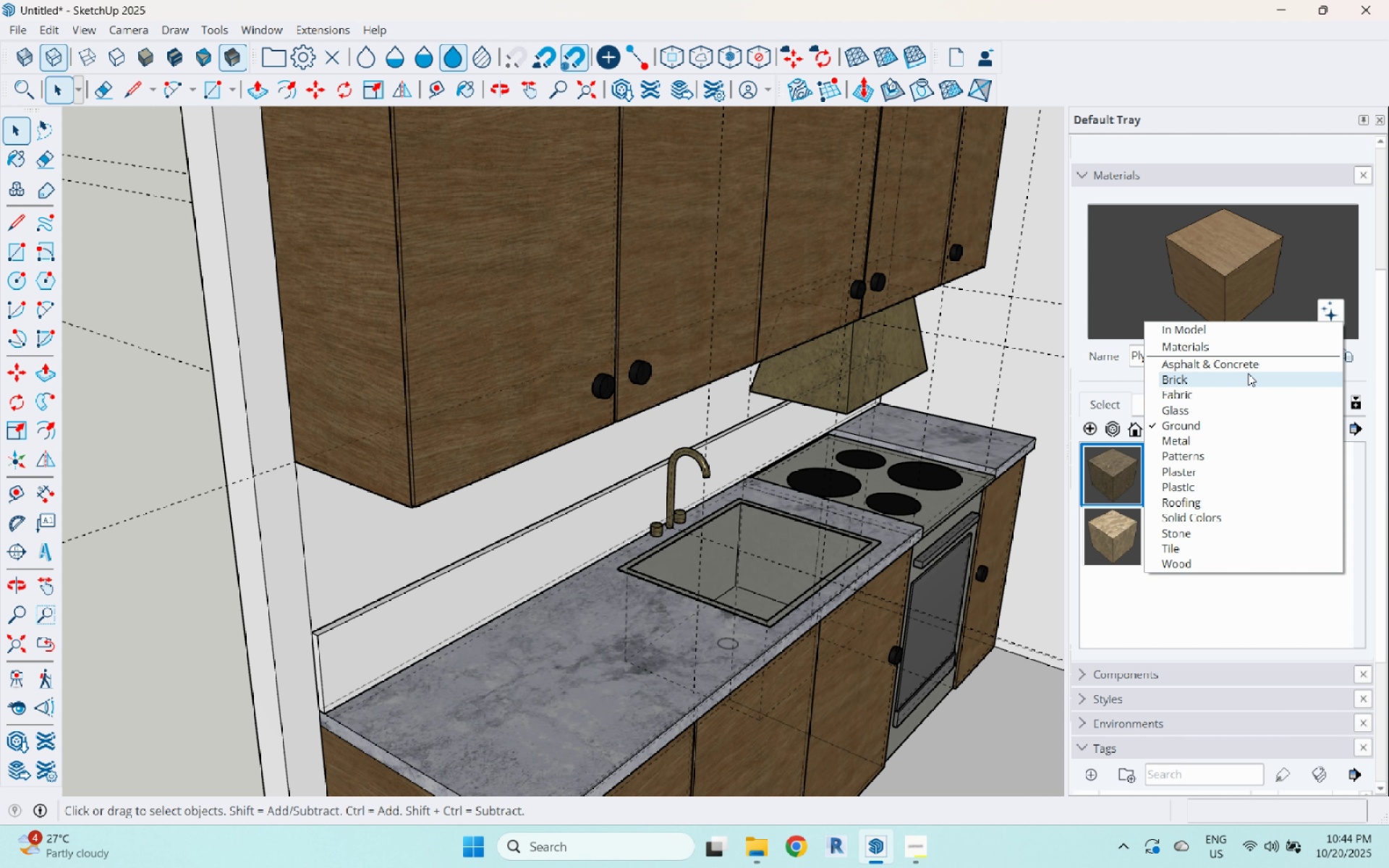 
left_click([1249, 373])
 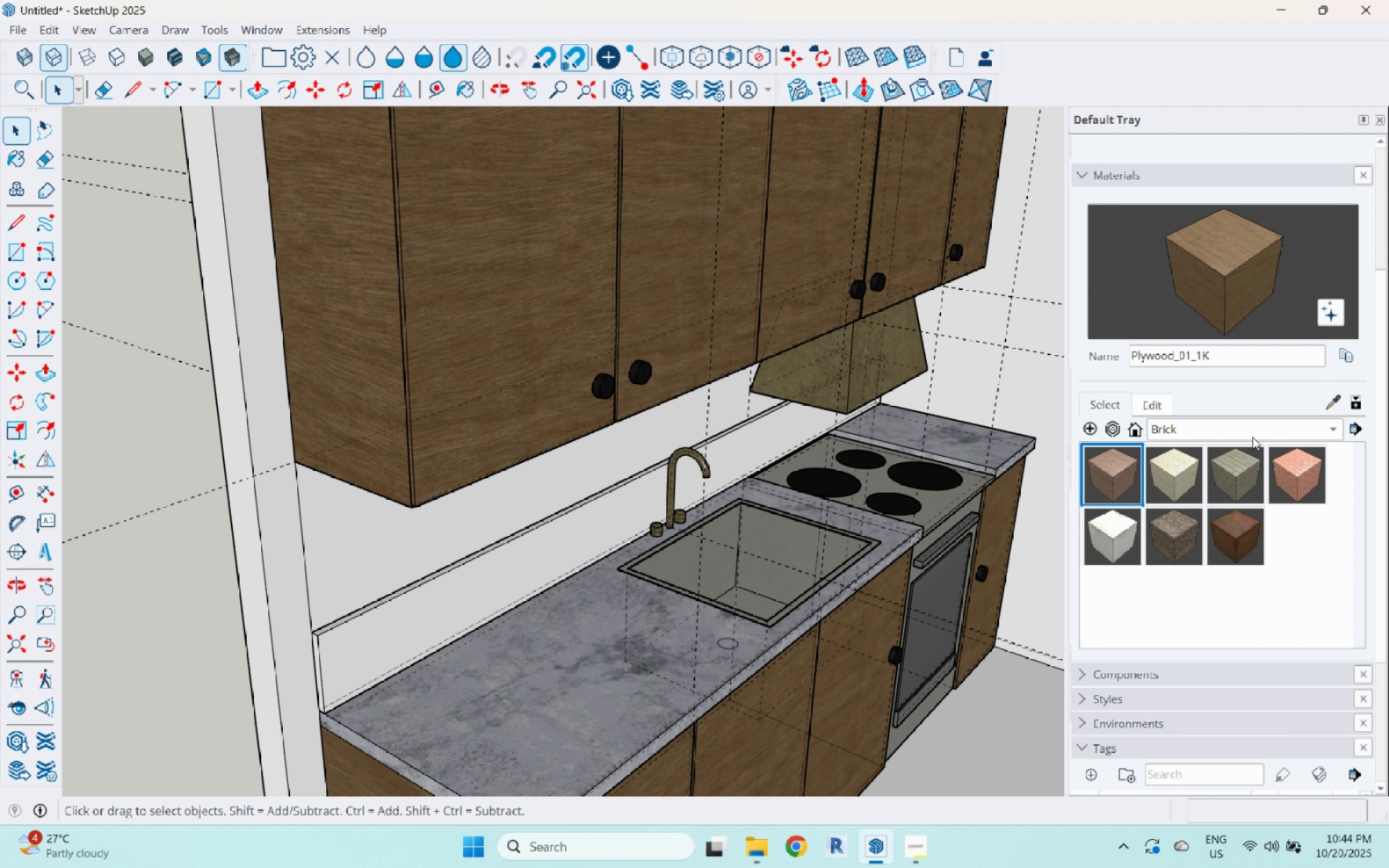 
mouse_move([1195, 477])
 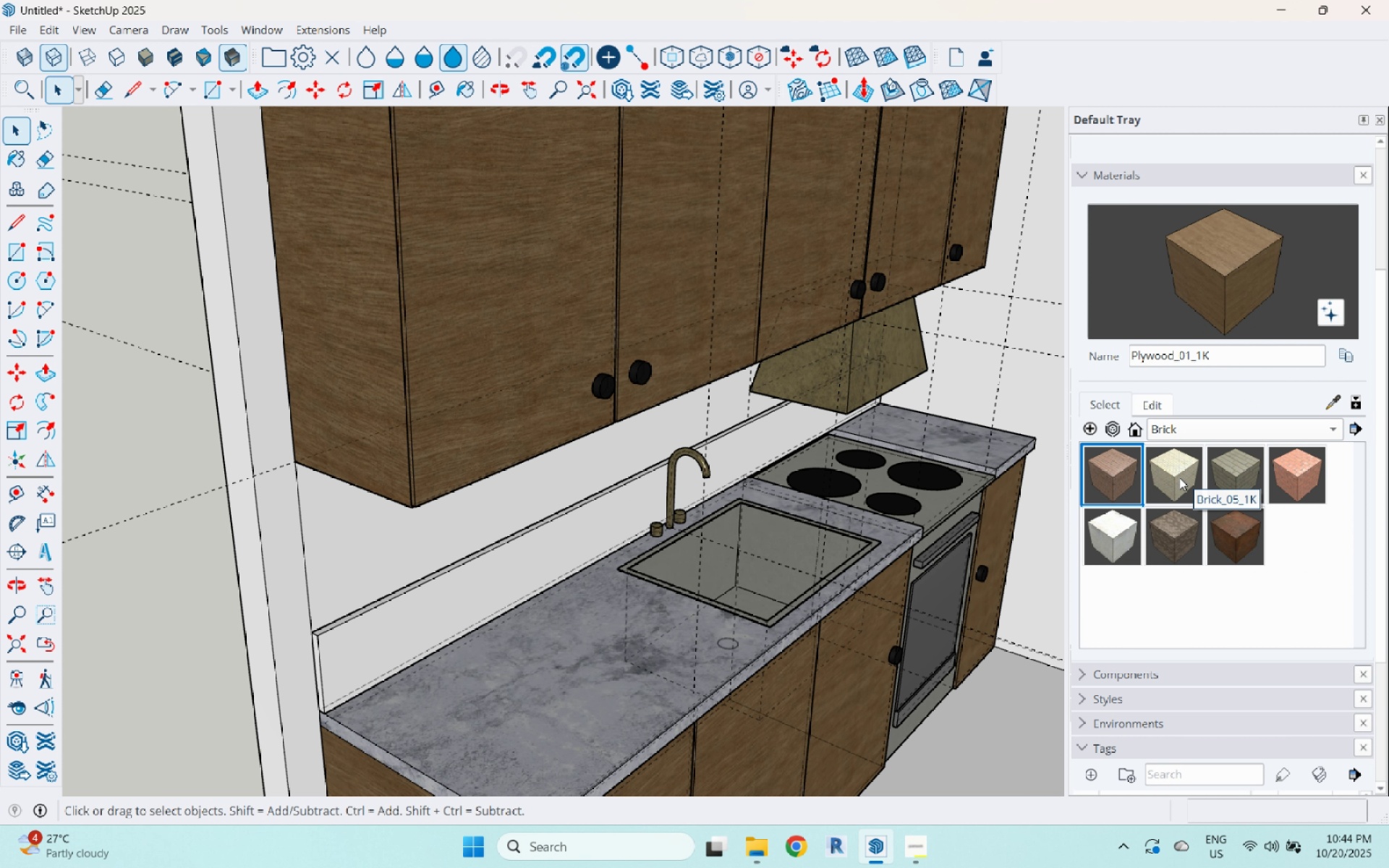 
left_click([1179, 477])
 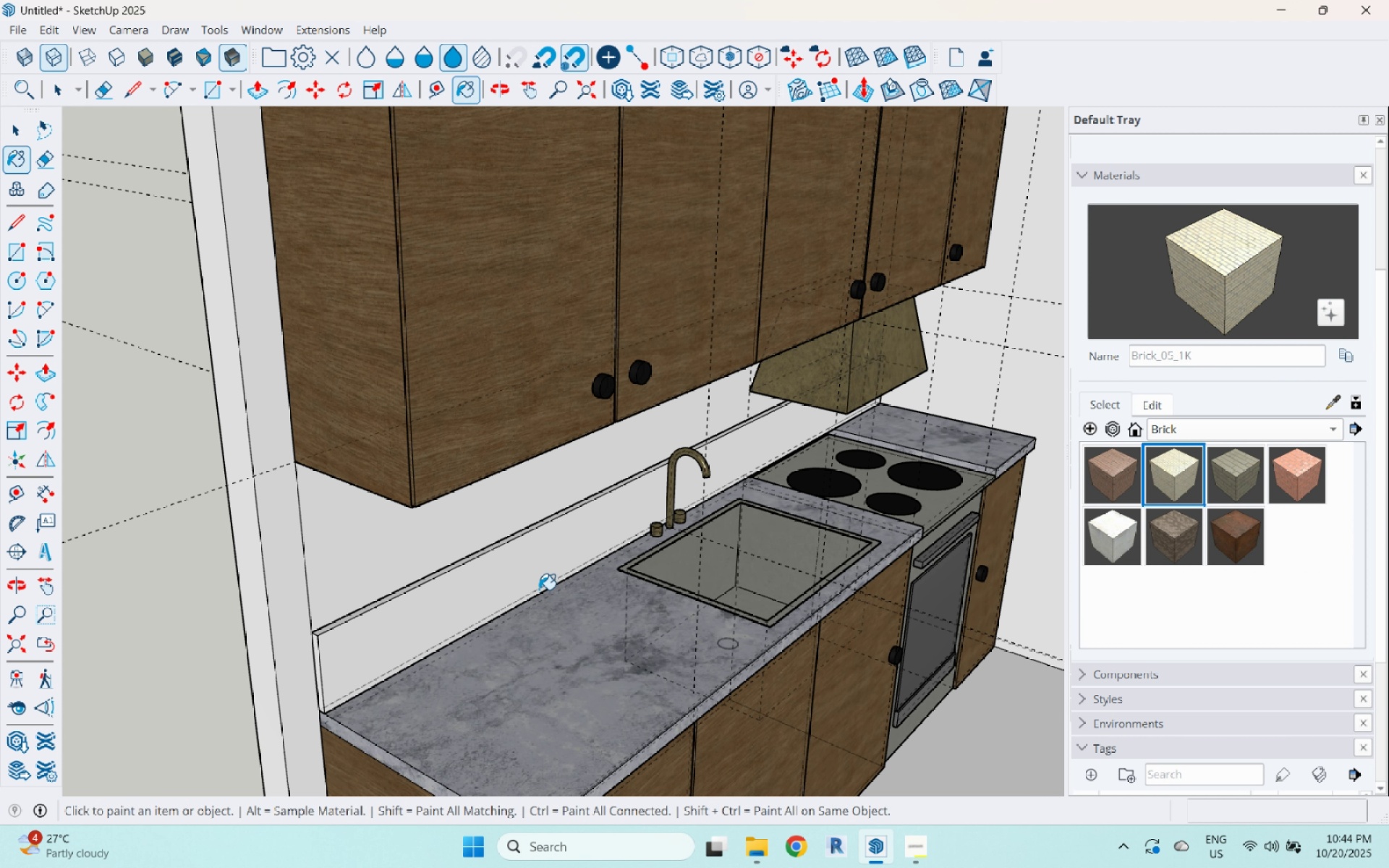 
left_click([542, 578])
 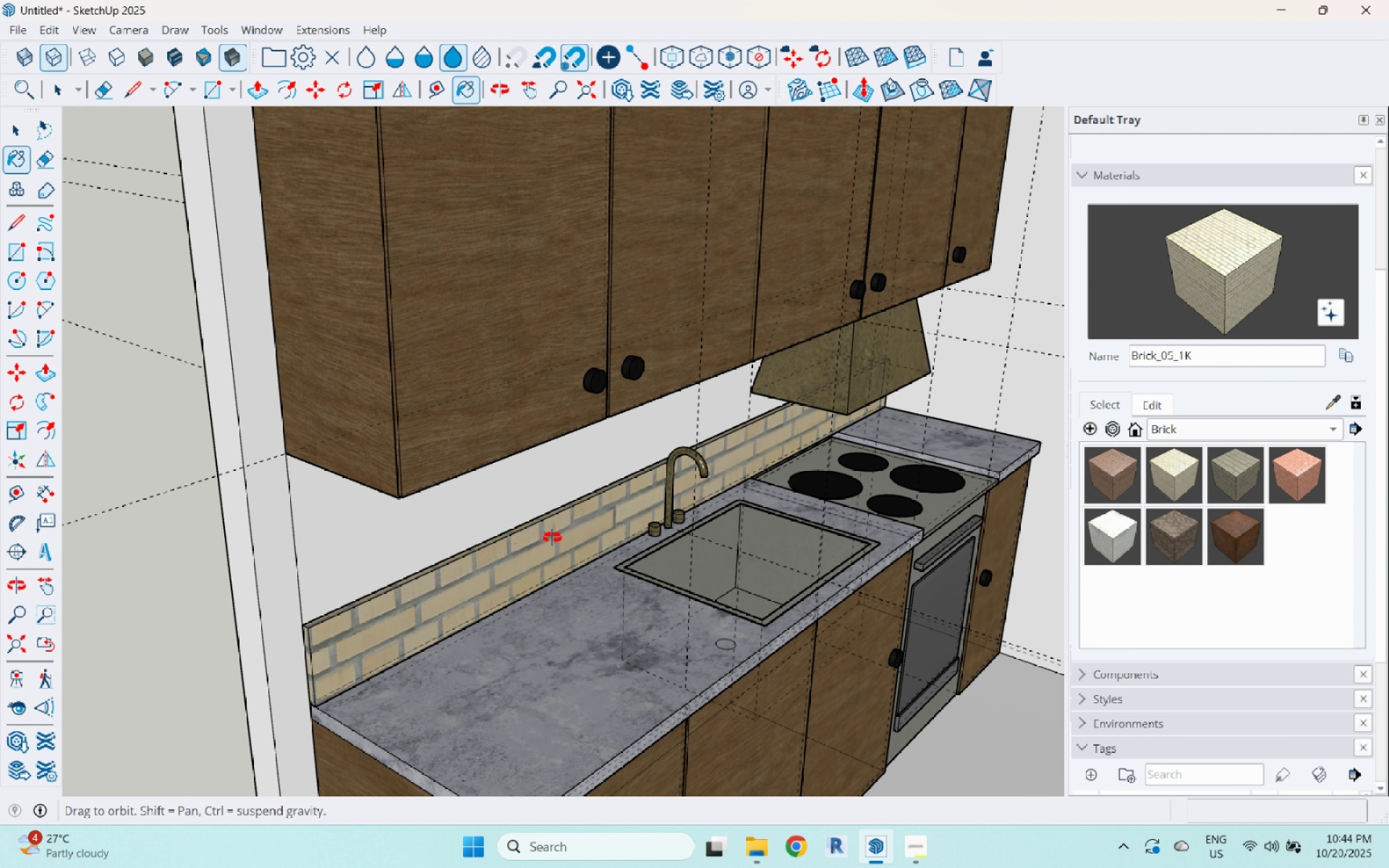 
scroll: coordinate [539, 533], scroll_direction: down, amount: 8.0
 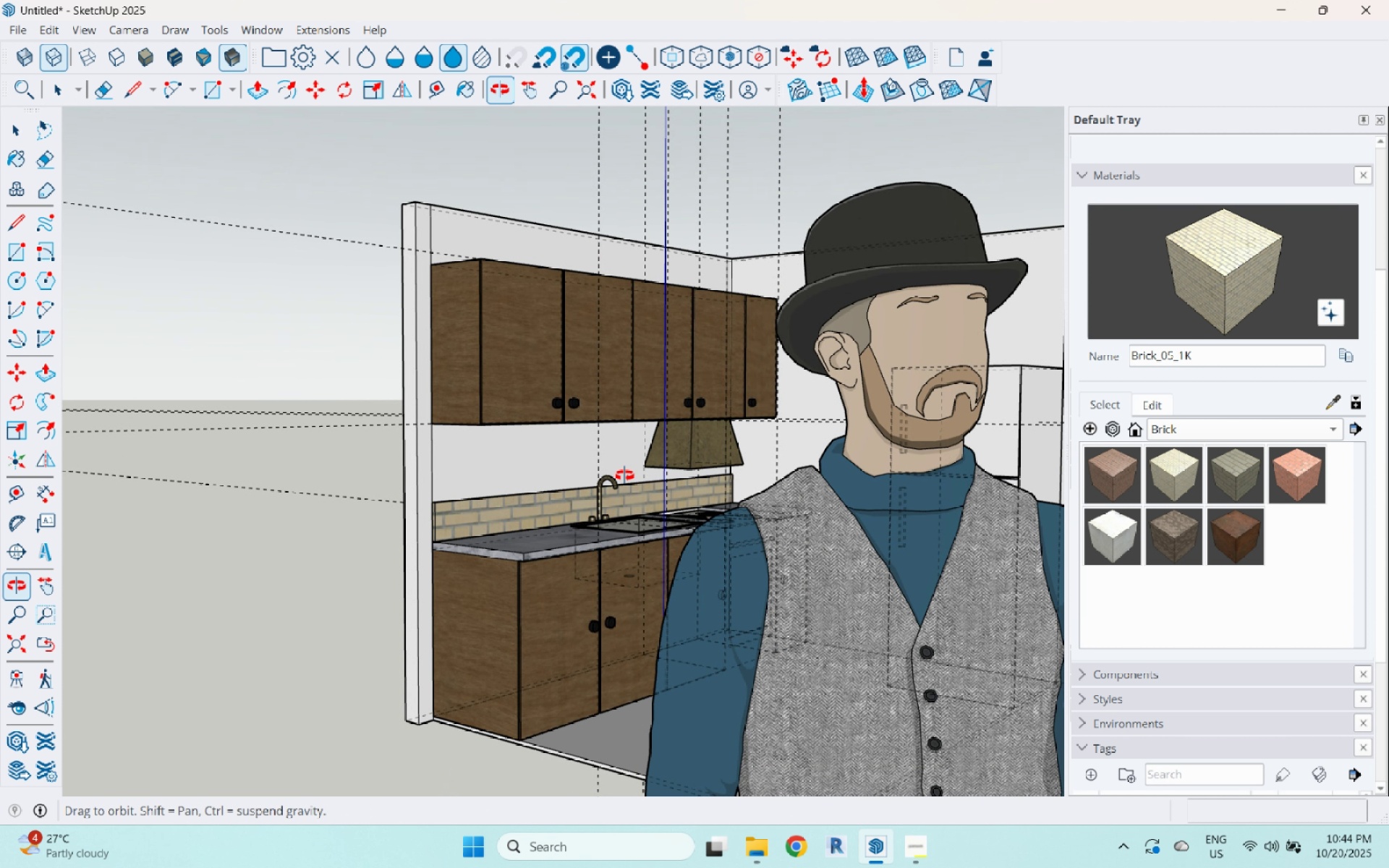 
key(Escape)
 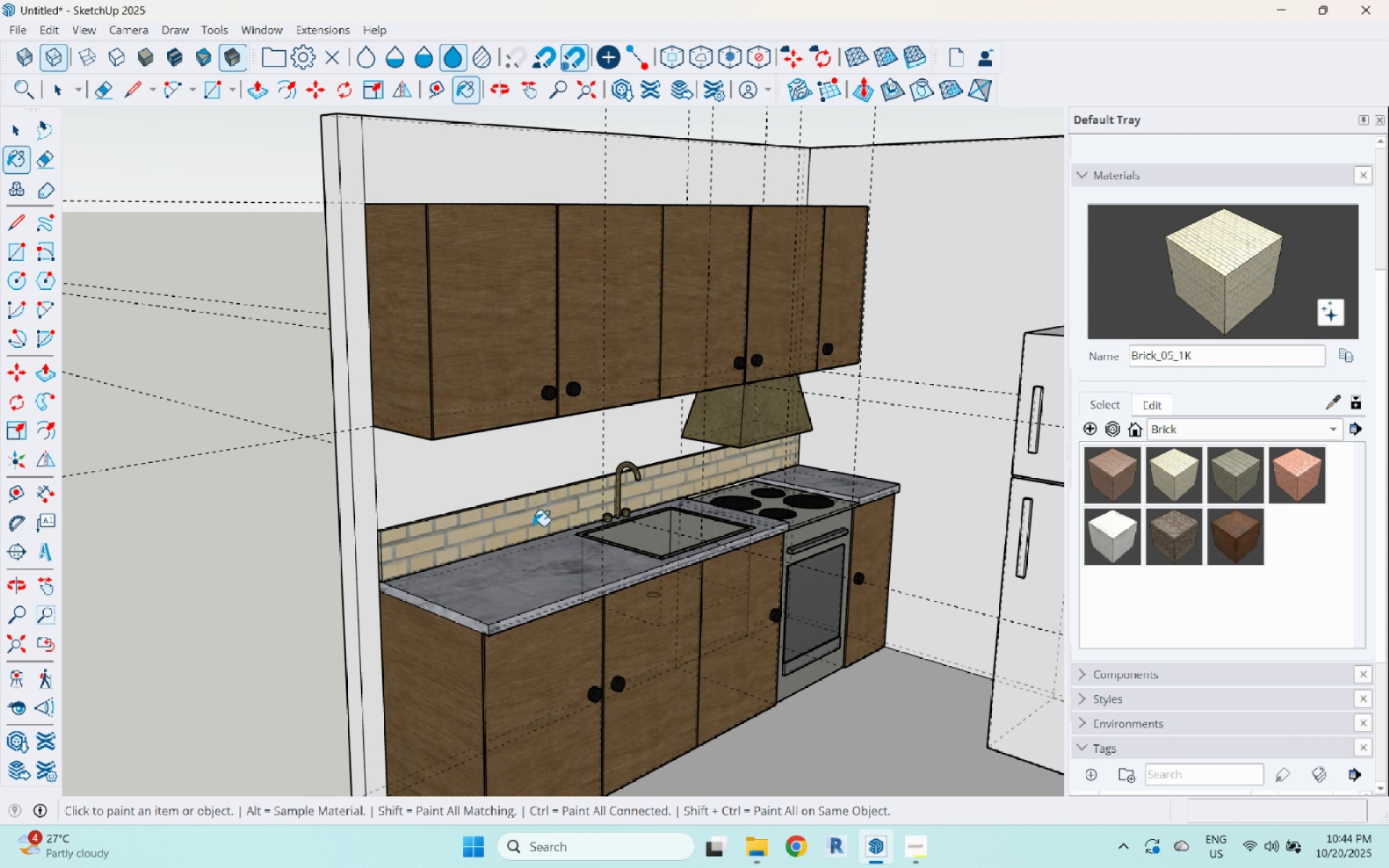 
key(Escape)
 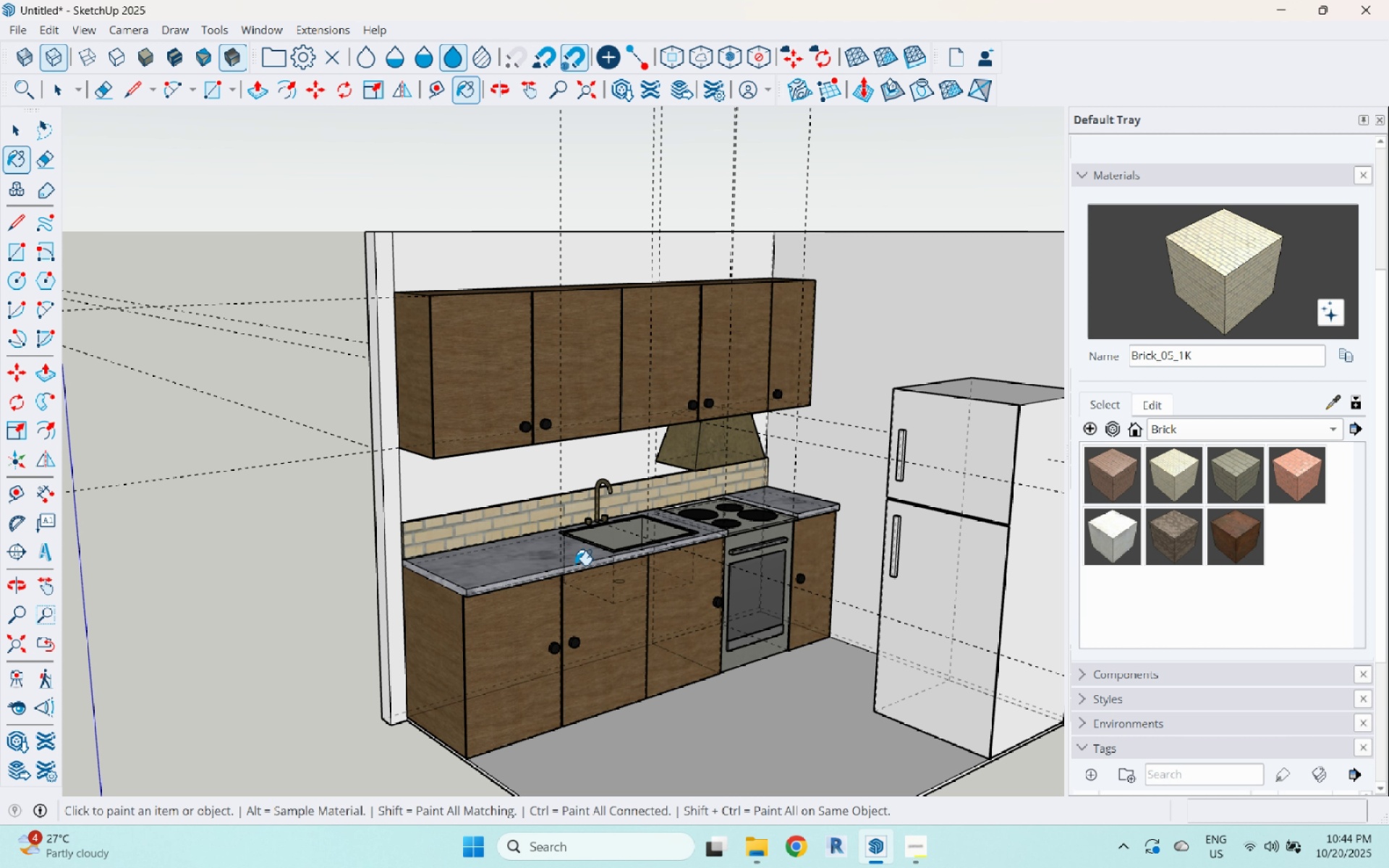 
wait(13.06)
 